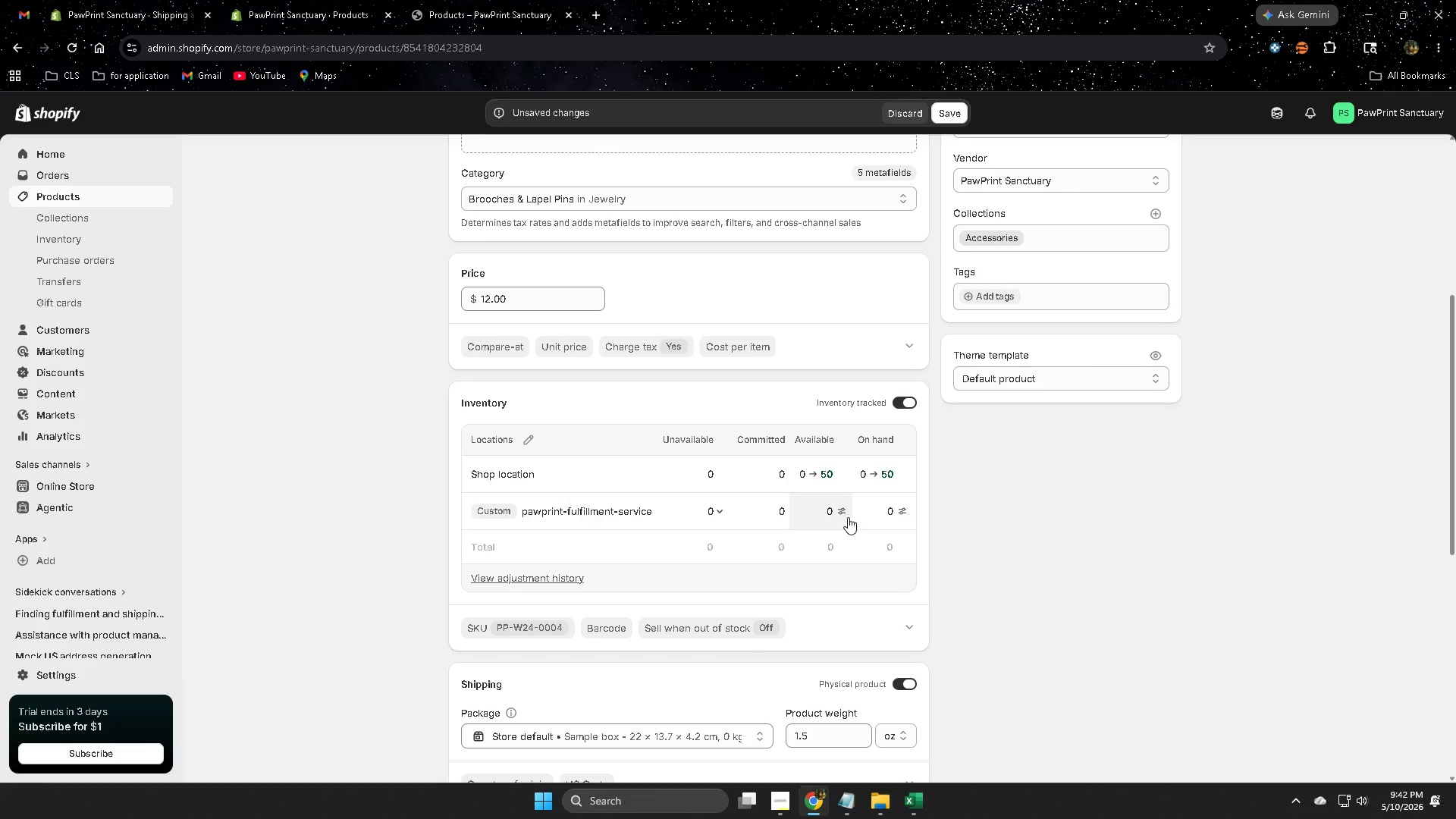 
left_click([839, 514])
 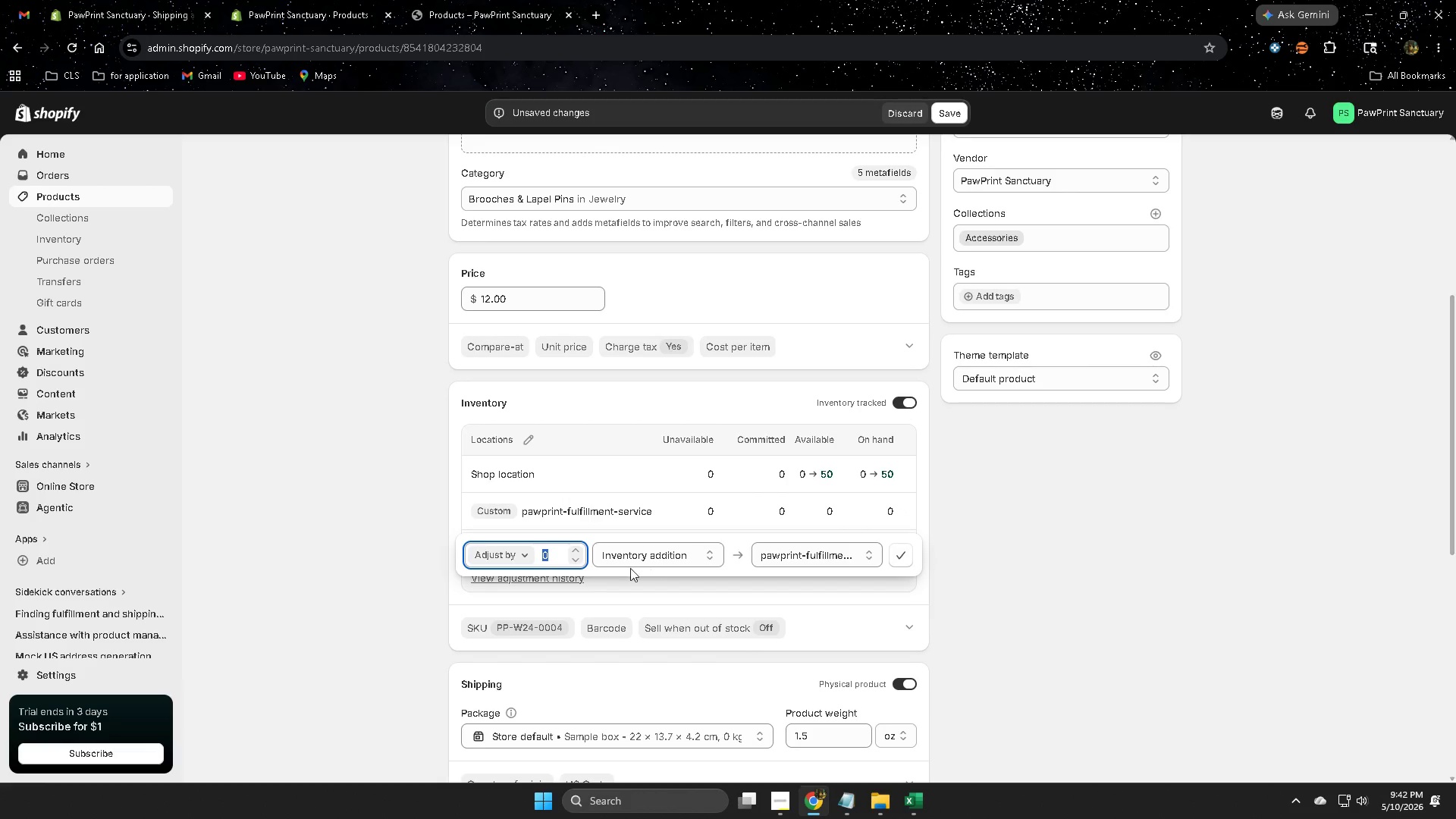 
key(Numpad5)
 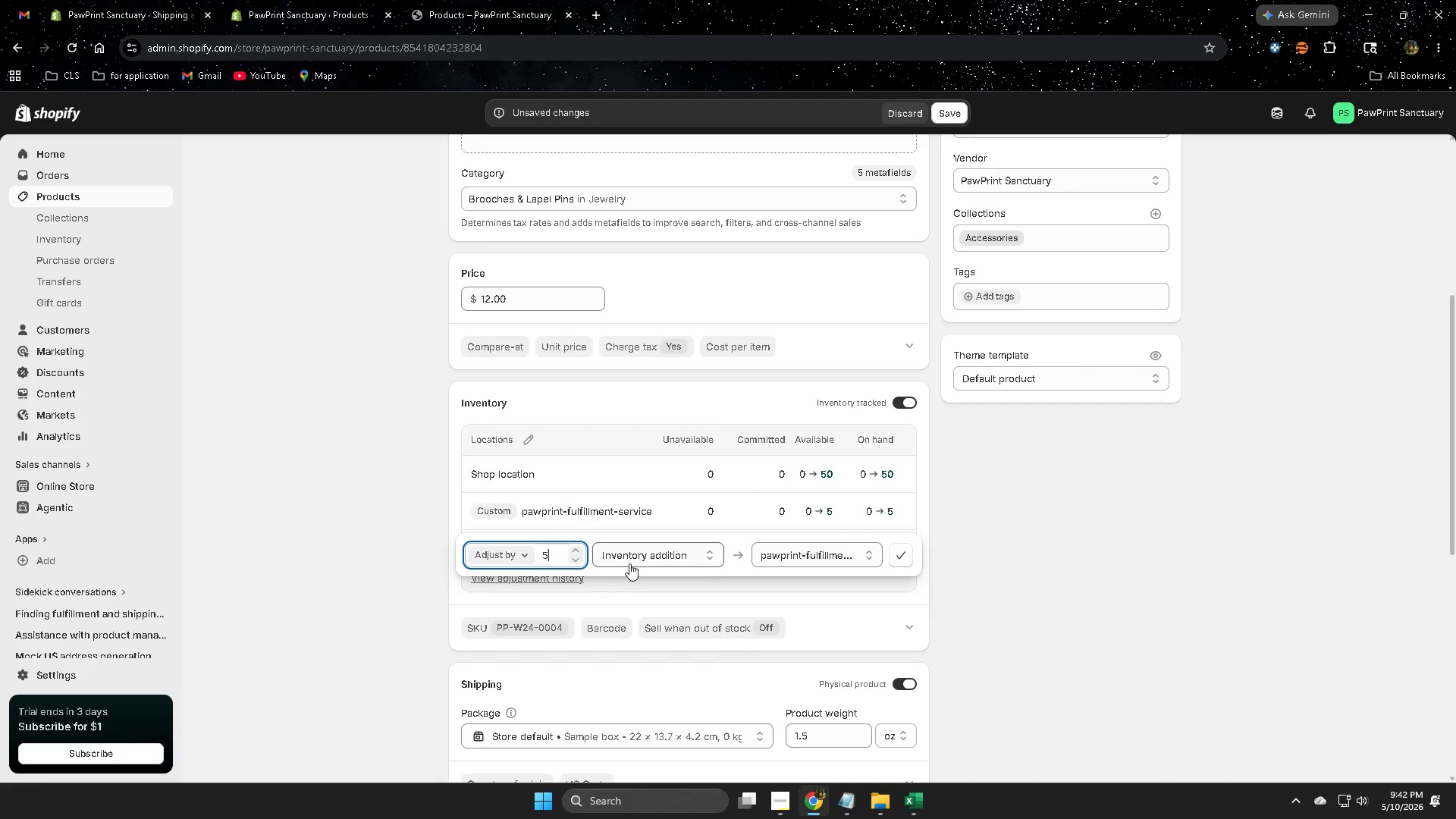 
key(Numpad0)
 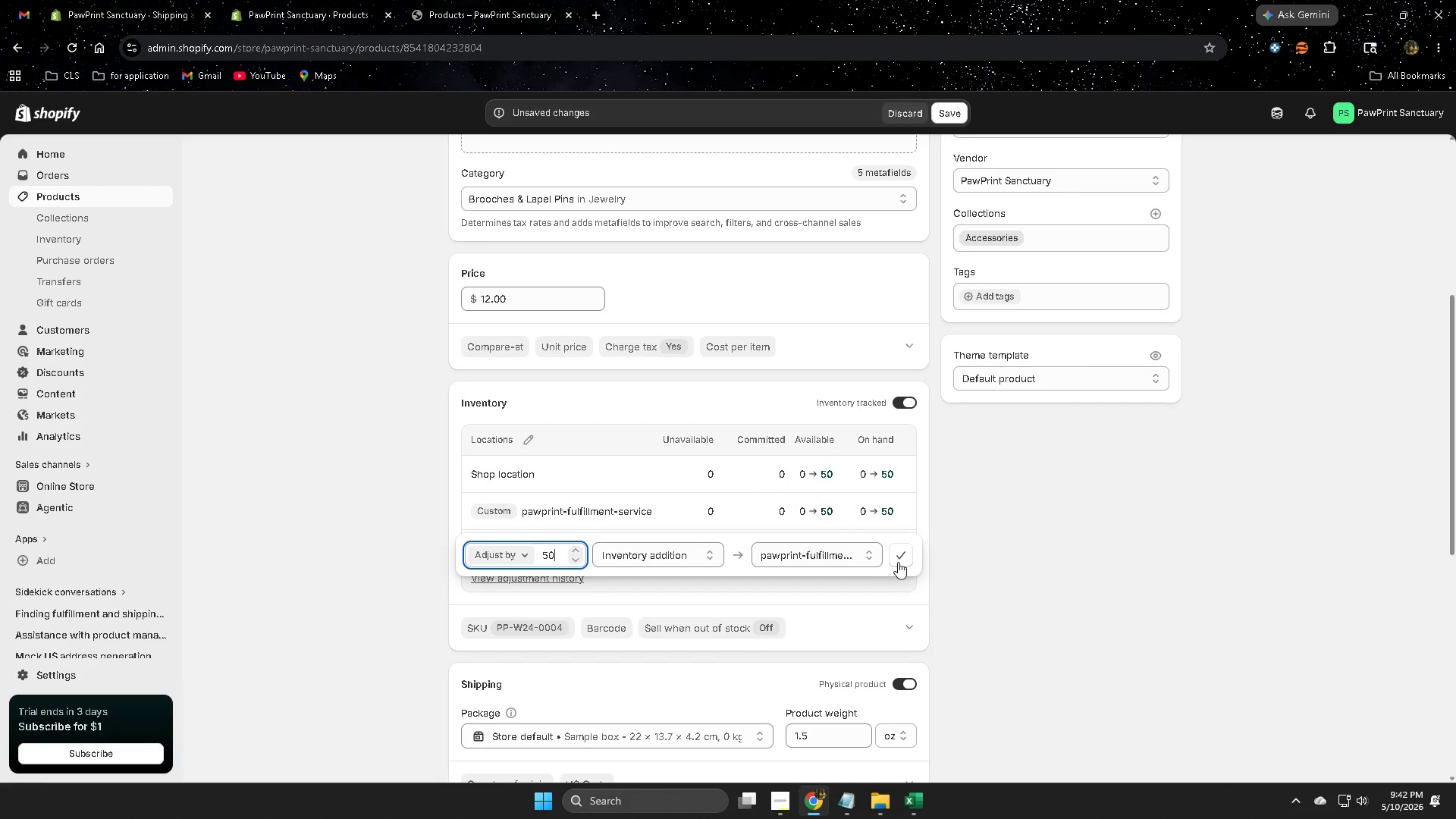 
left_click([909, 553])
 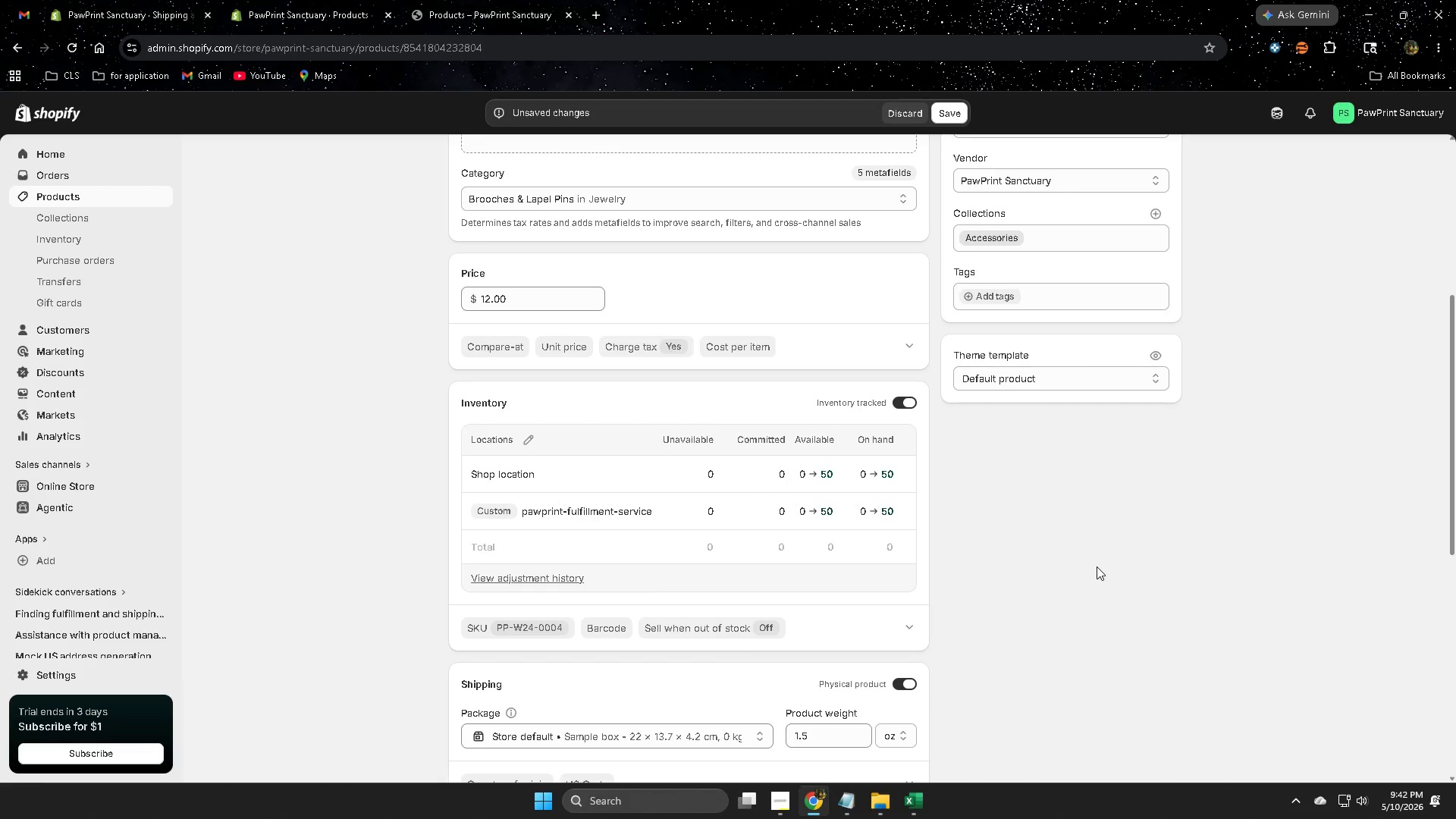 
scroll: coordinate [1097, 567], scroll_direction: up, amount: 9.0
 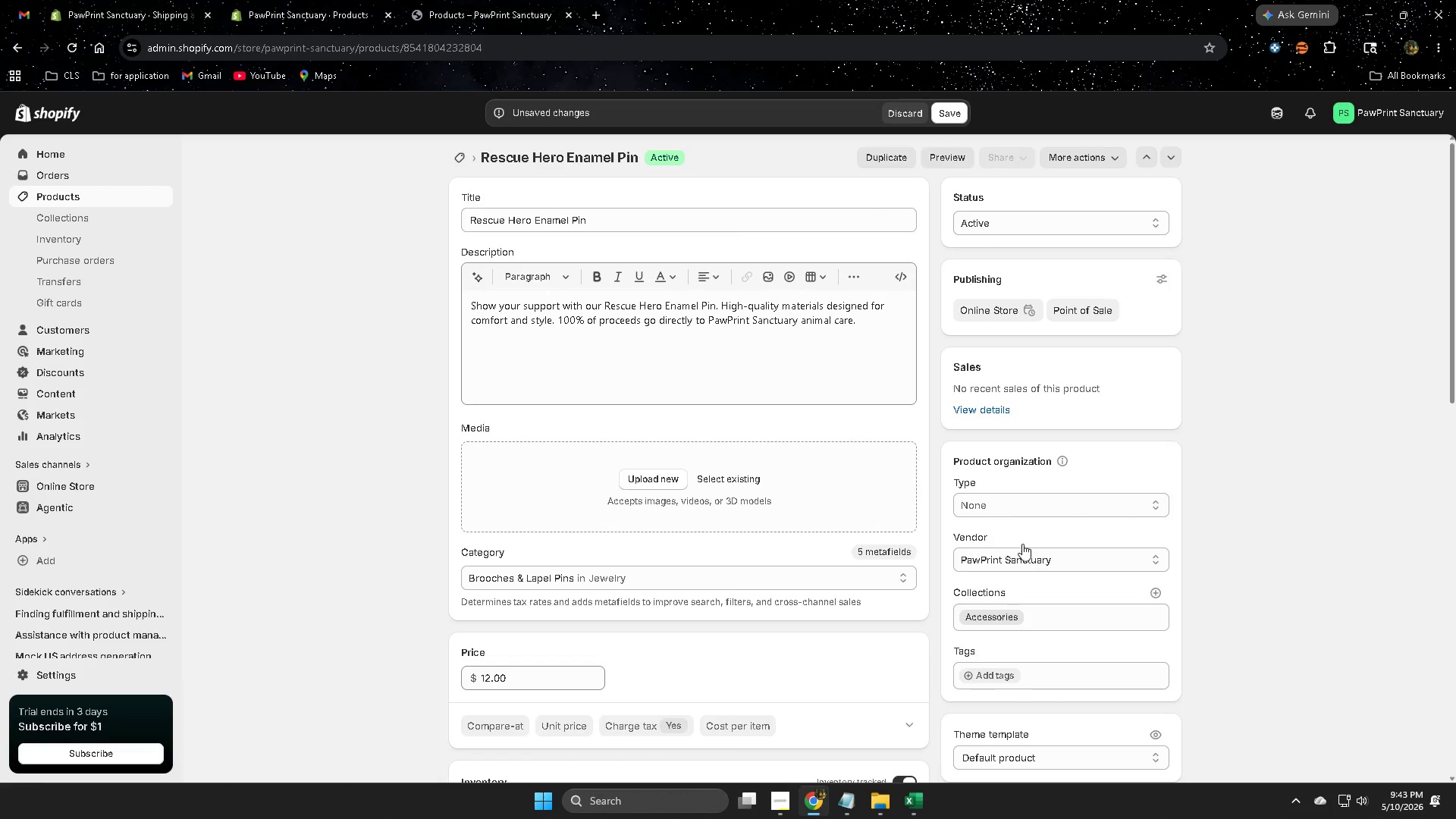 
wait(21.38)
 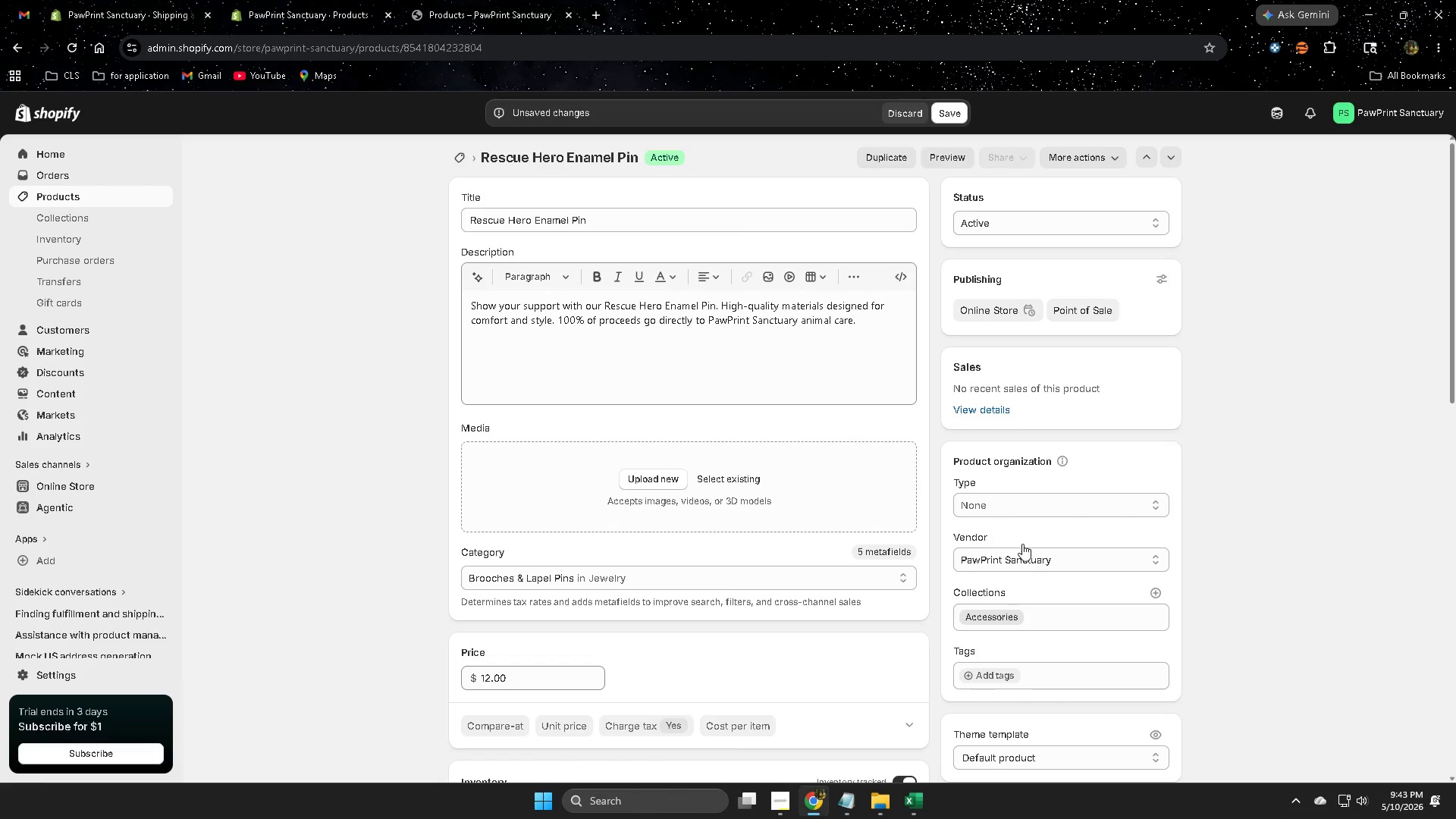 
scroll: coordinate [397, 611], scroll_direction: down, amount: 12.0
 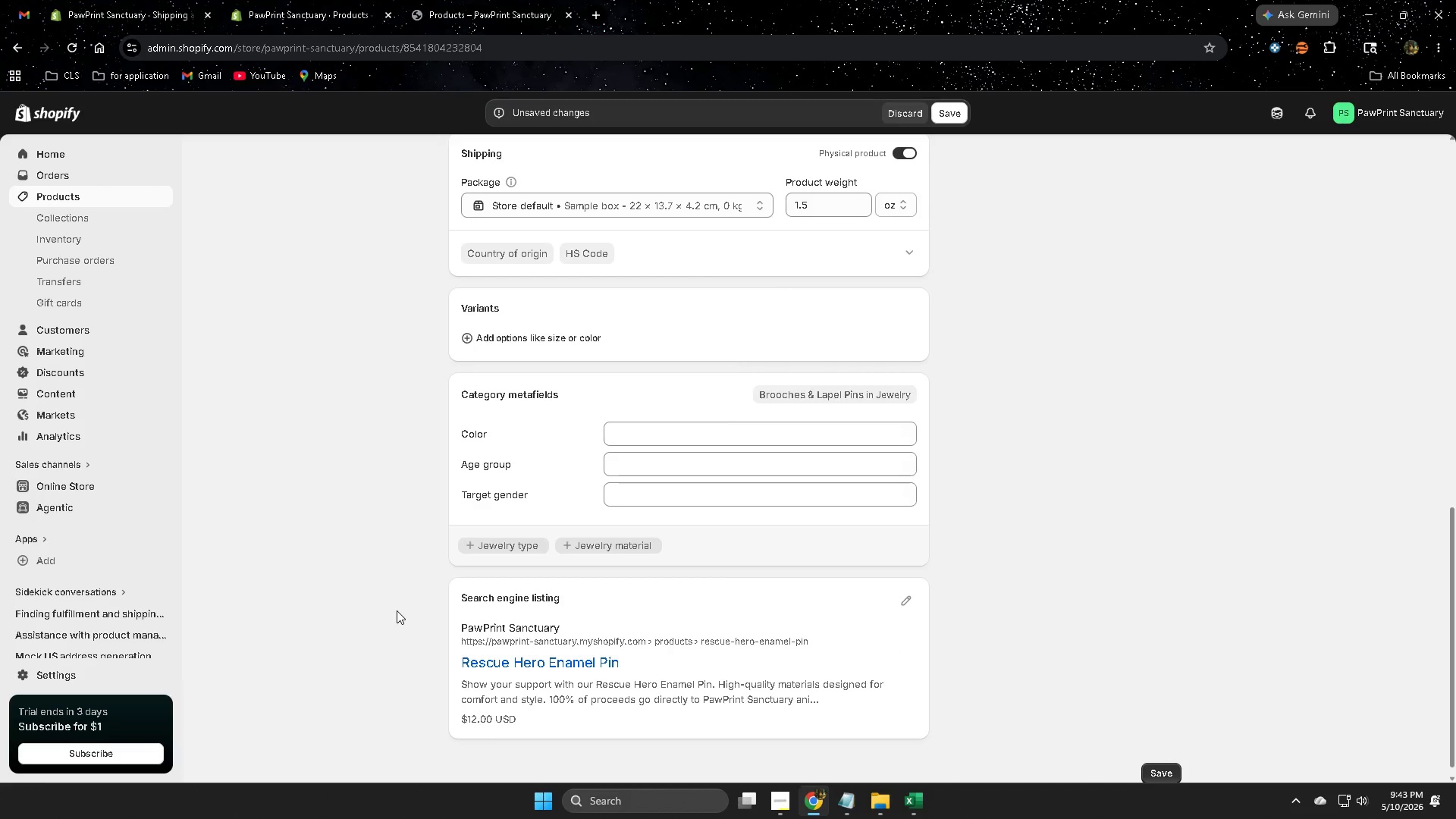 
scroll: coordinate [400, 608], scroll_direction: up, amount: 7.0
 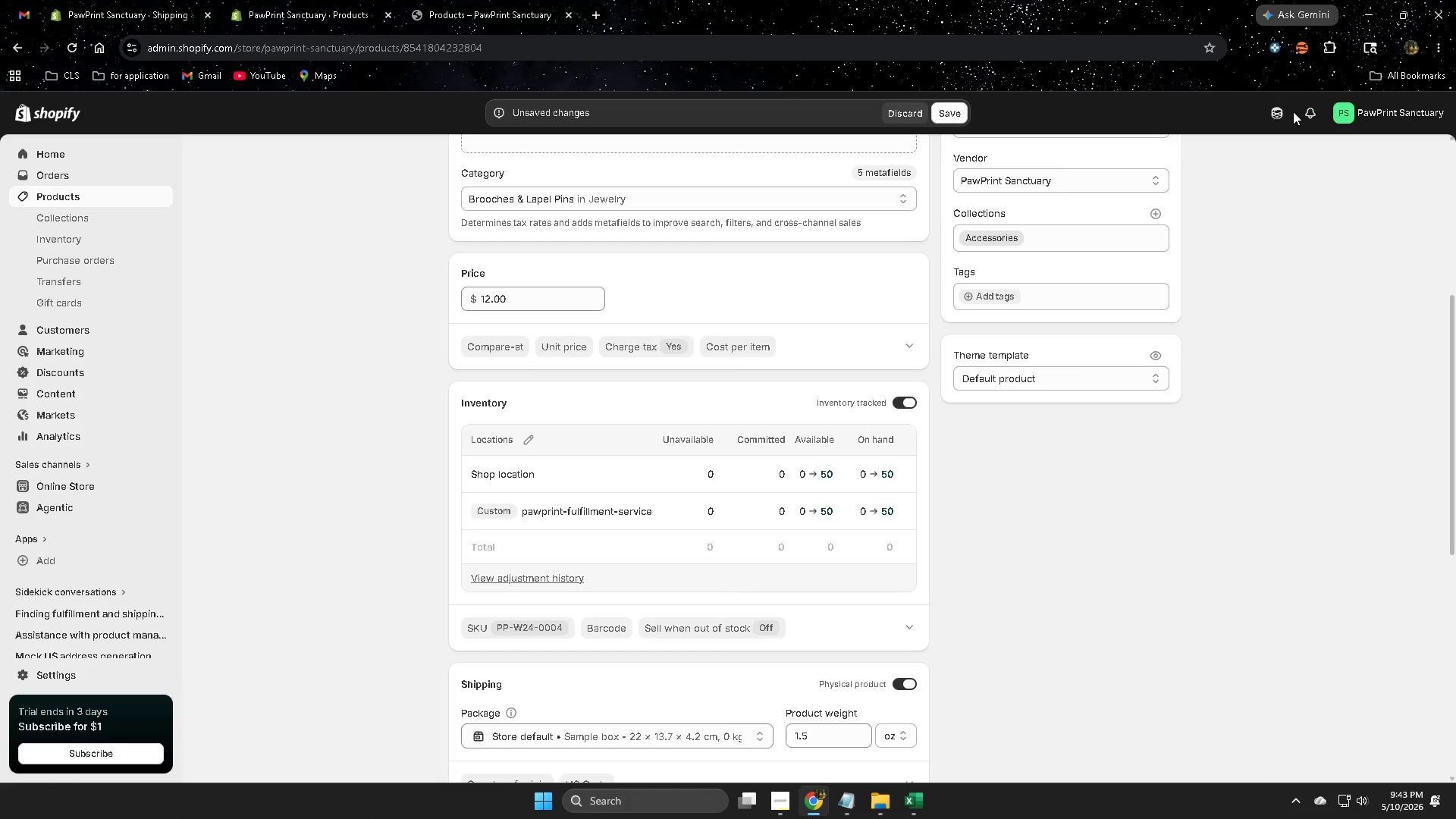 
left_click([1284, 115])
 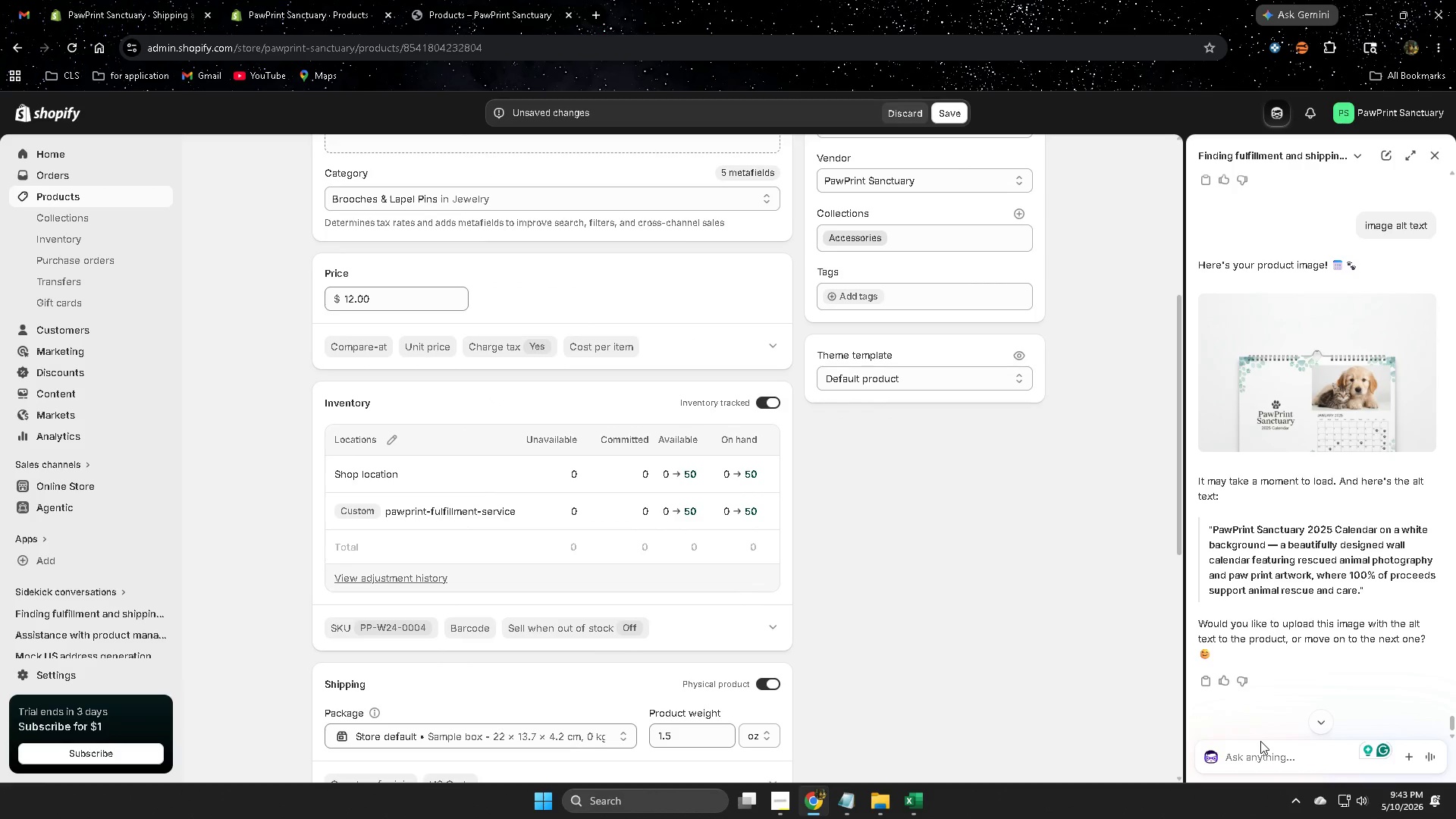 
type(next)
 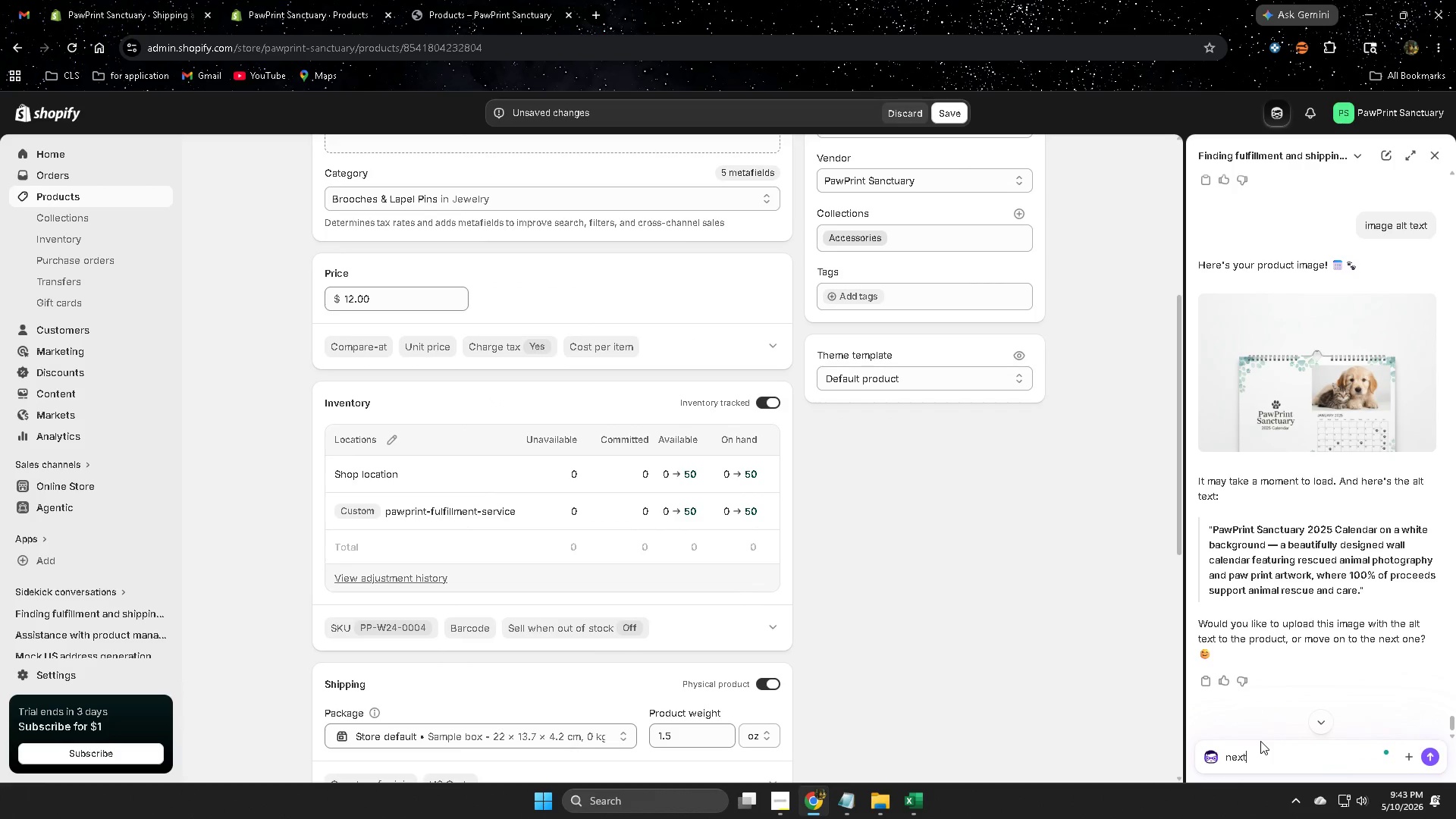 
key(Enter)
 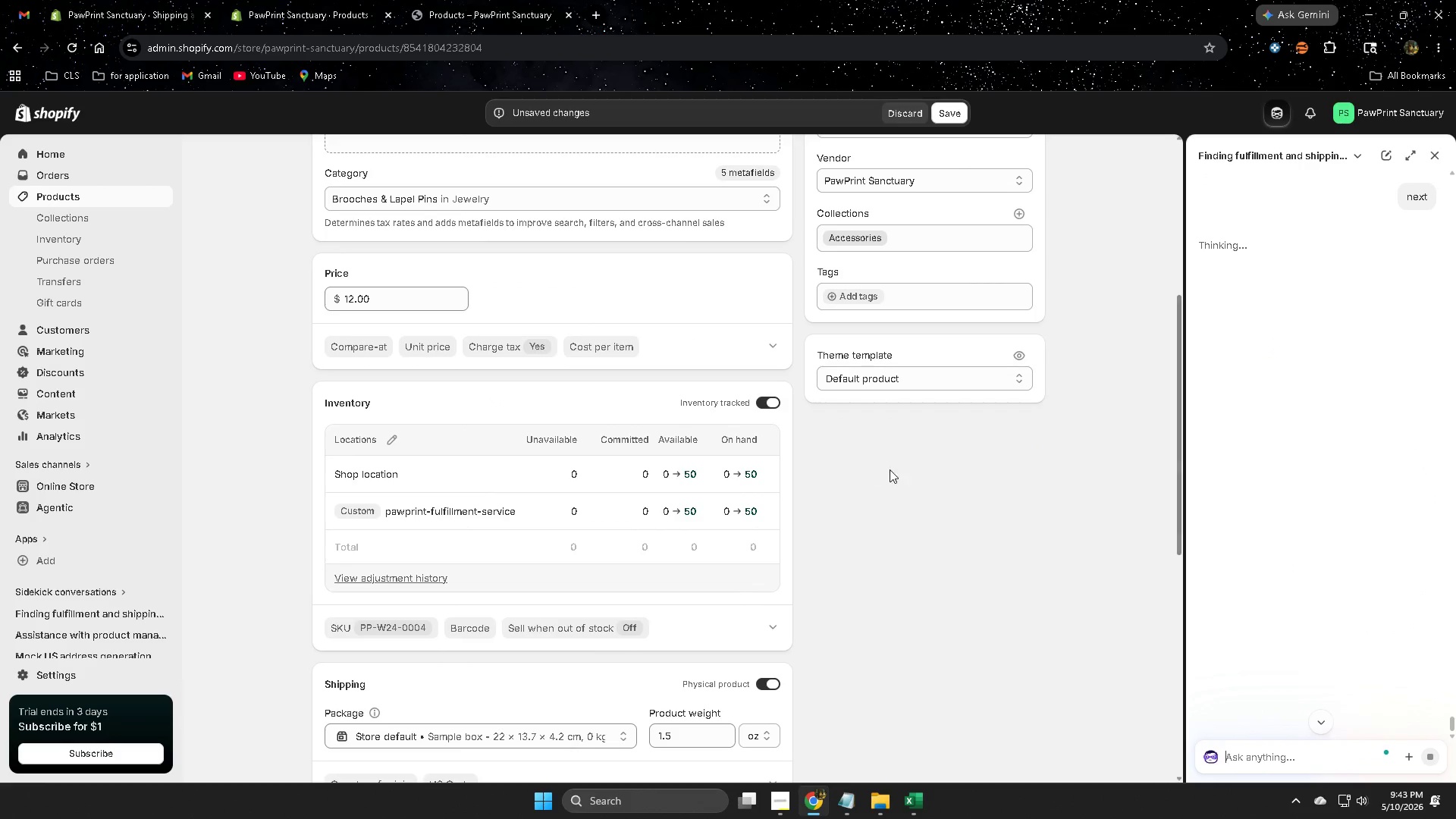 
scroll: coordinate [962, 479], scroll_direction: down, amount: 1.0
 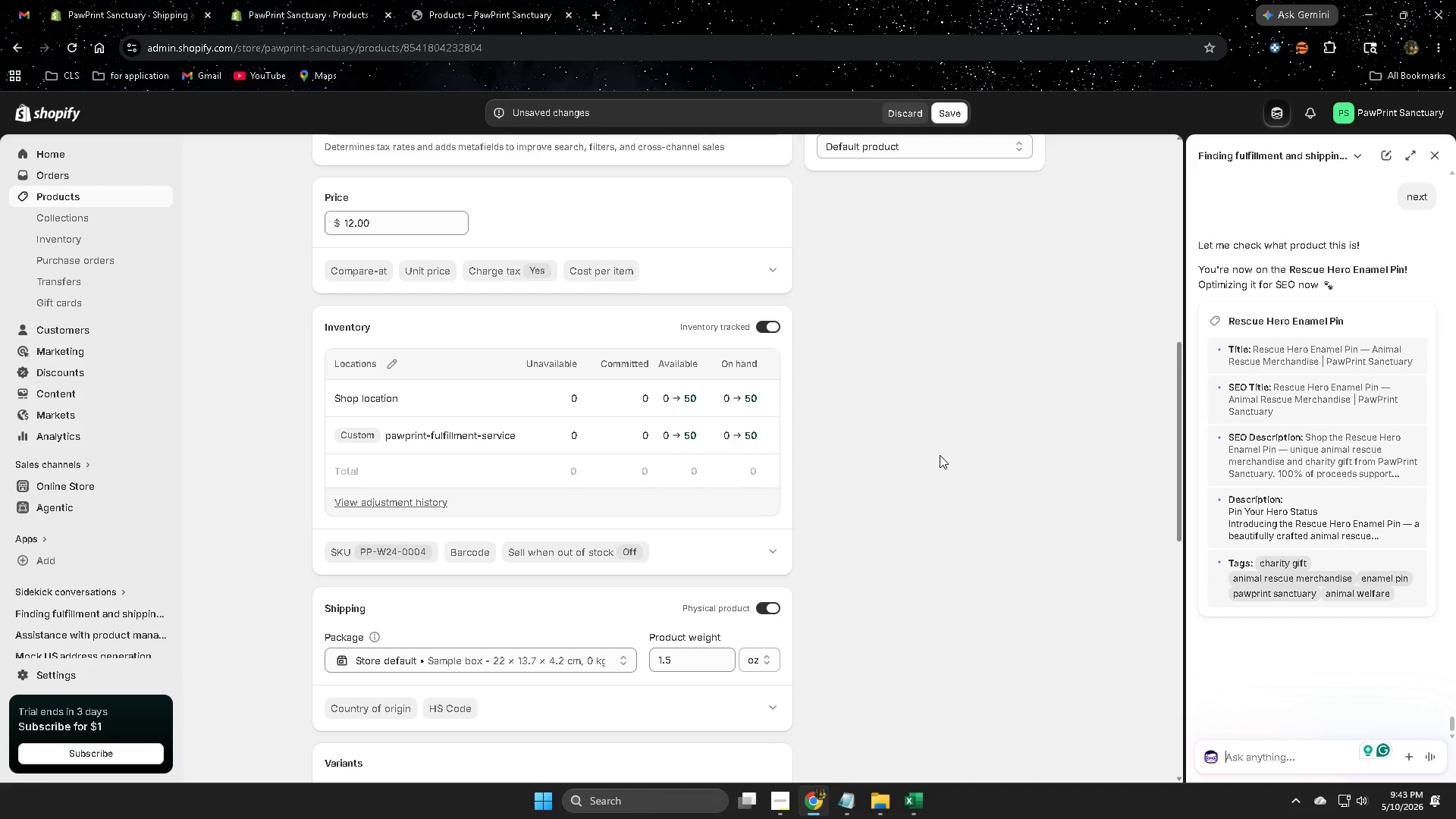 
wait(35.59)
 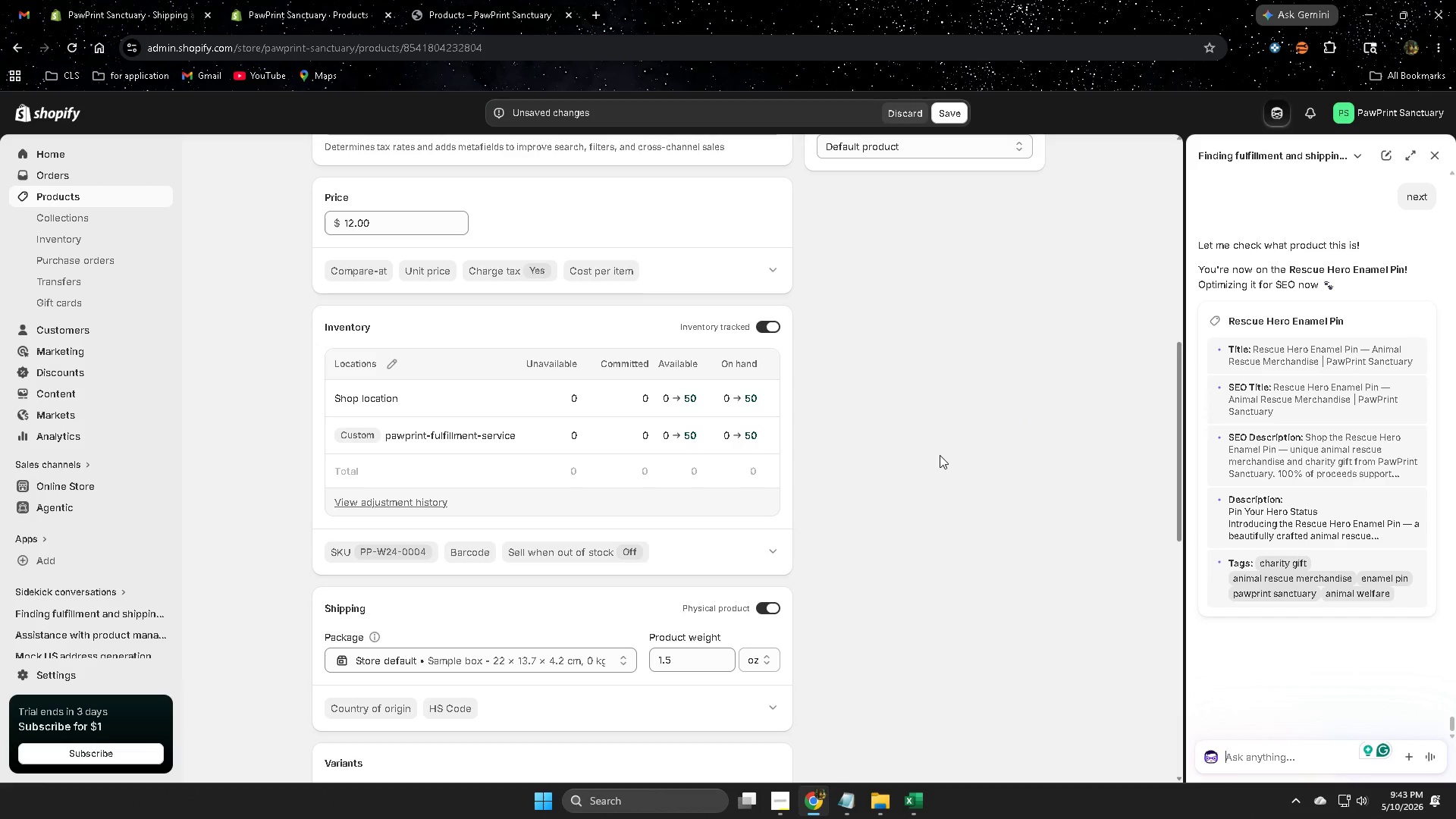 
left_click([1251, 756])
 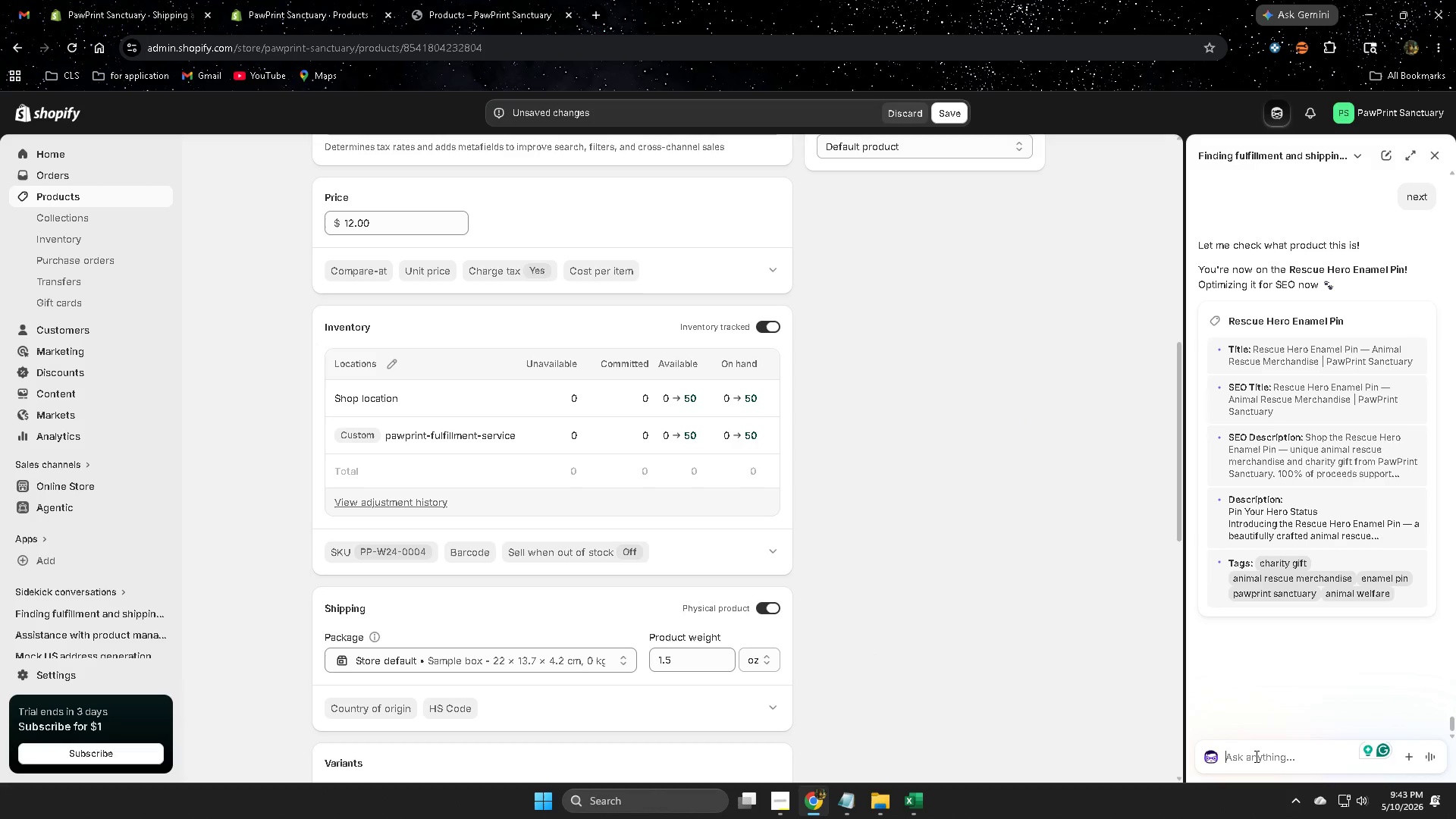 
type(image alt text)
 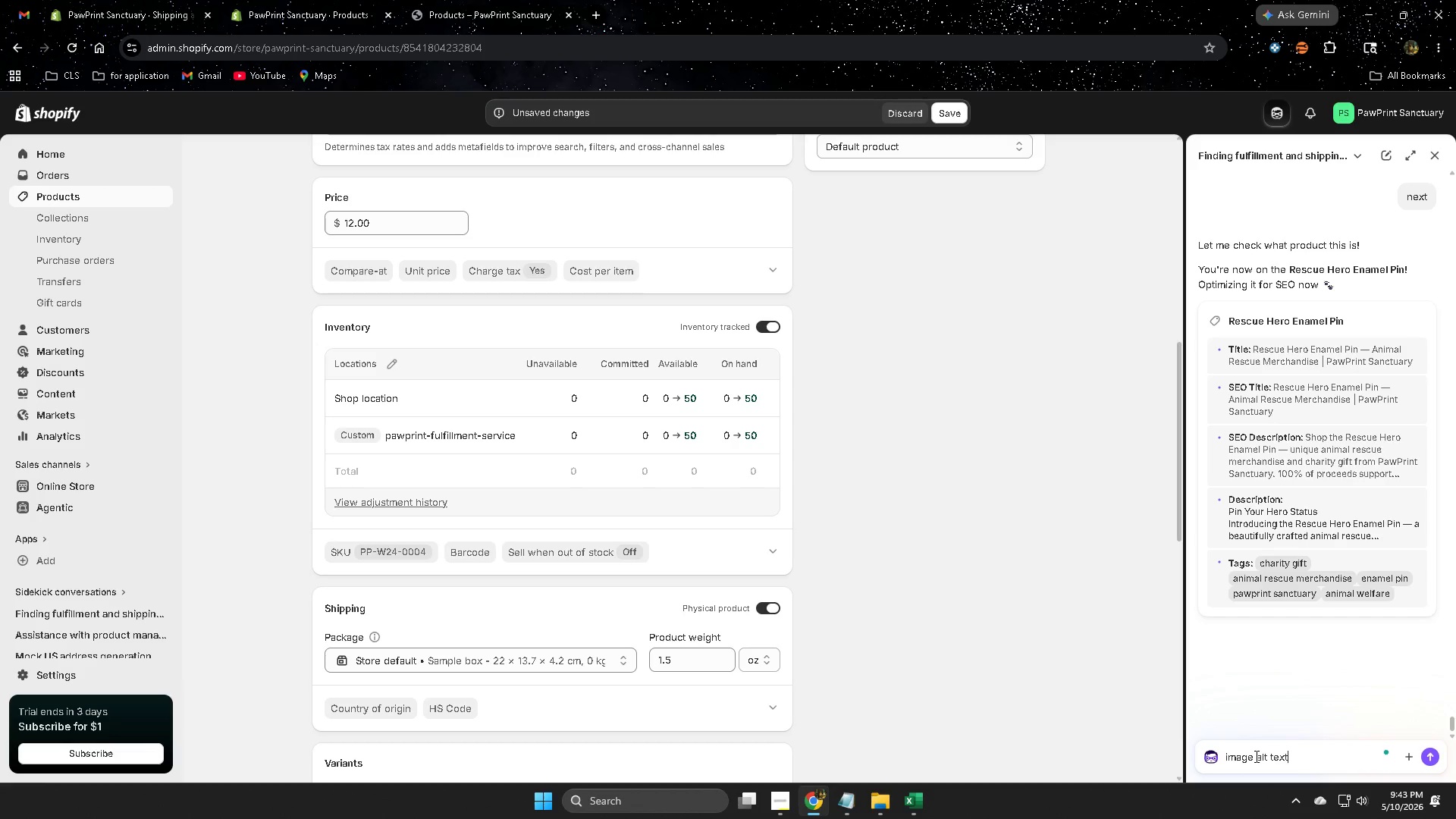 
key(Enter)
 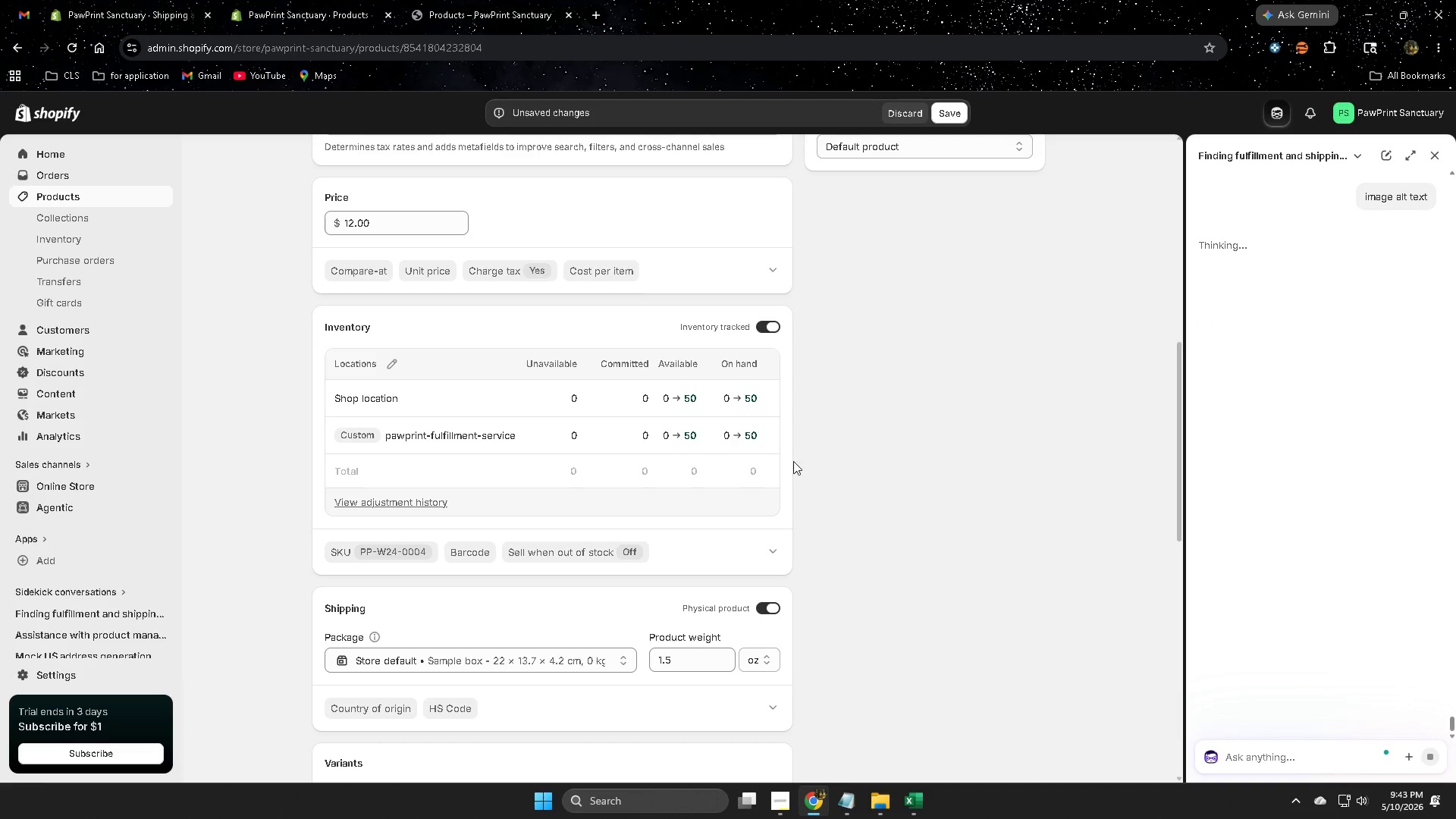 
scroll: coordinate [536, 389], scroll_direction: up, amount: 8.0
 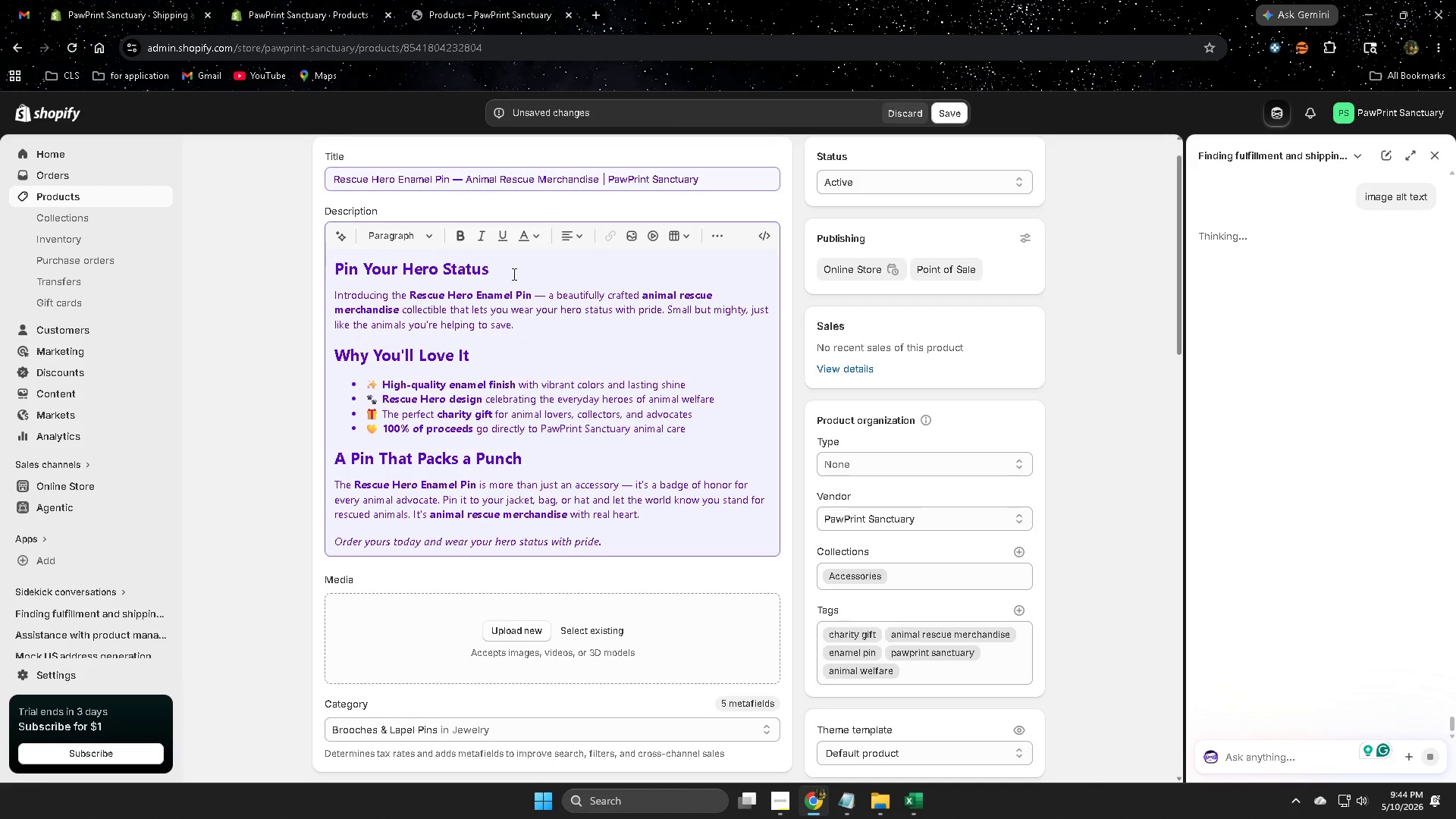 
left_click([494, 268])
 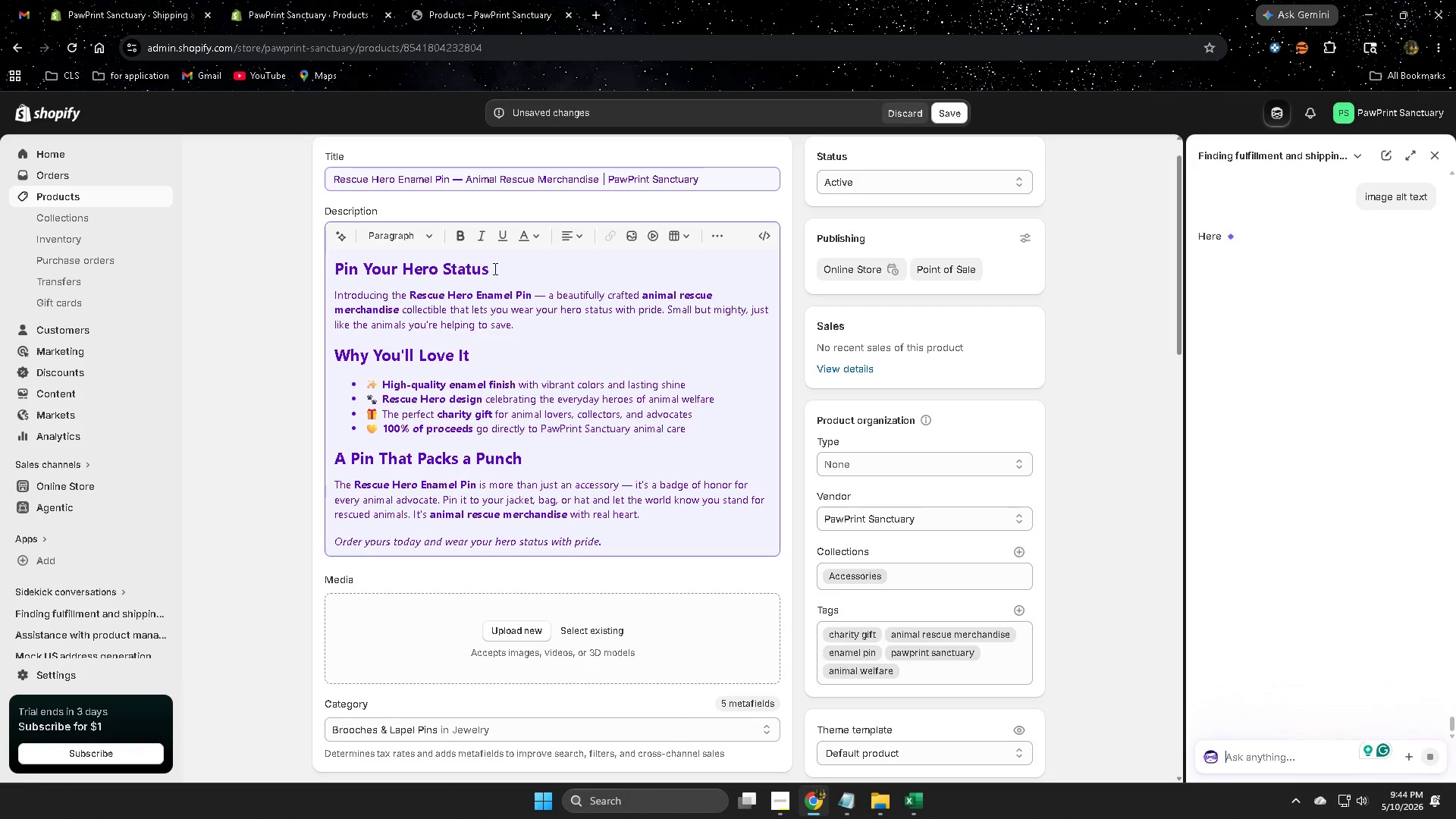 
left_click_drag(start_coordinate=[494, 268], to_coordinate=[325, 259])
 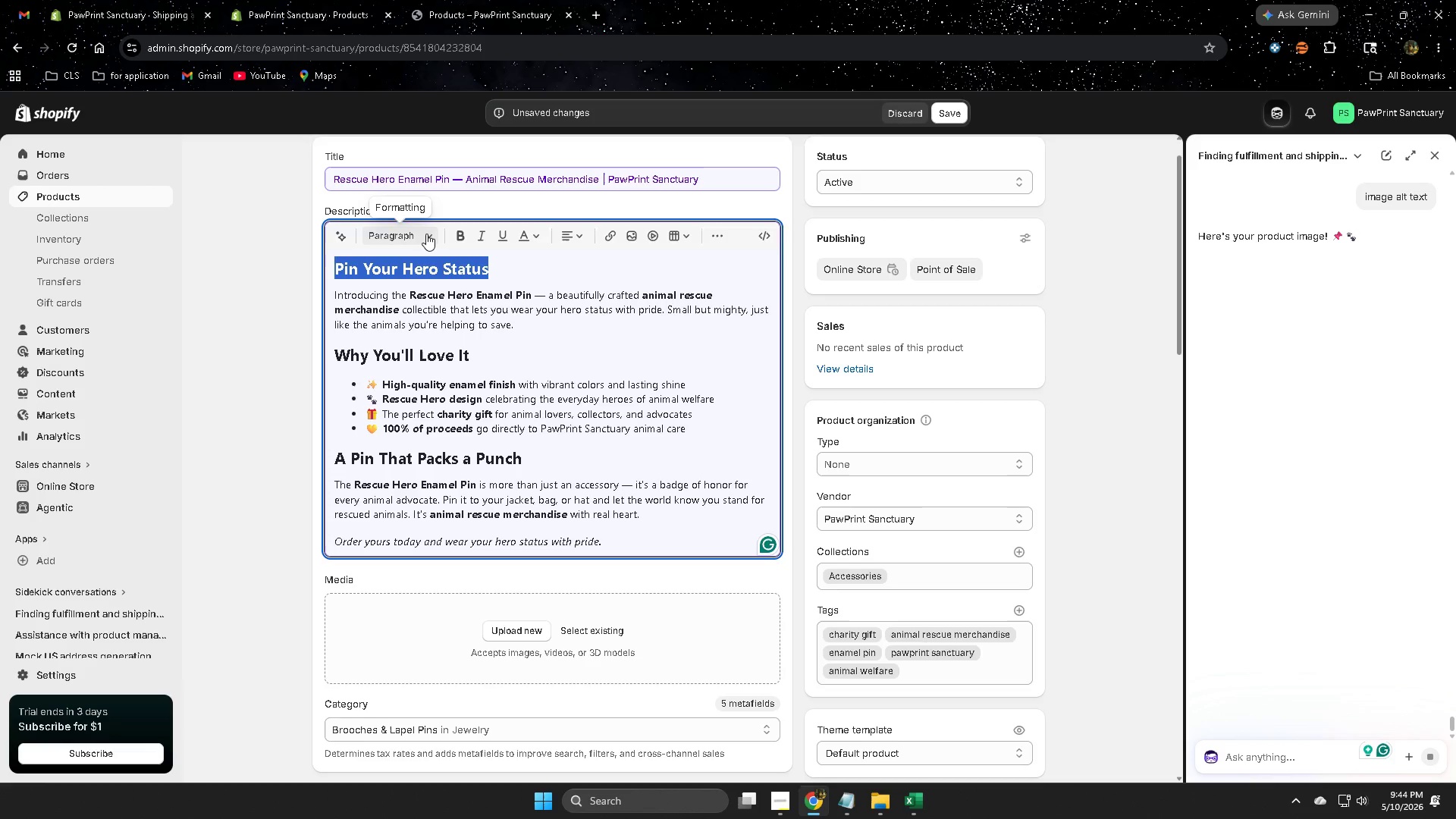 
left_click([427, 233])
 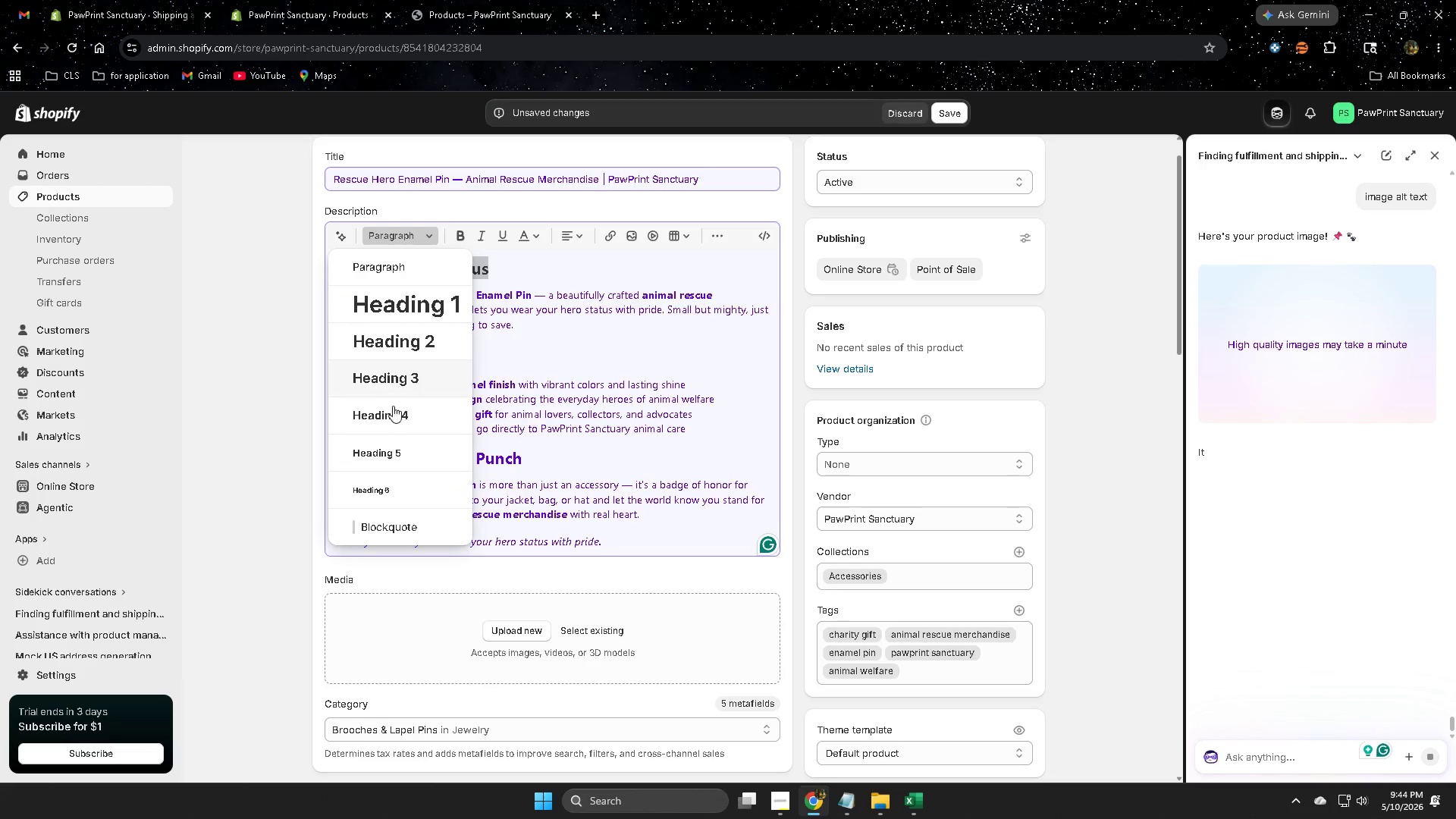 
left_click([391, 416])
 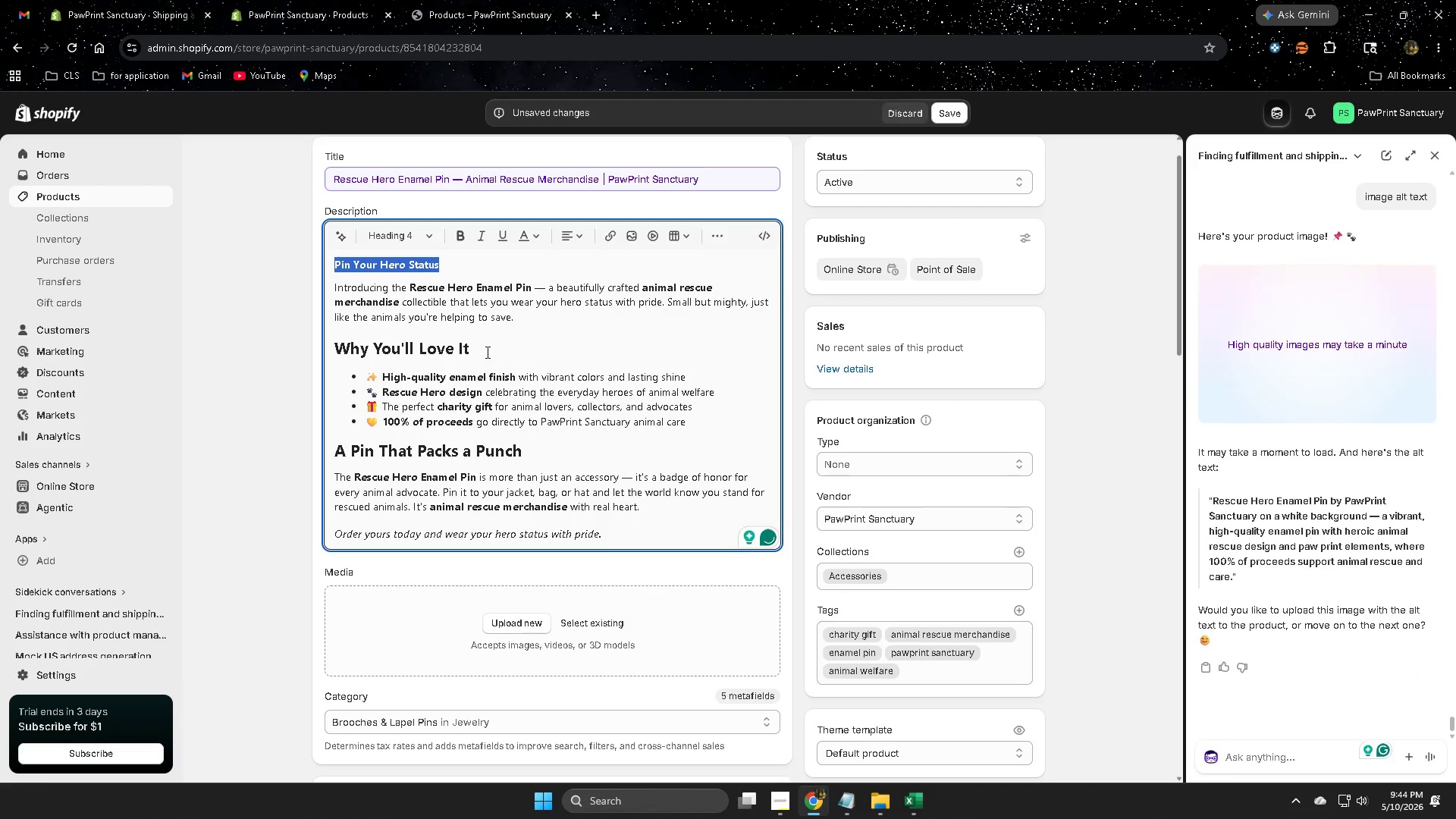 
left_click([476, 348])
 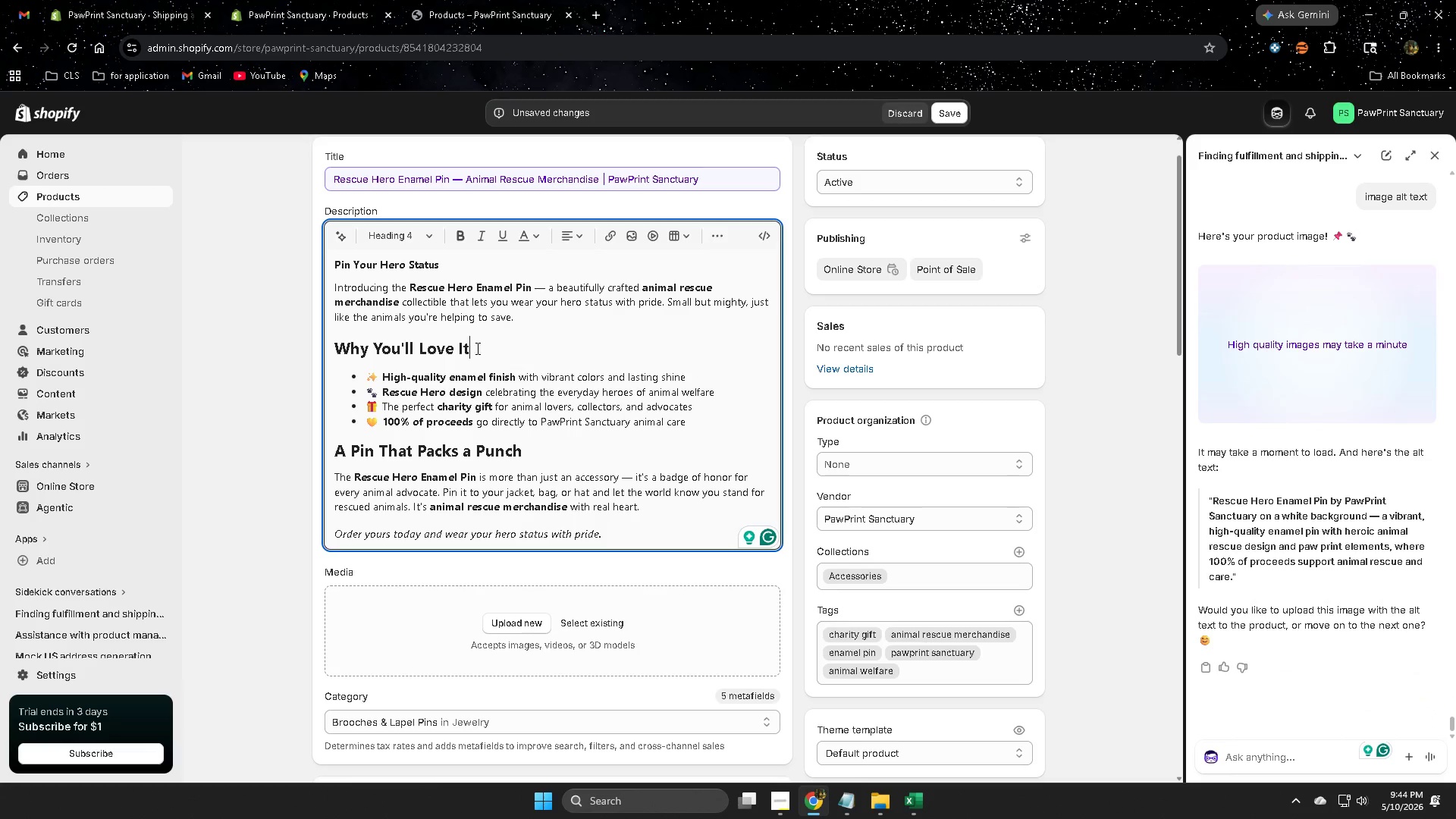 
left_click_drag(start_coordinate=[476, 348], to_coordinate=[350, 344])
 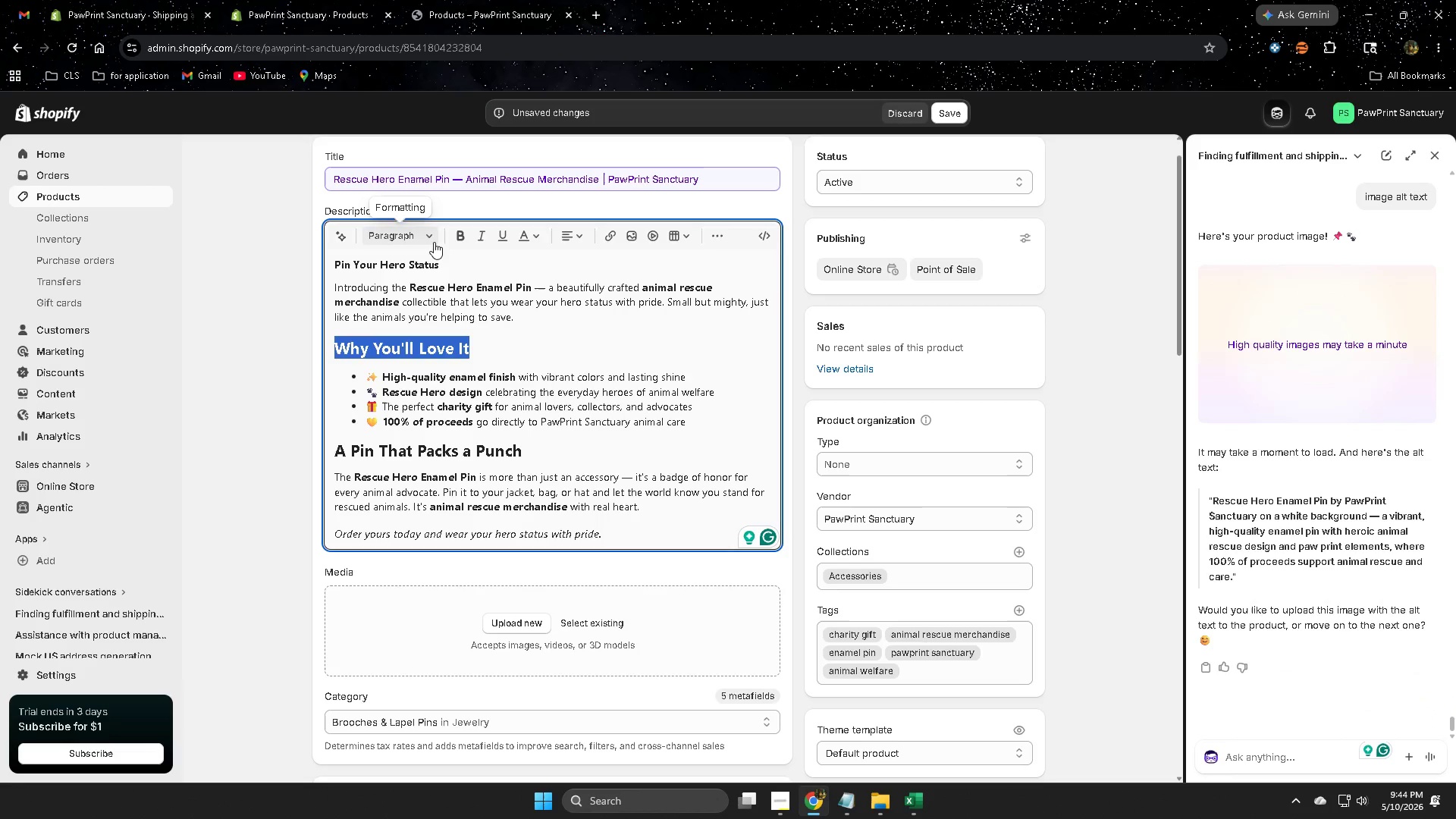 
left_click([430, 237])
 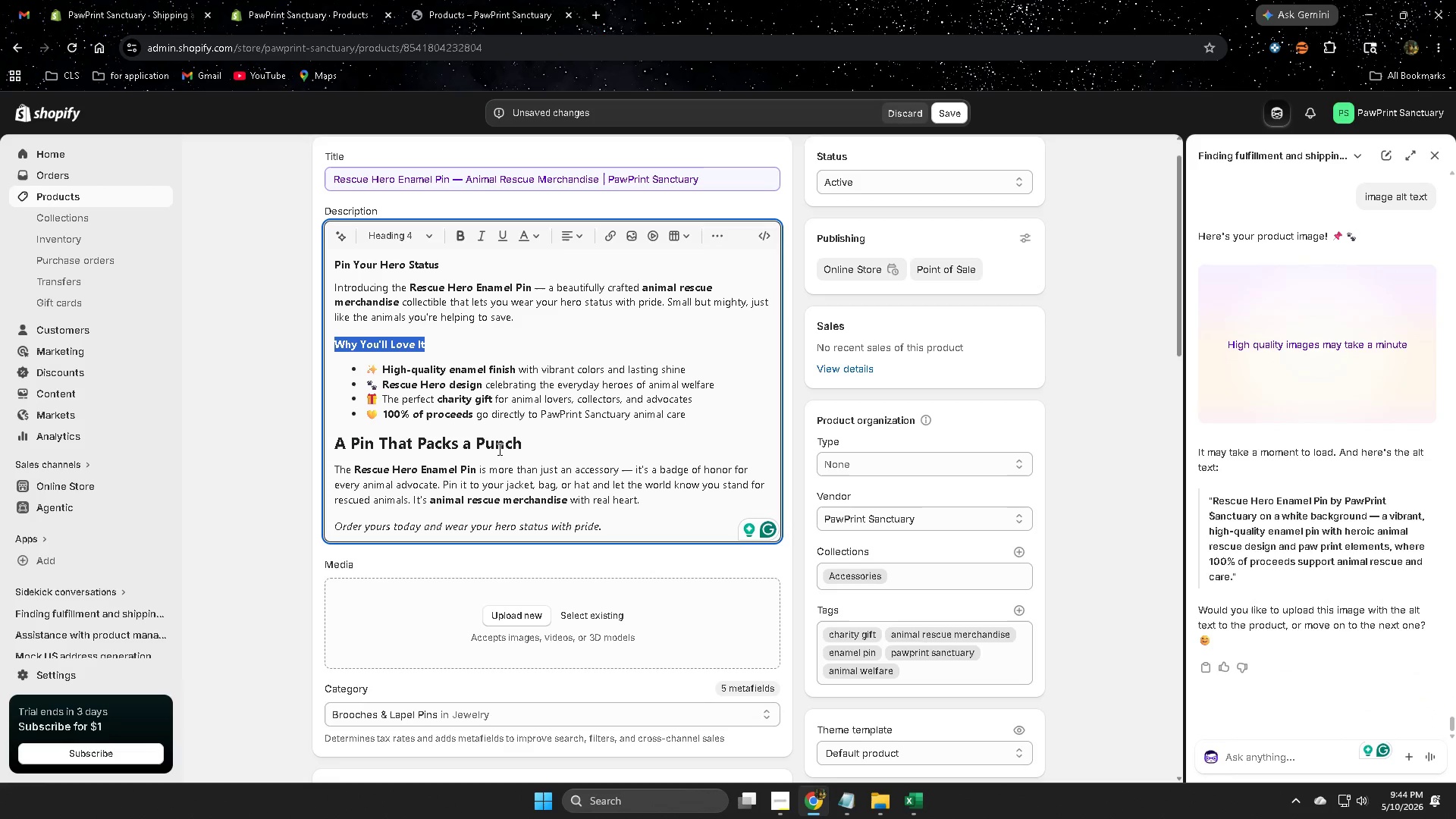 
left_click([529, 450])
 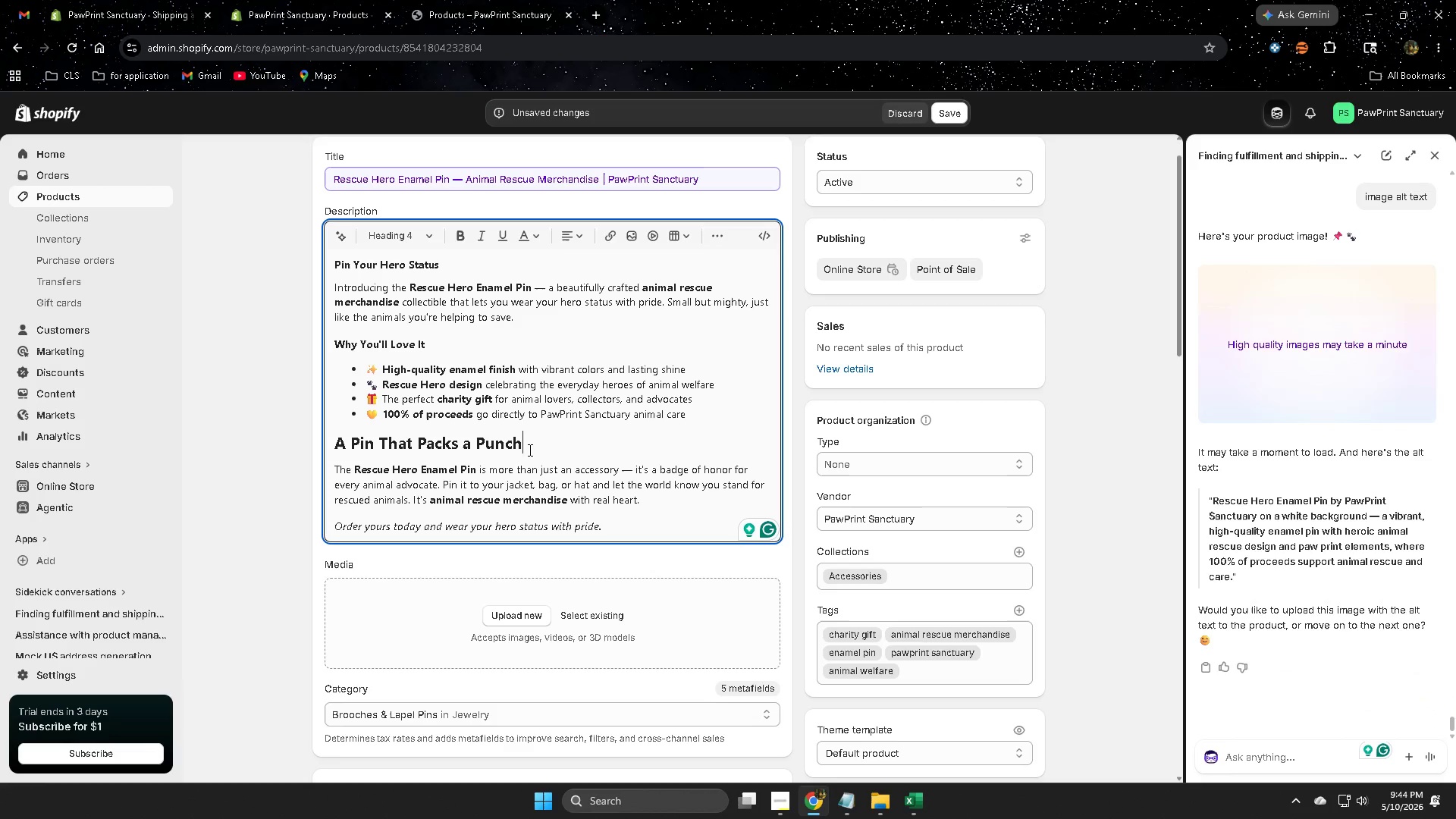 
left_click_drag(start_coordinate=[529, 450], to_coordinate=[339, 440])
 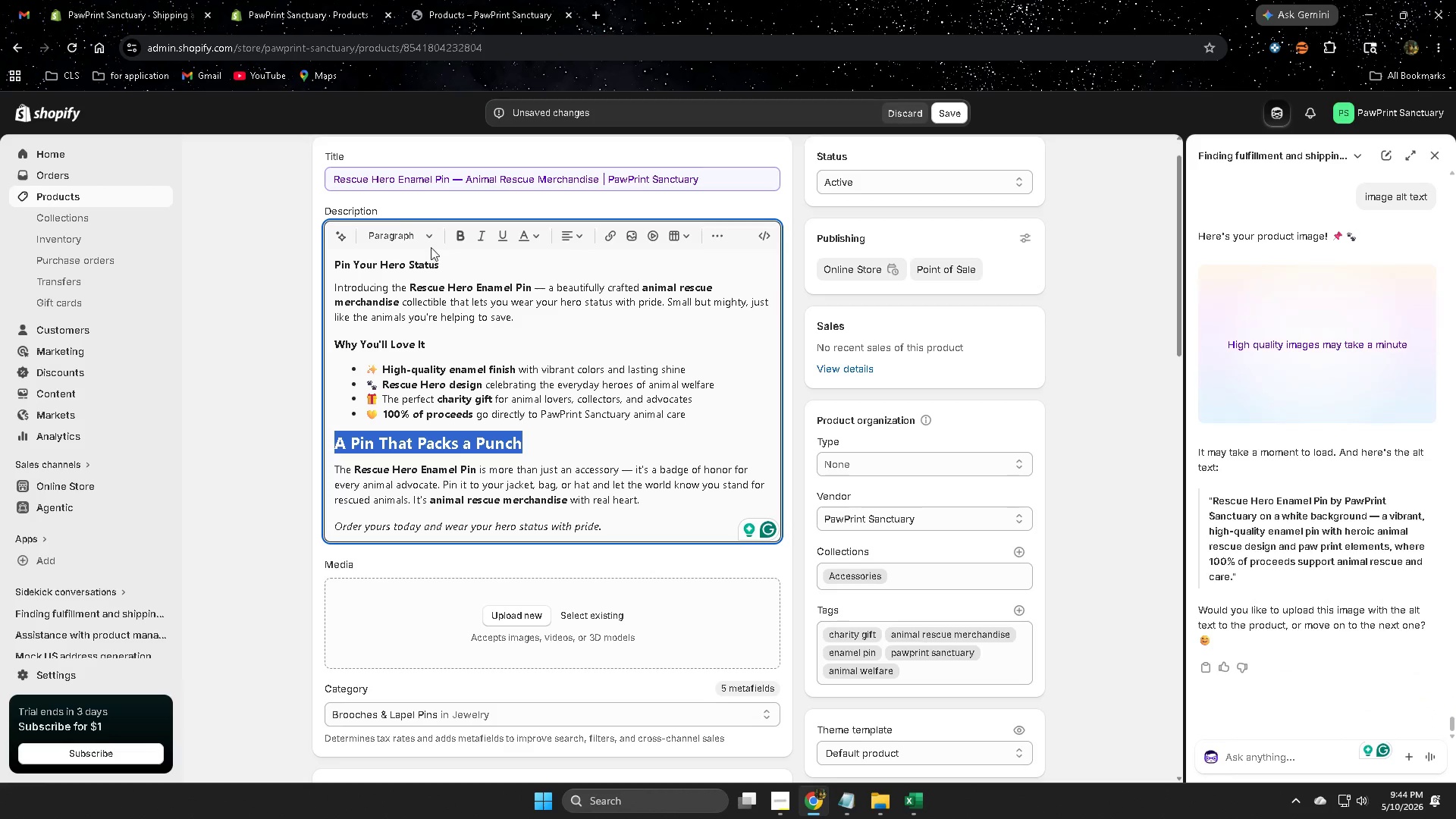 
left_click([428, 238])
 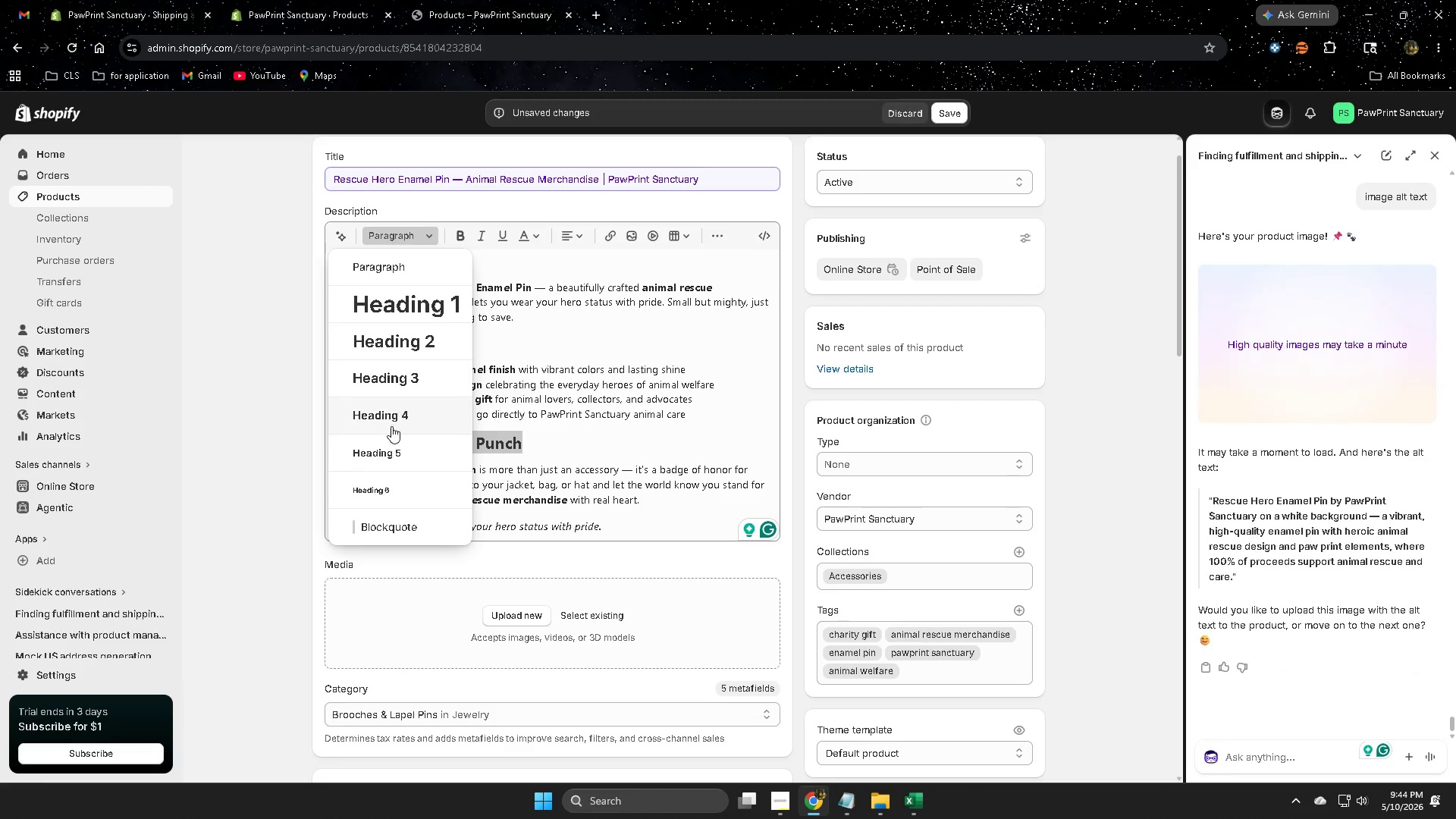 
left_click([391, 413])
 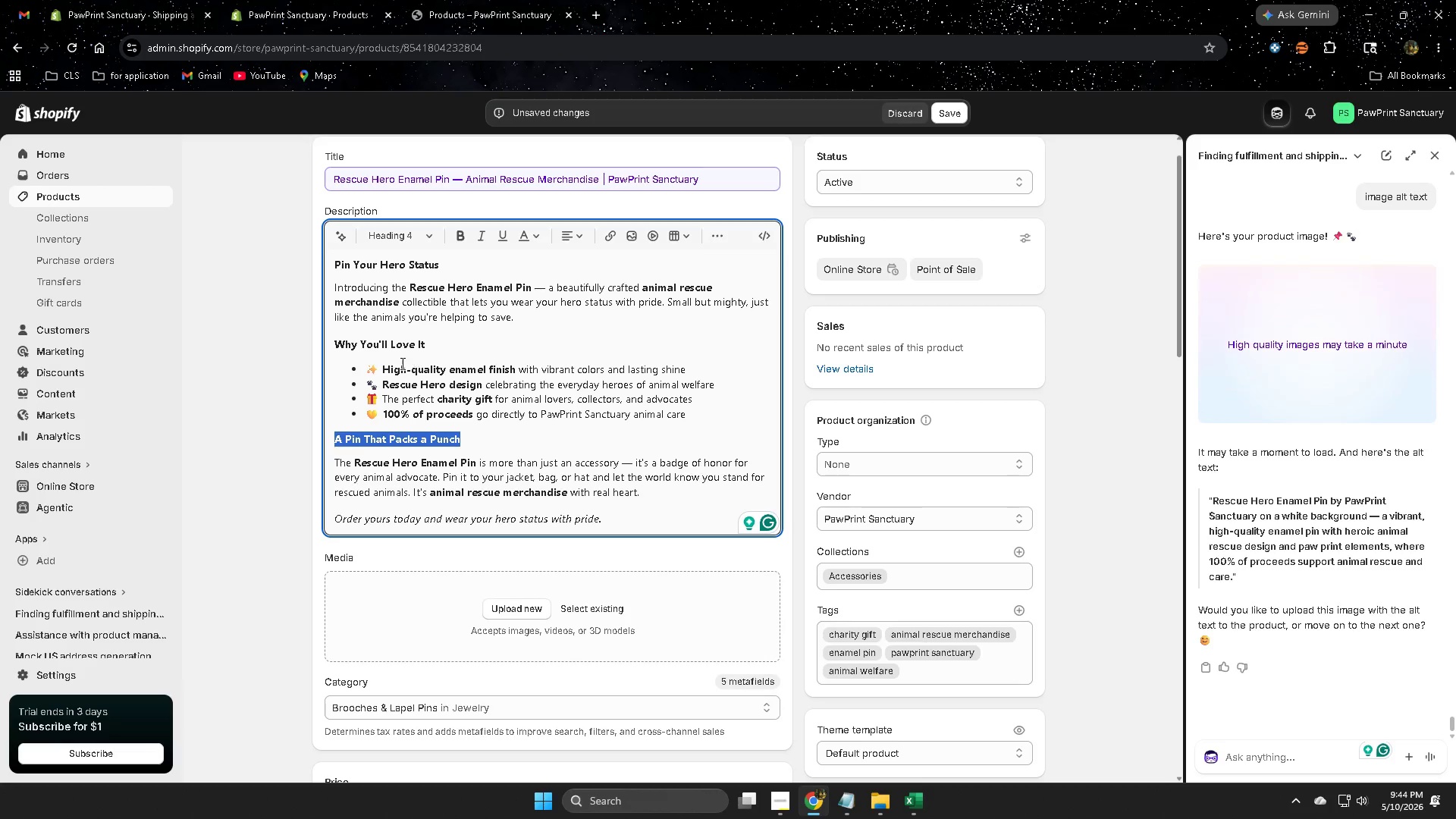 
left_click([378, 368])
 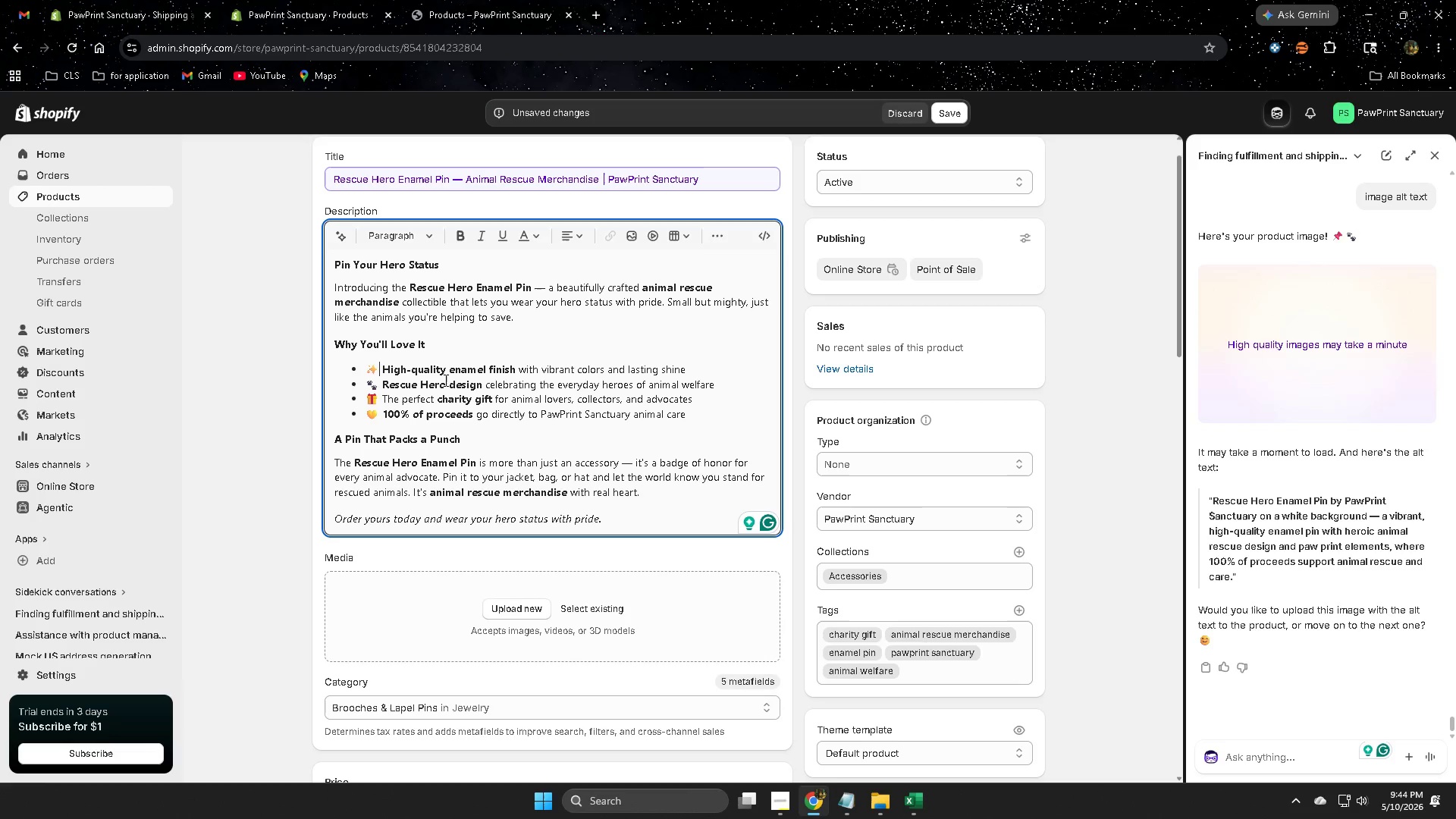 
key(Backspace)
 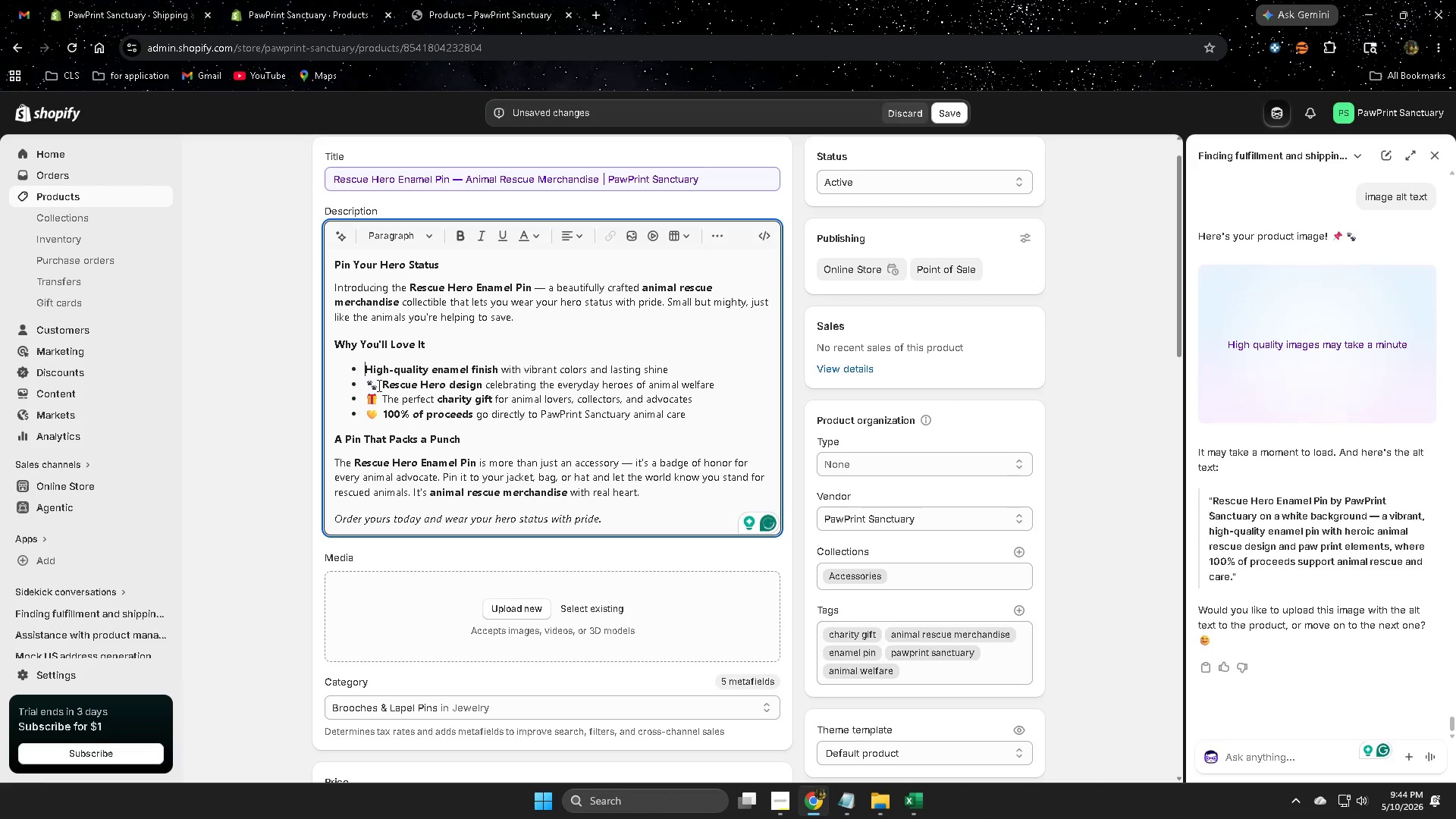 
left_click([378, 384])
 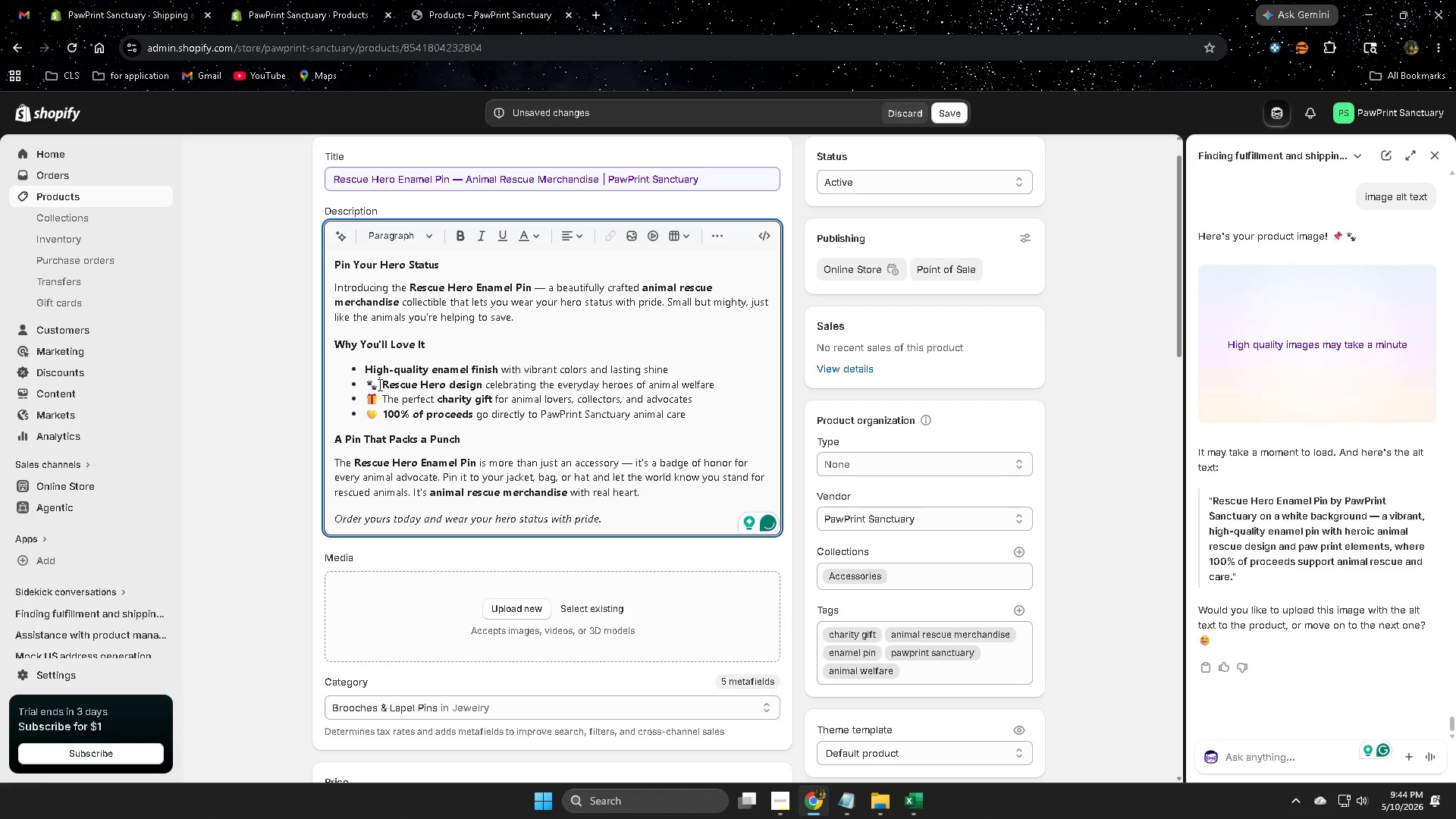 
key(Backspace)
 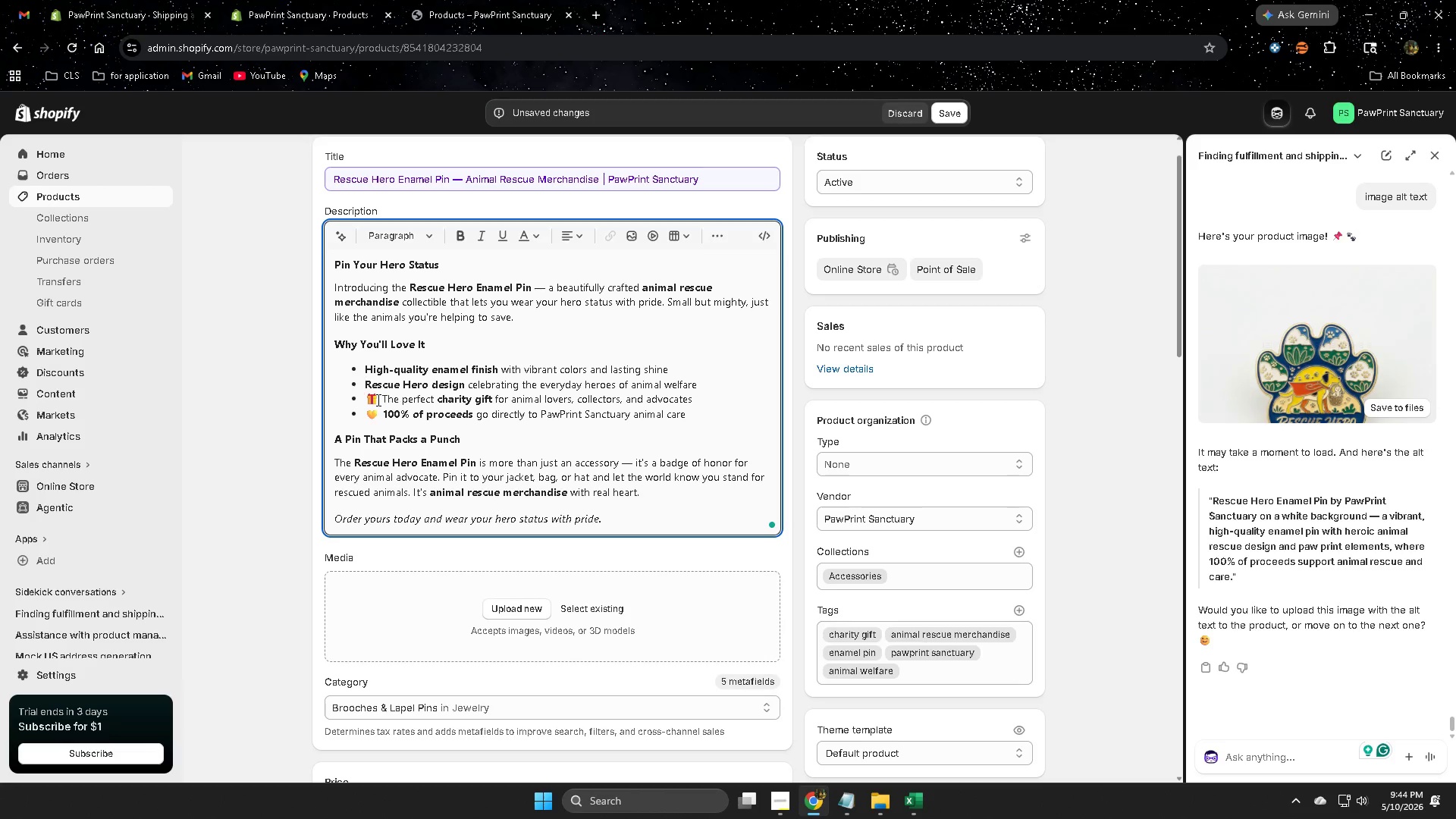 
key(Backspace)
 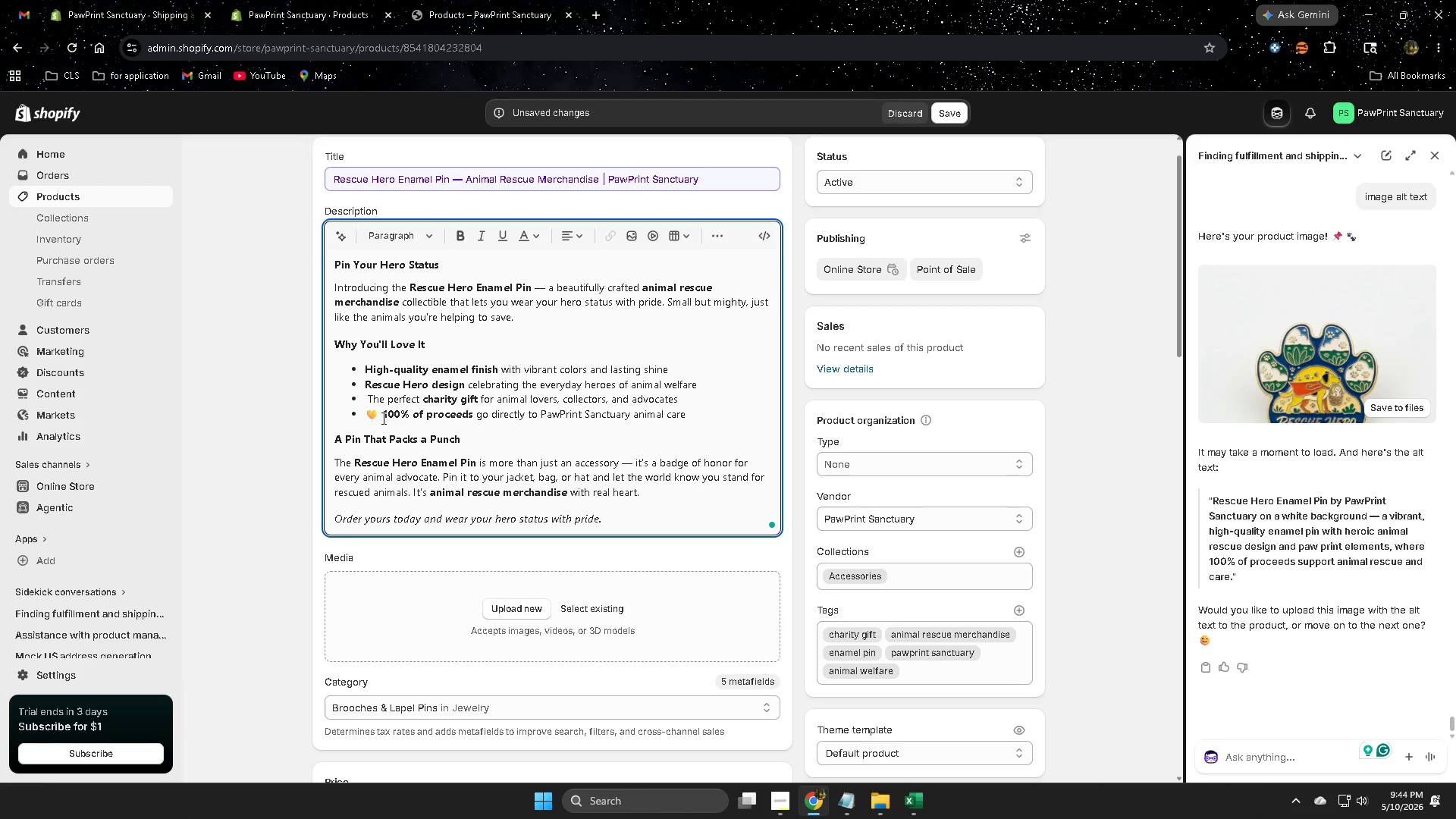 
left_click([378, 415])
 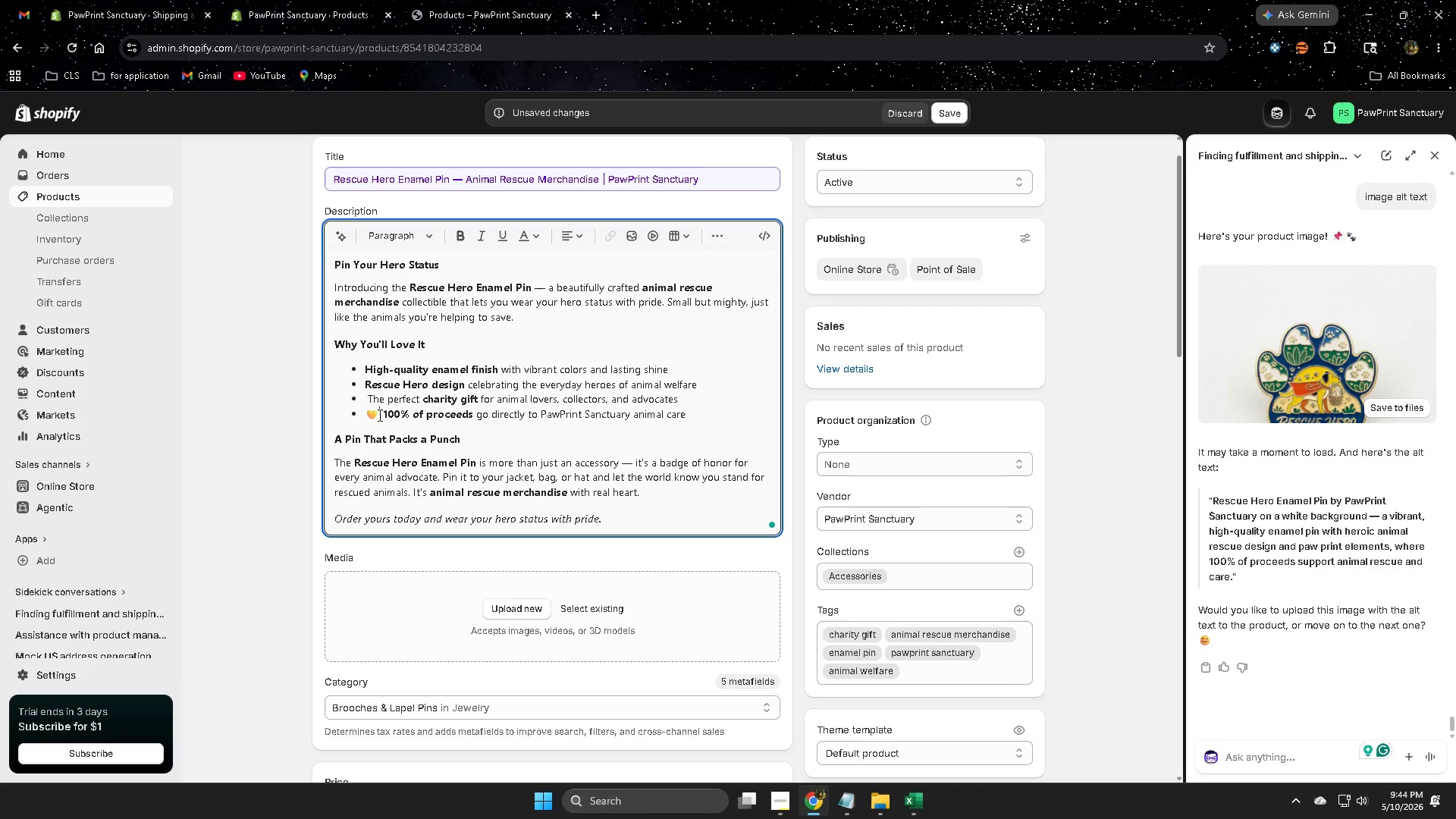 
key(Backspace)
 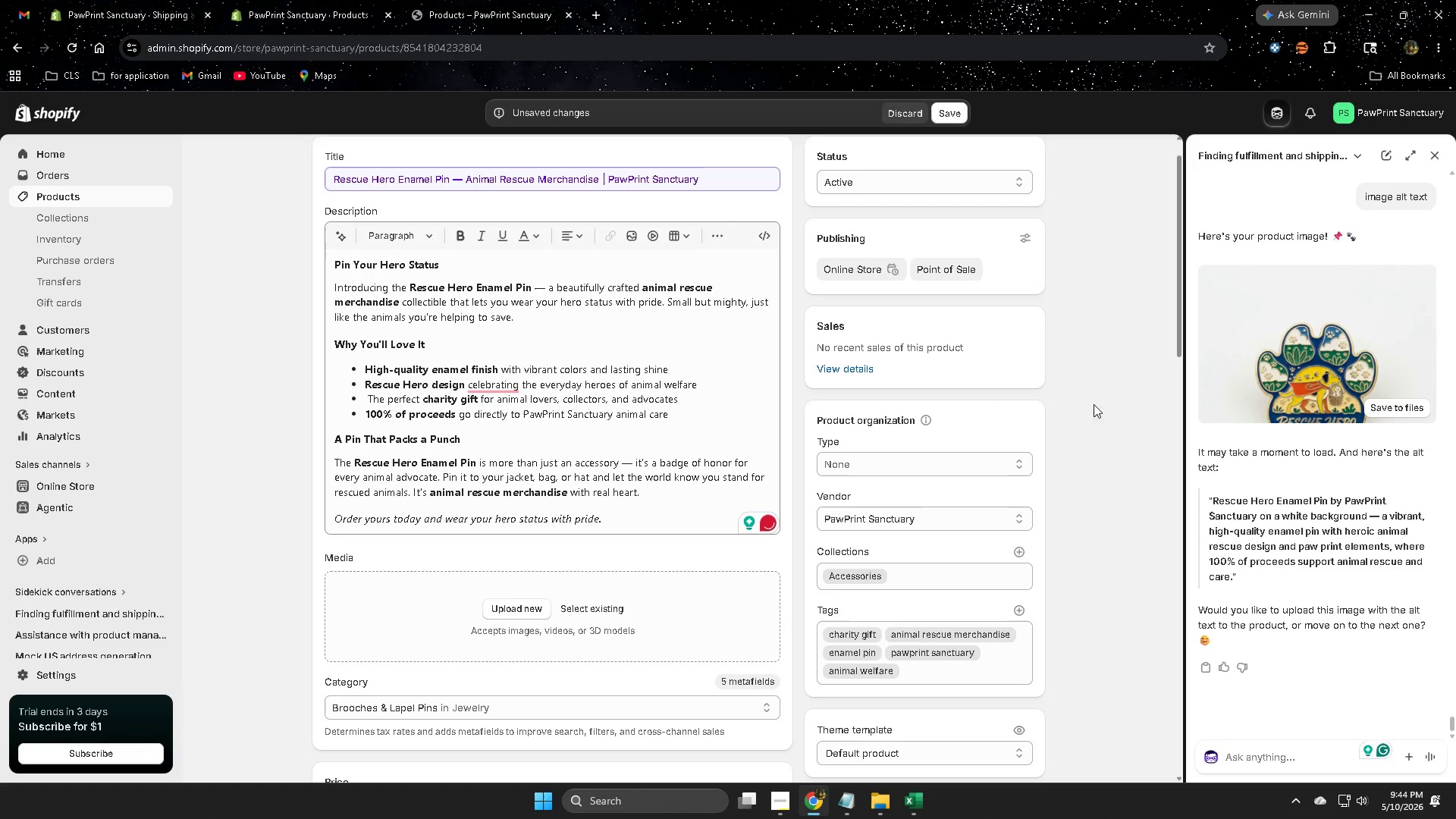 
scroll: coordinate [1094, 528], scroll_direction: down, amount: 5.0
 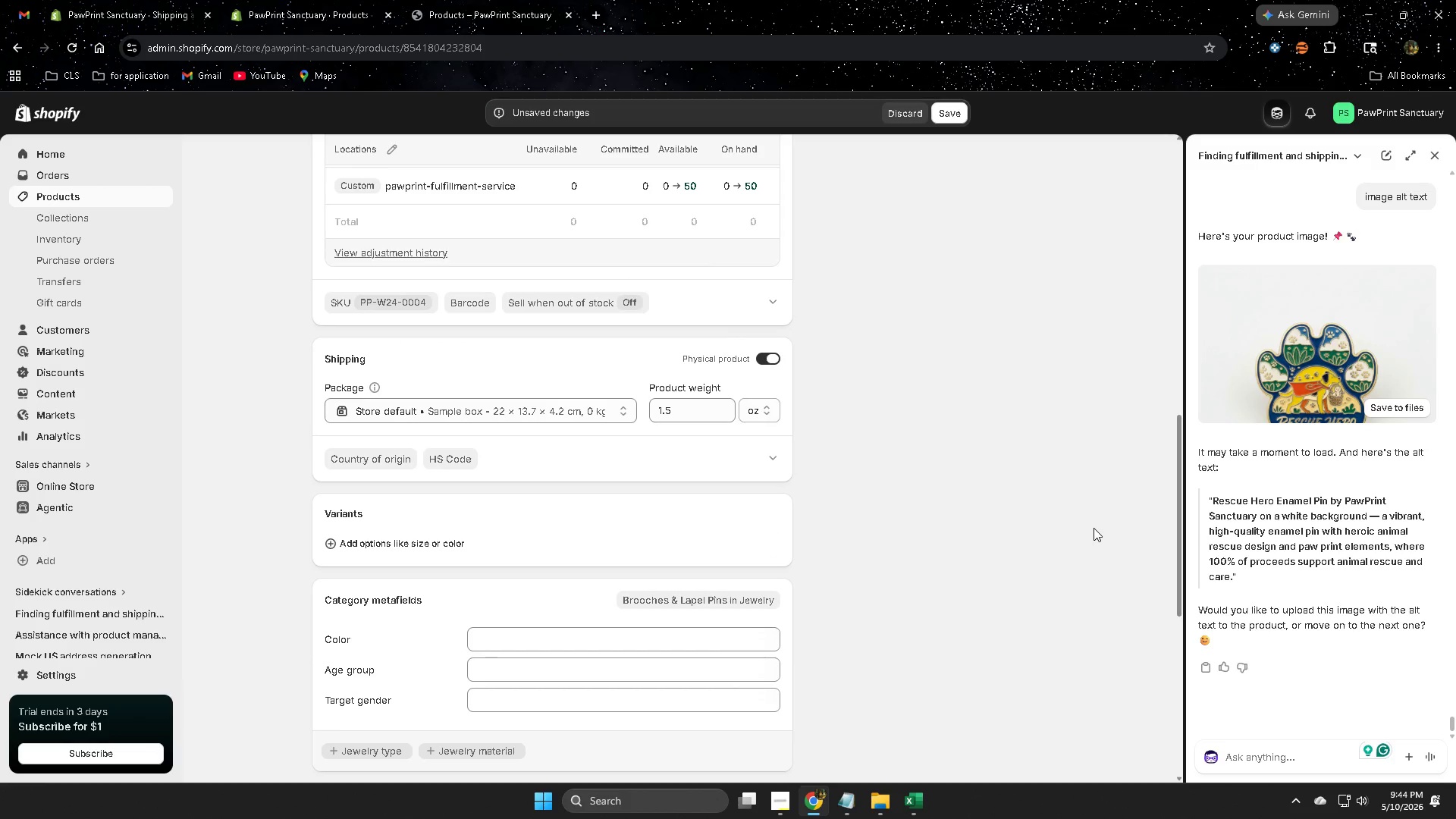 
scroll: coordinate [975, 494], scroll_direction: up, amount: 2.0
 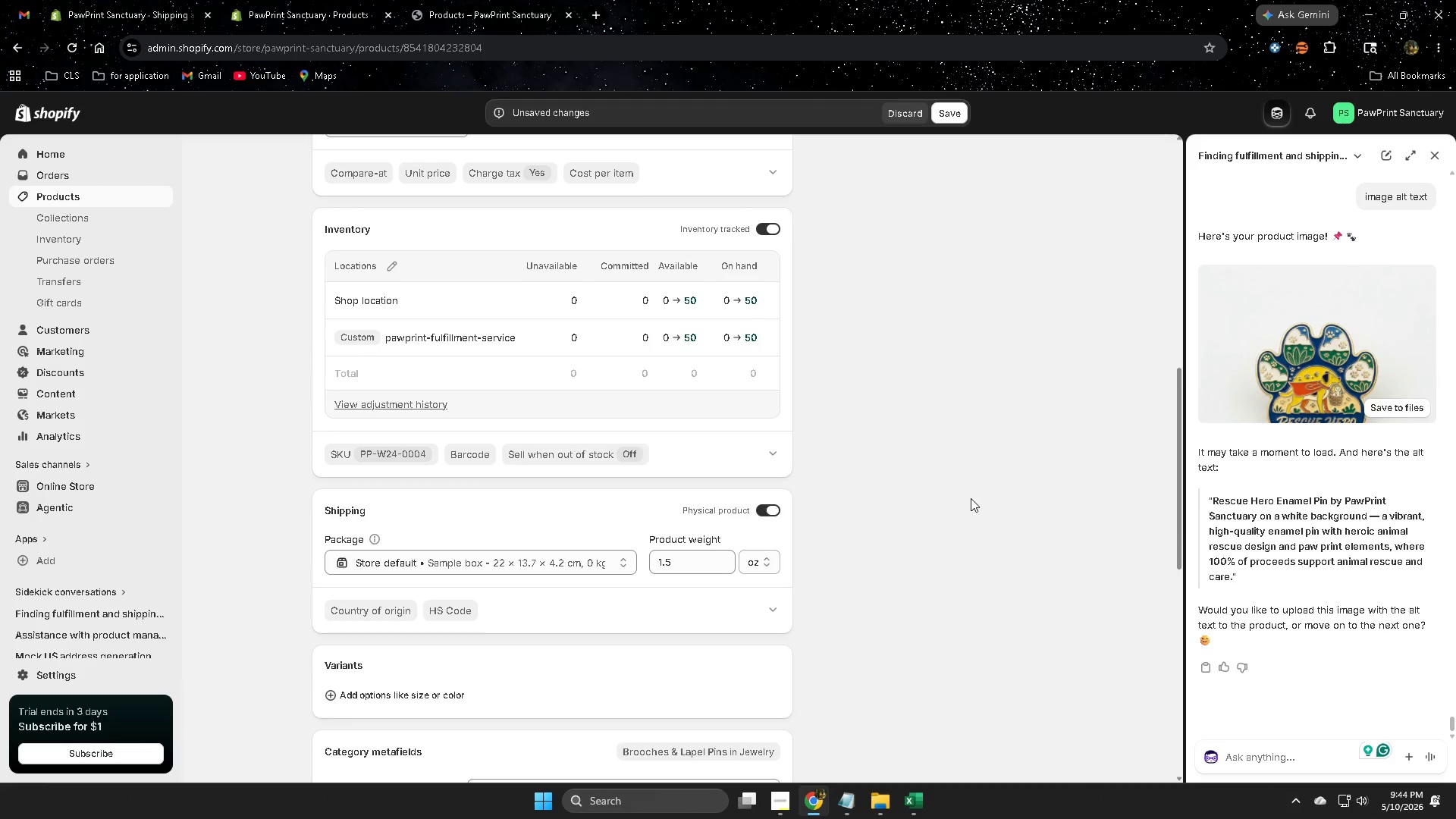 
scroll: coordinate [1021, 513], scroll_direction: down, amount: 7.0
 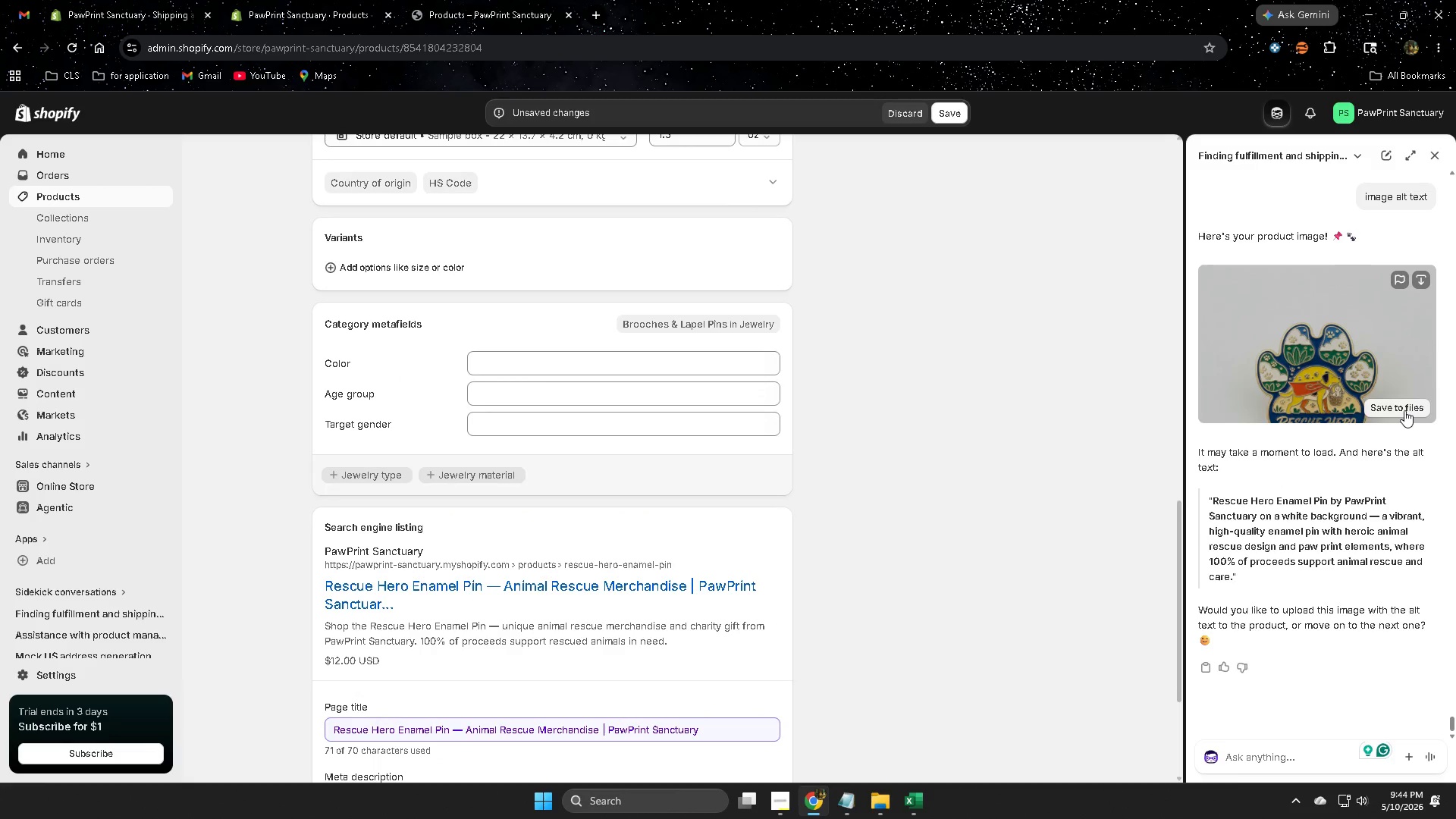 
left_click([1401, 411])
 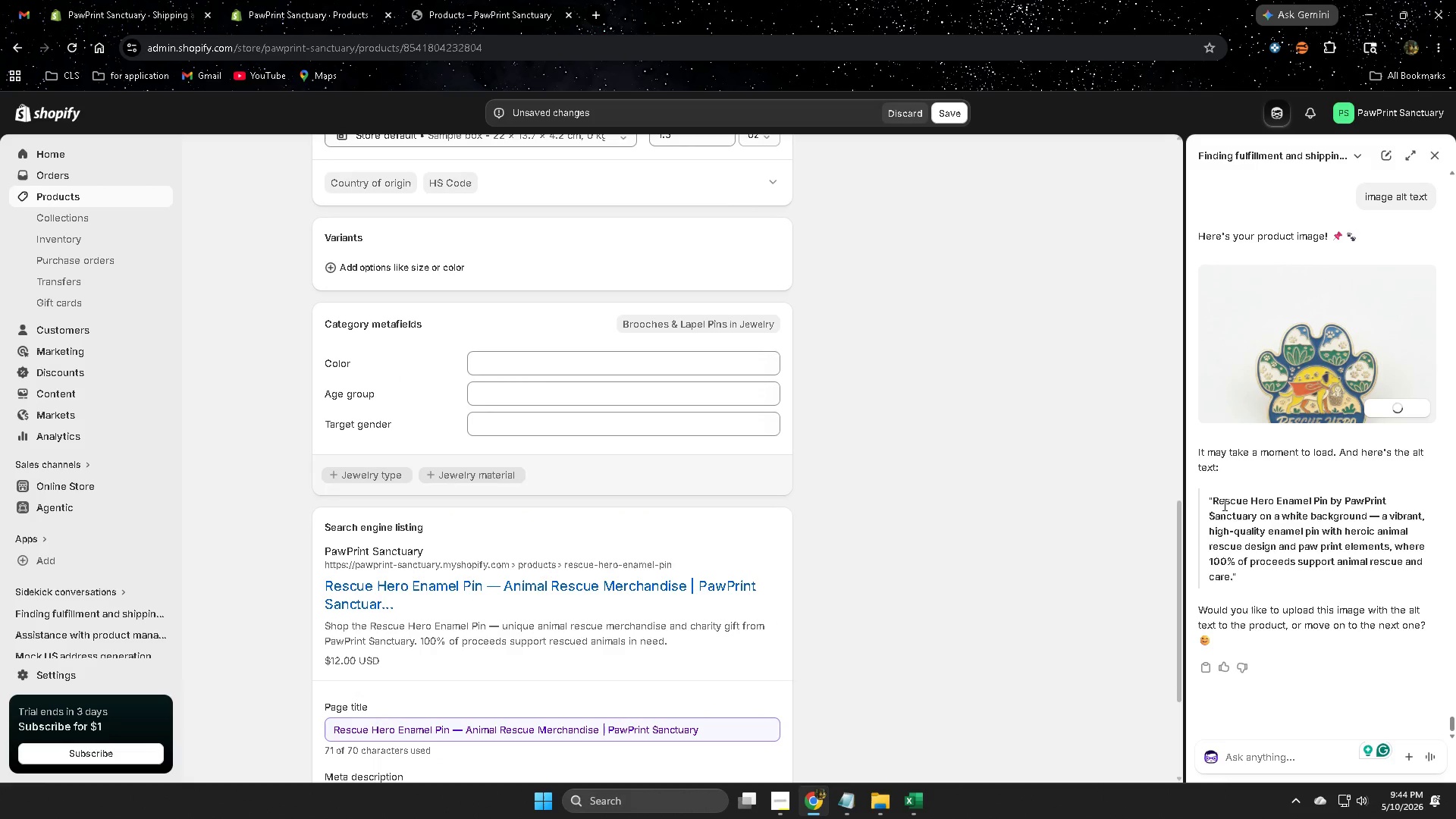 
left_click([1219, 502])
 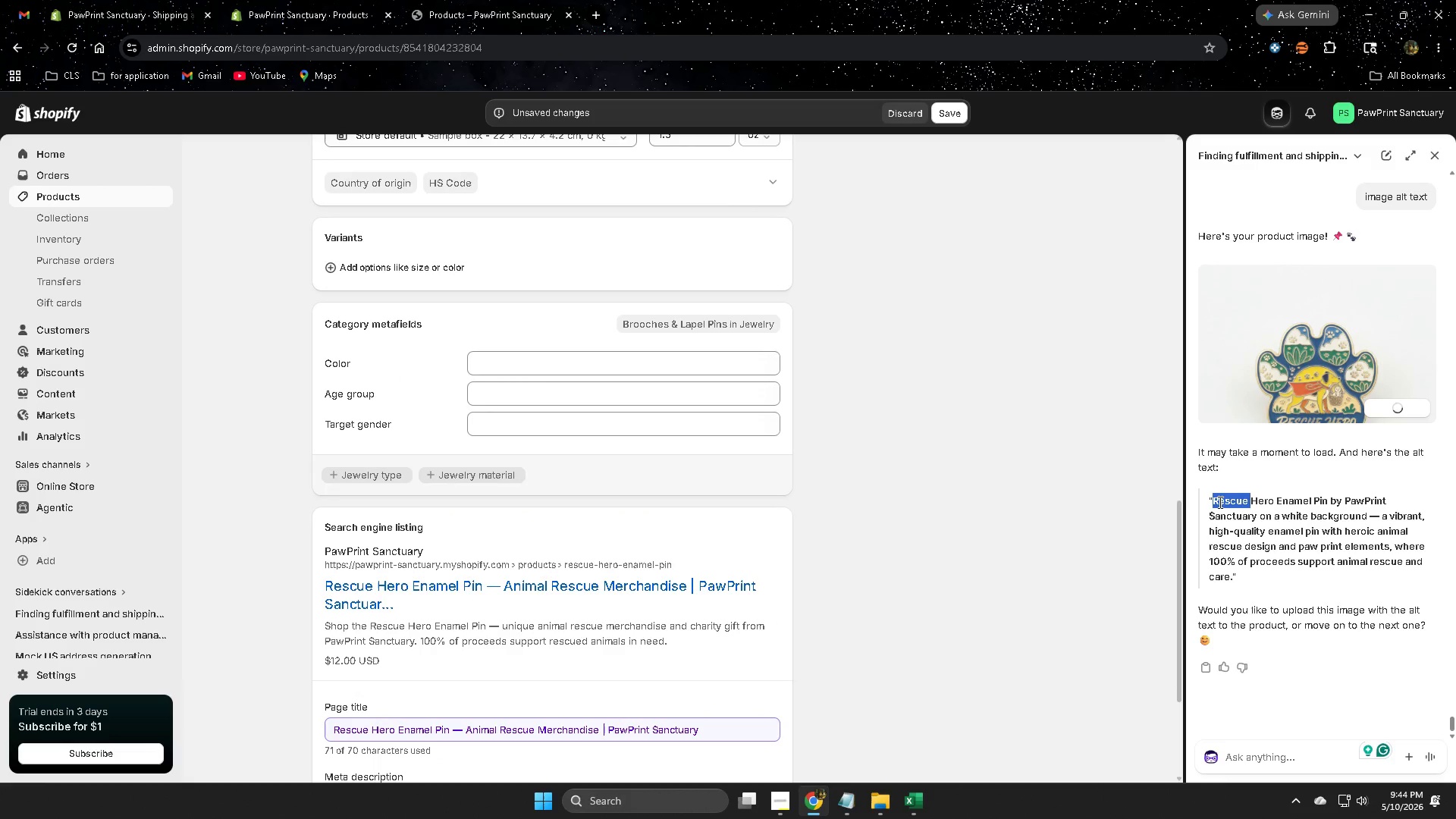 
left_click_drag(start_coordinate=[1219, 502], to_coordinate=[1230, 573])
 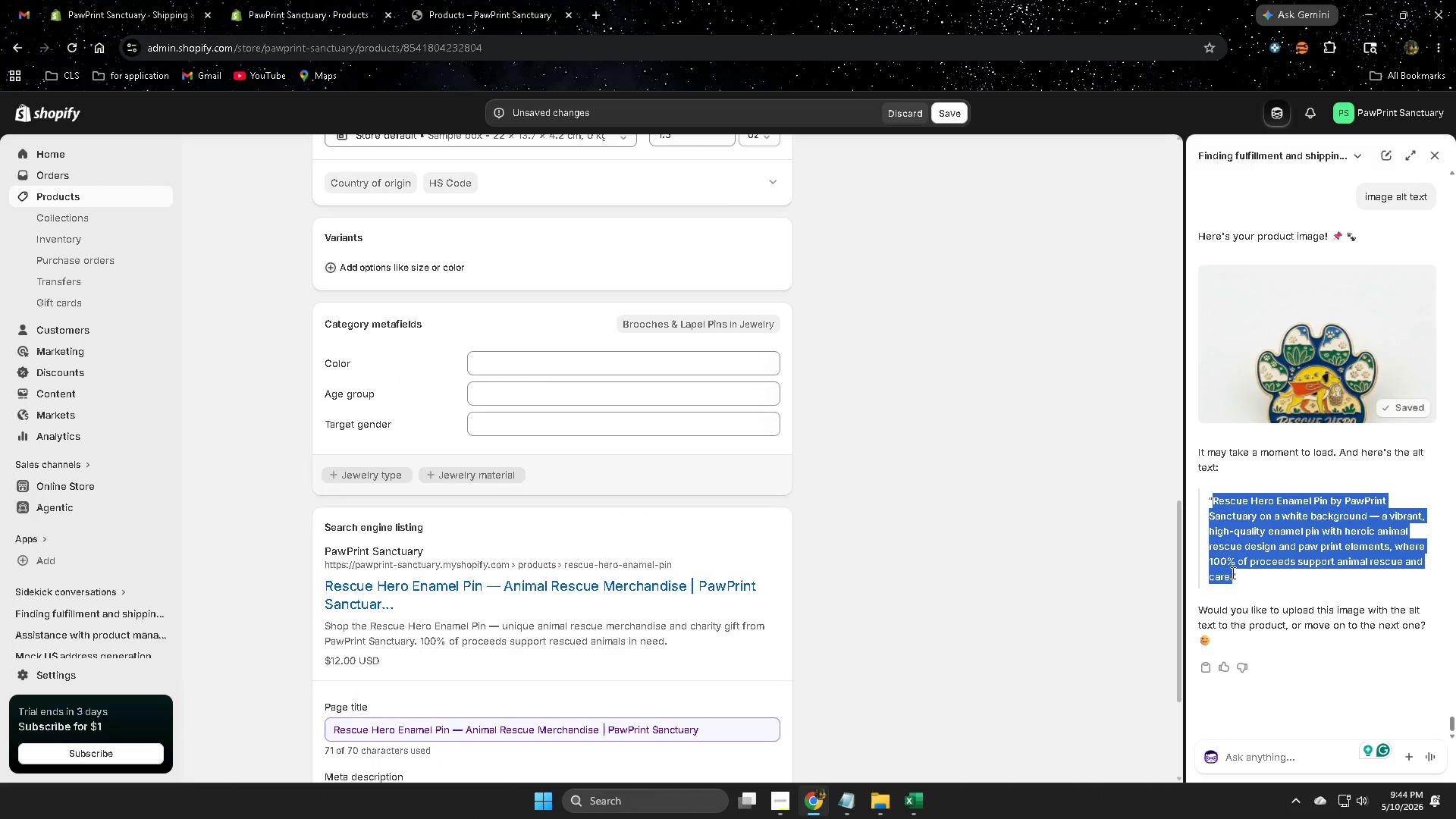 
key(Control+ControlLeft)
 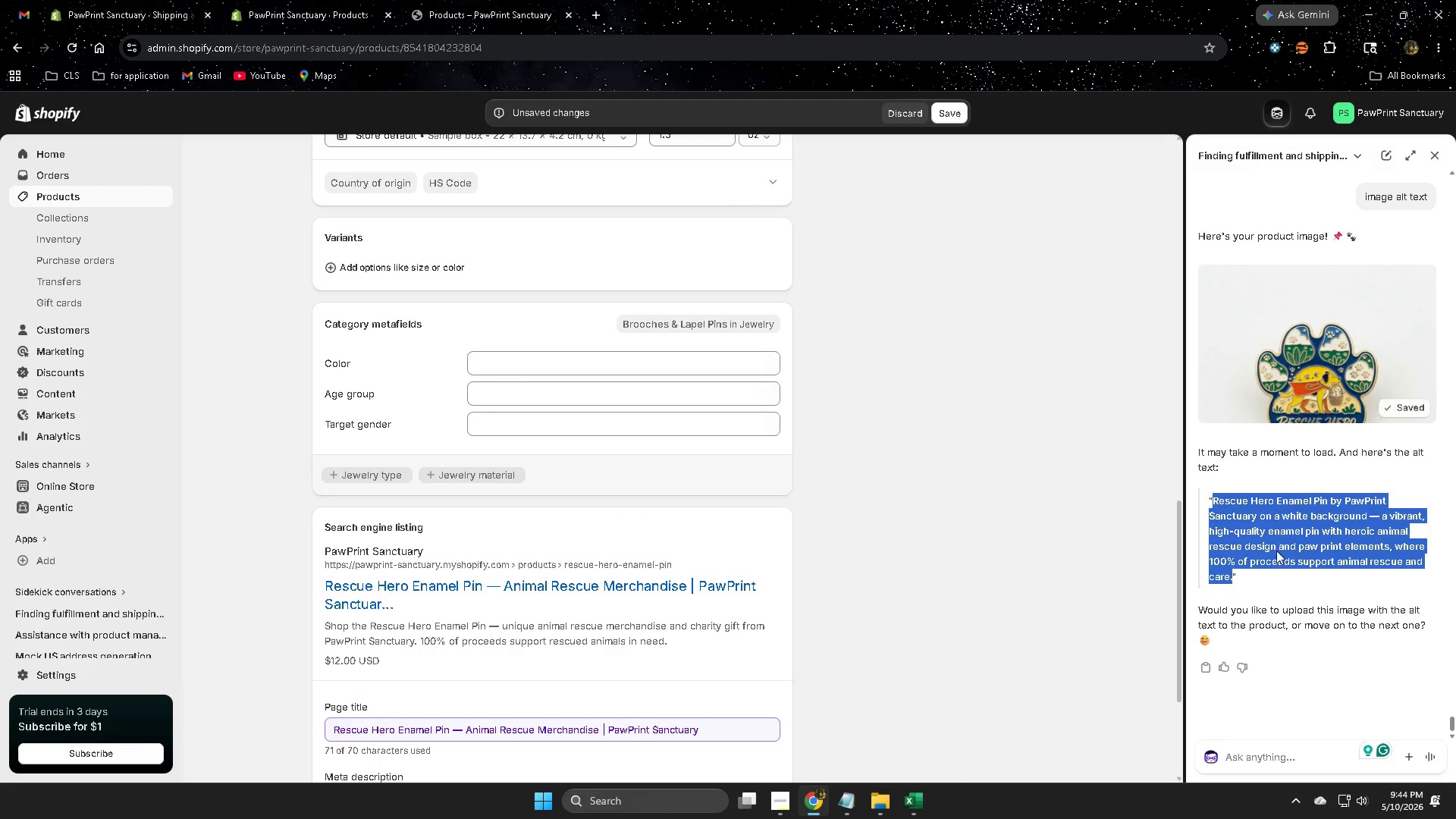 
key(Control+C)
 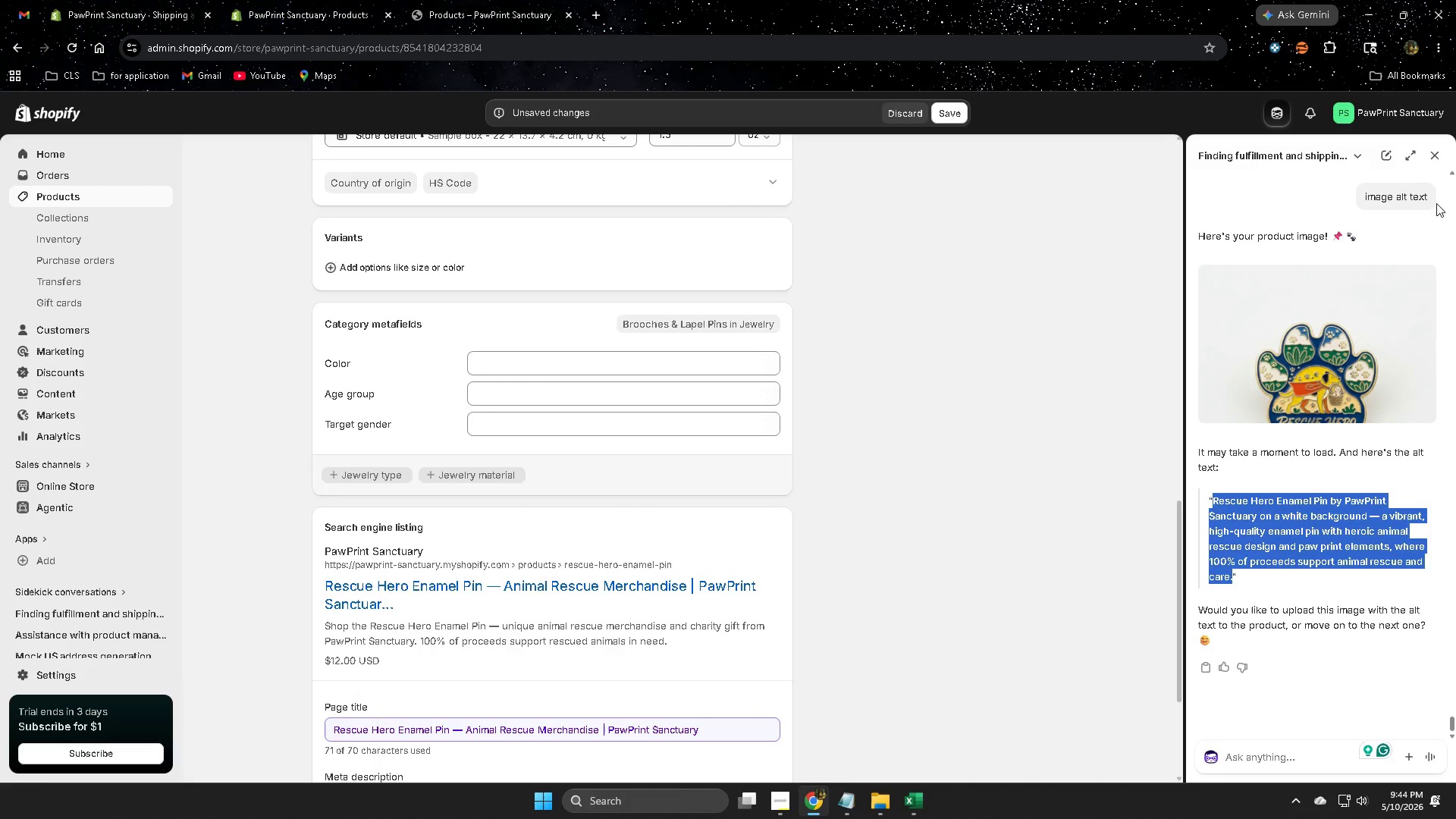 
left_click([1432, 155])
 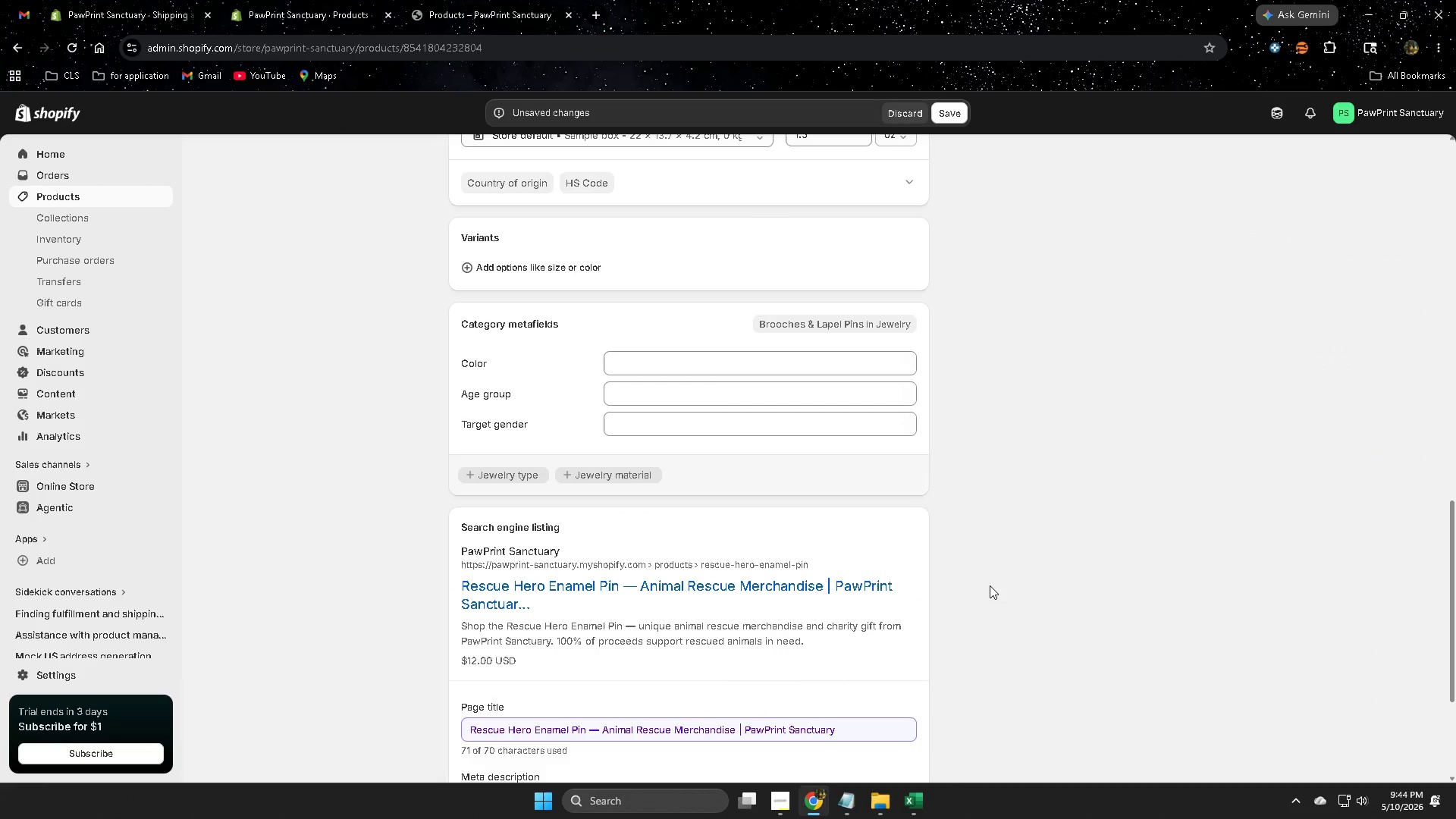 
scroll: coordinate [441, 471], scroll_direction: up, amount: 14.0
 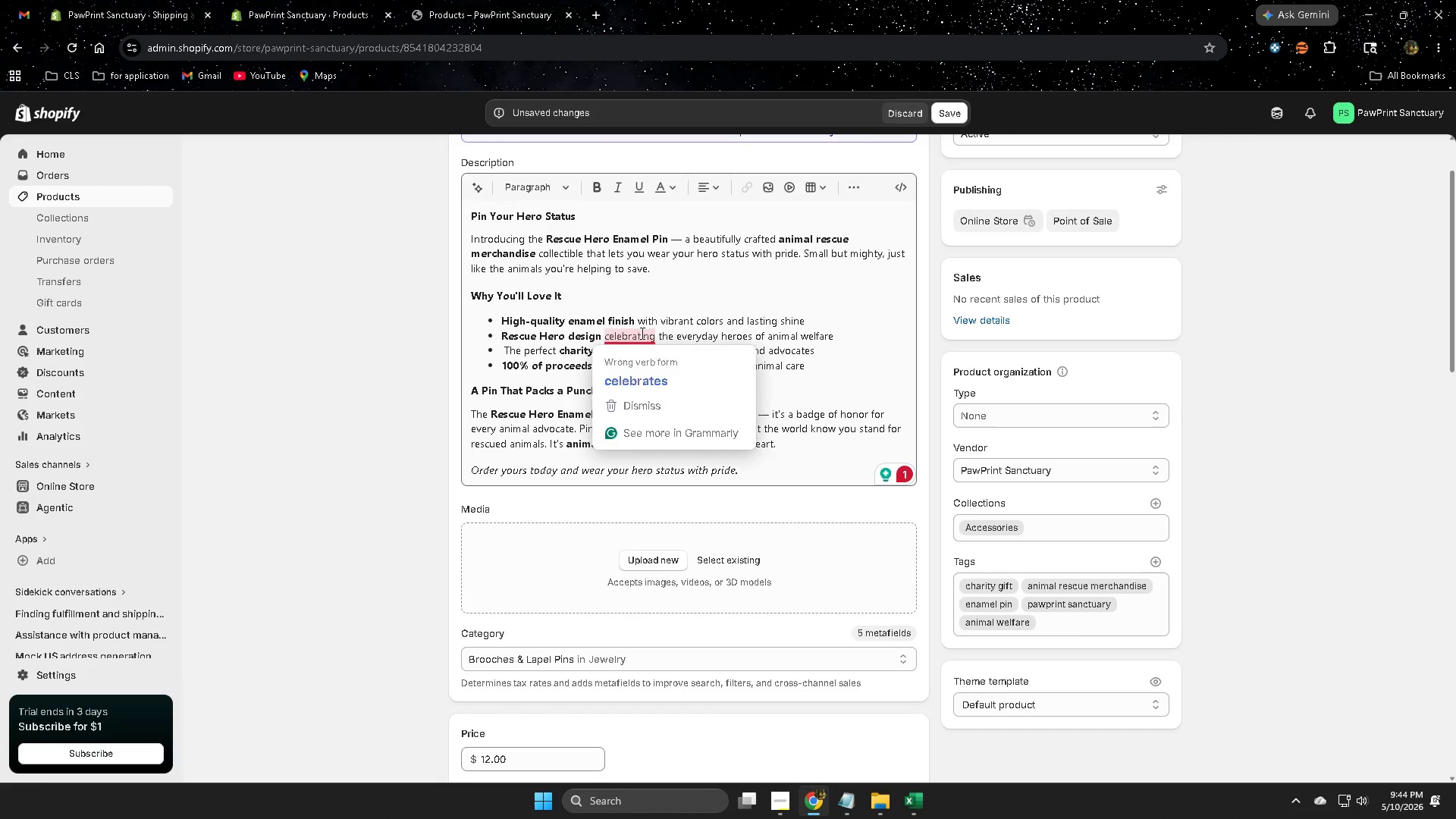 
left_click([644, 383])
 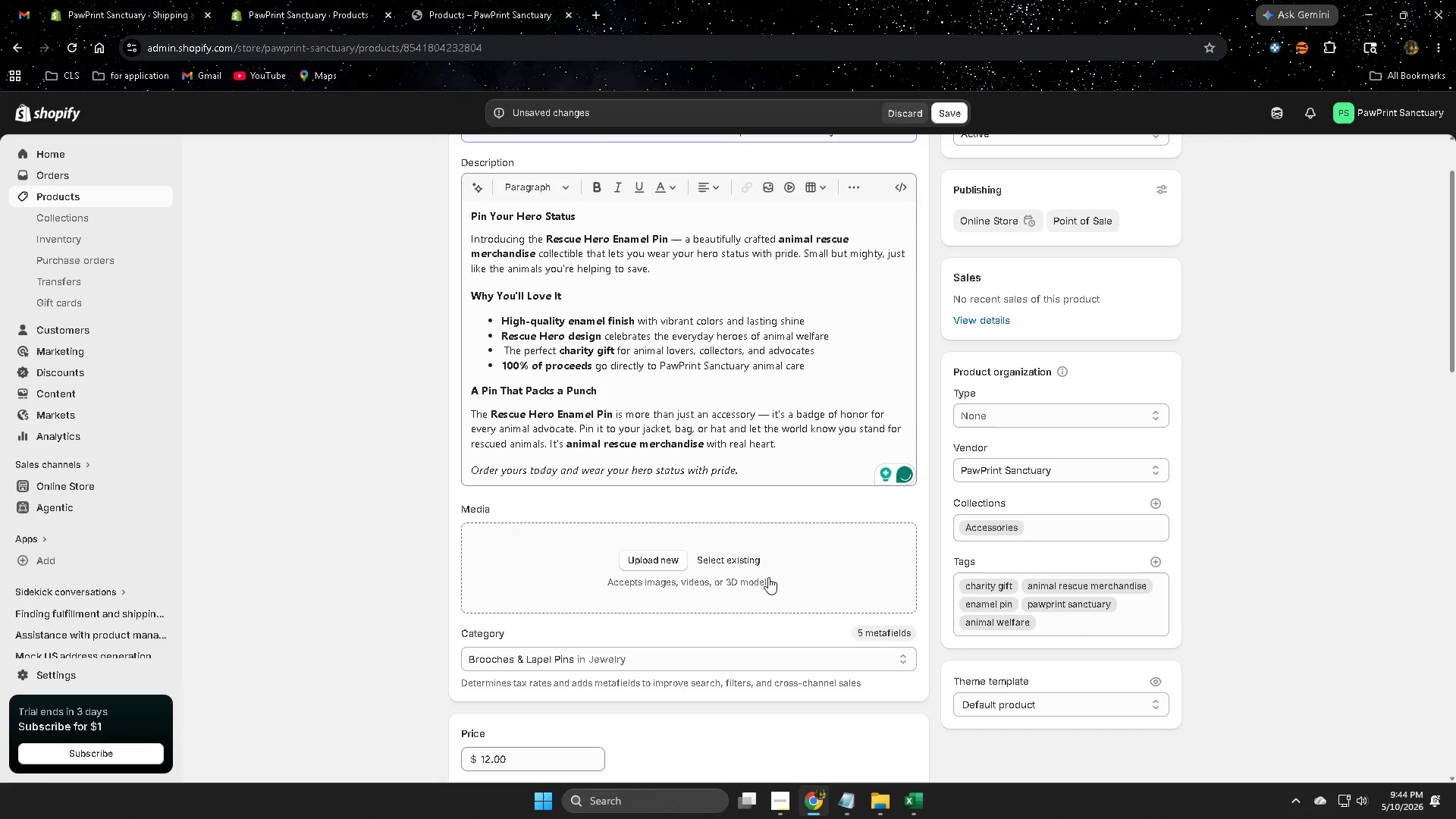 
left_click([741, 558])
 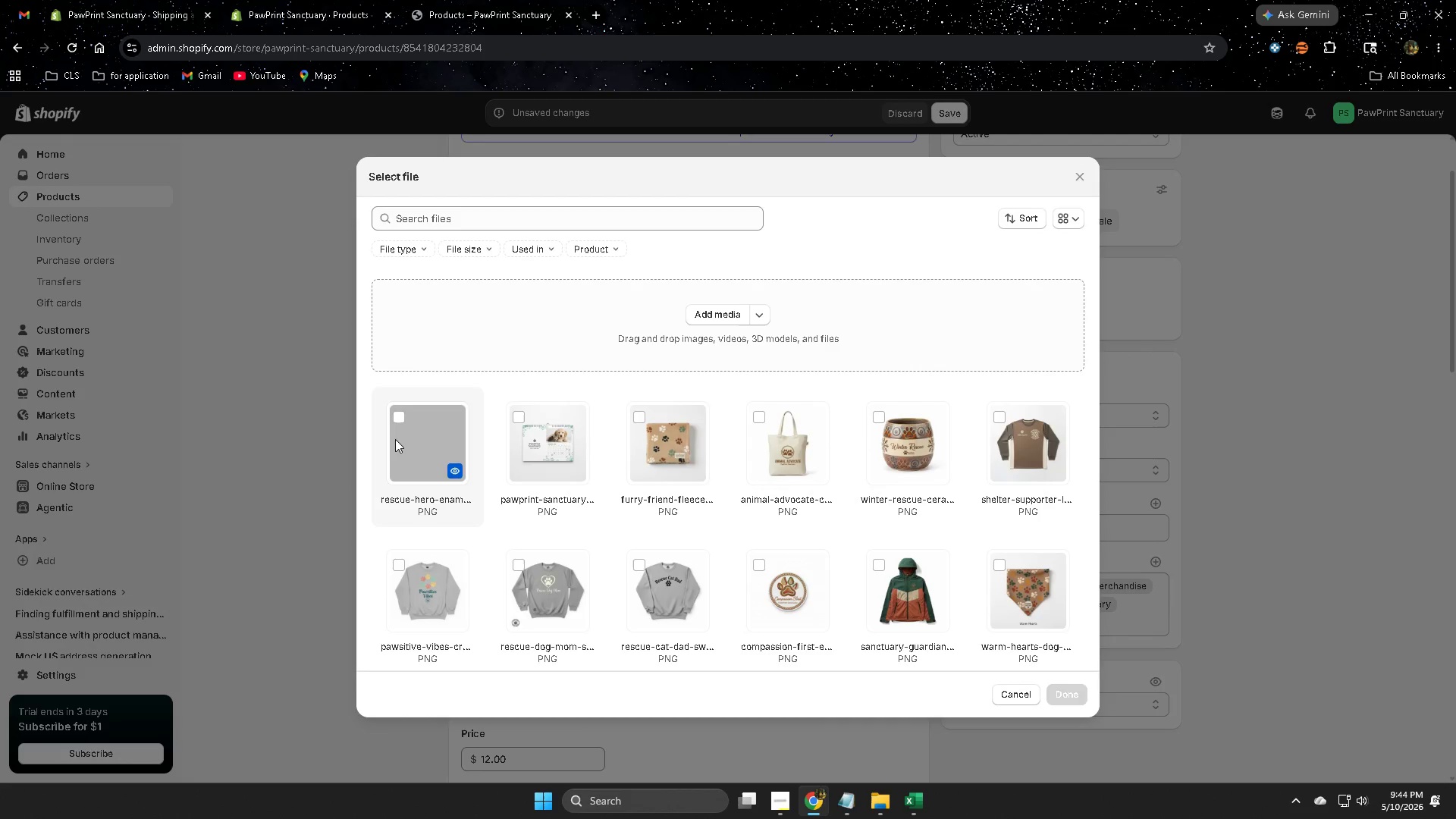 
left_click([400, 419])
 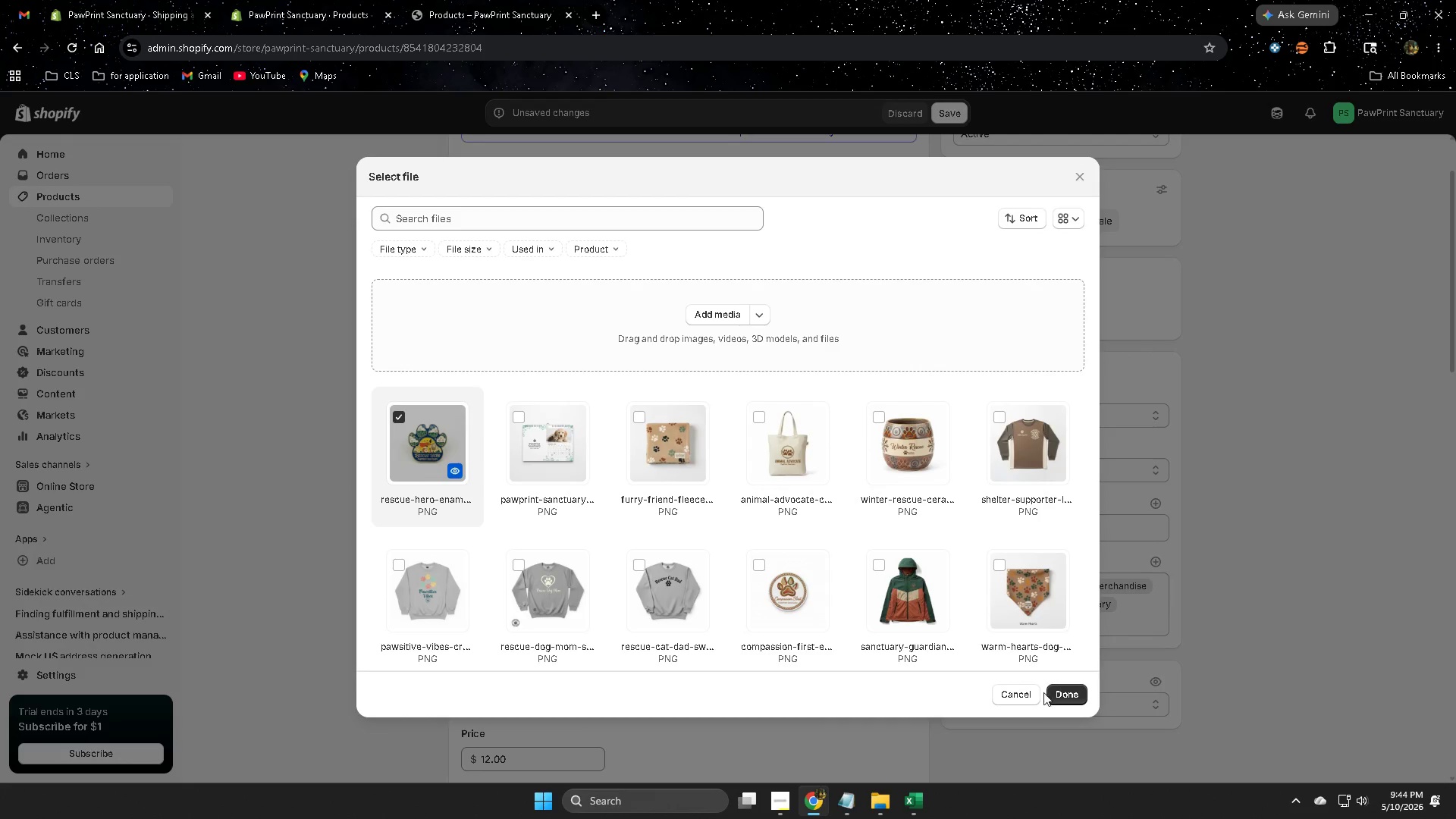 
left_click([1058, 698])
 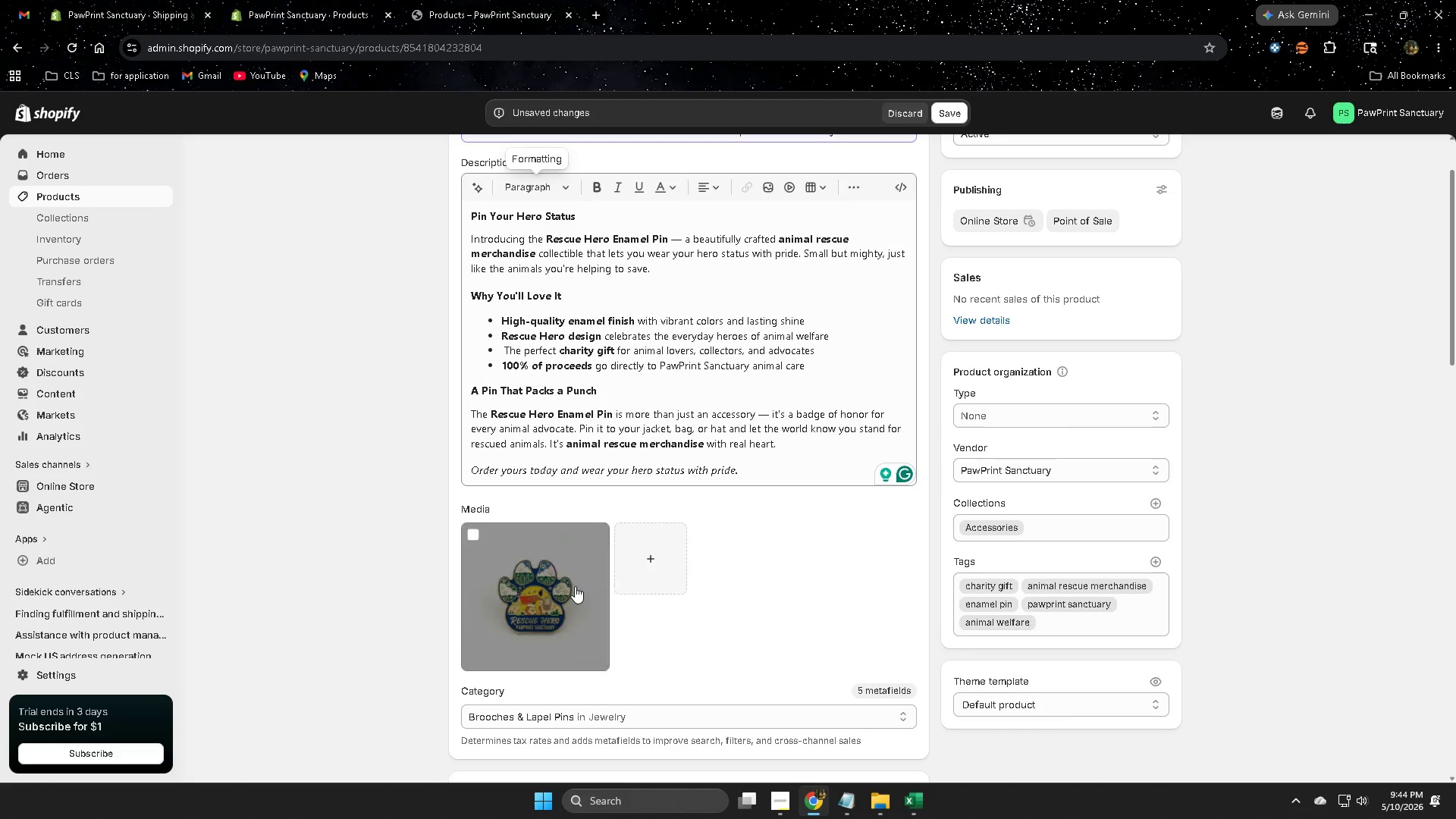 
left_click([534, 587])
 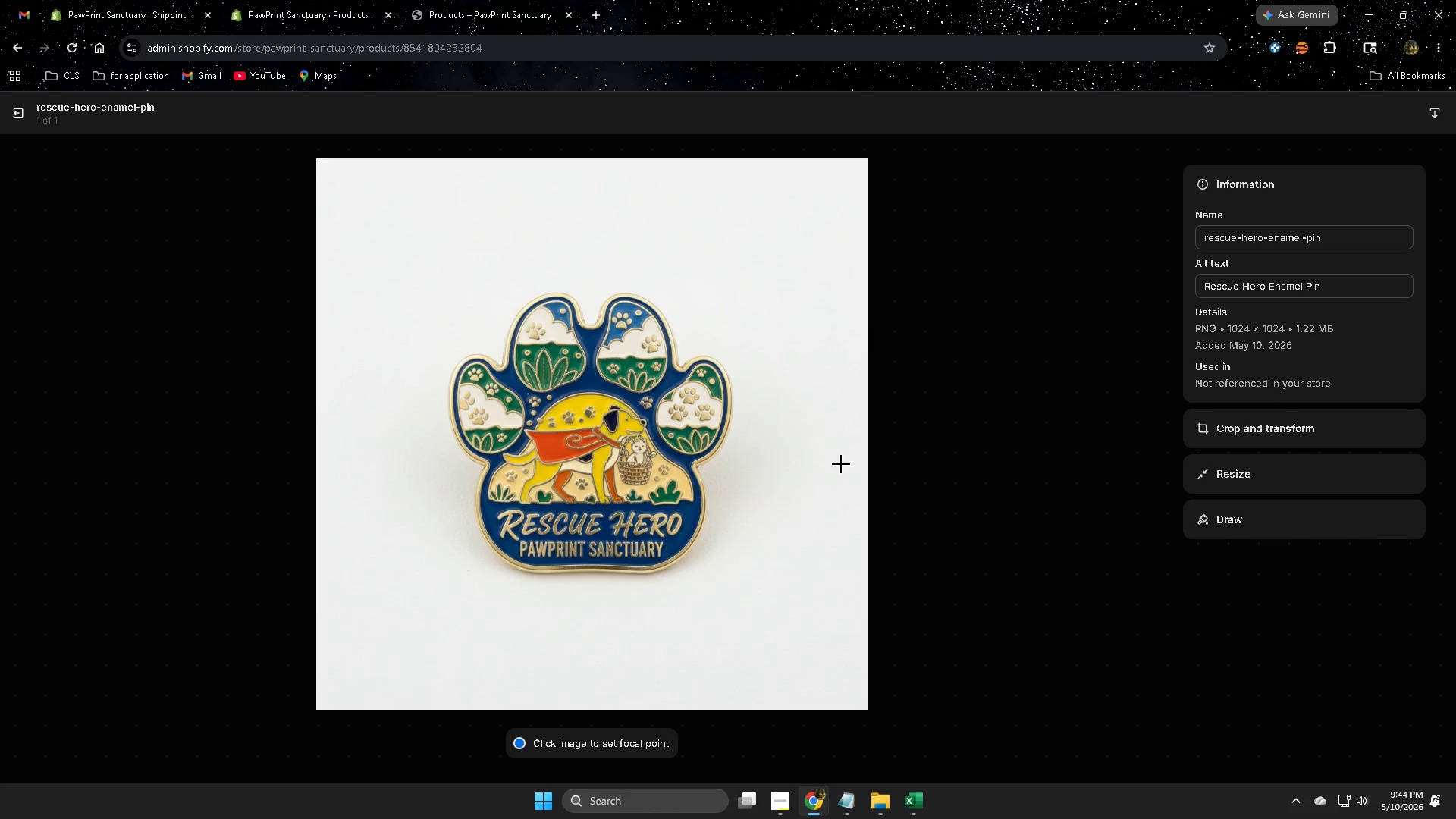 
double_click([1329, 289])
 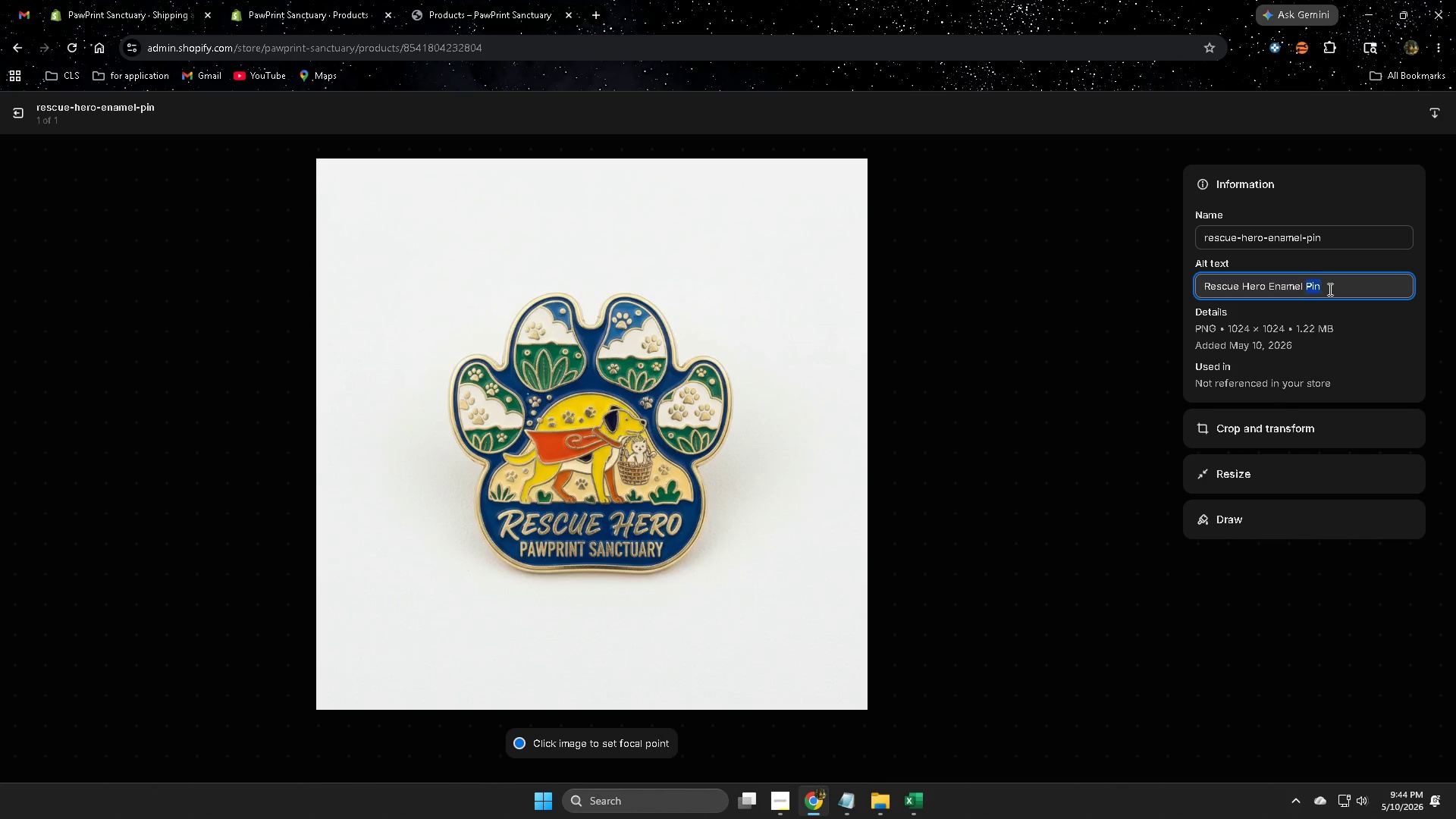 
triple_click([1329, 289])
 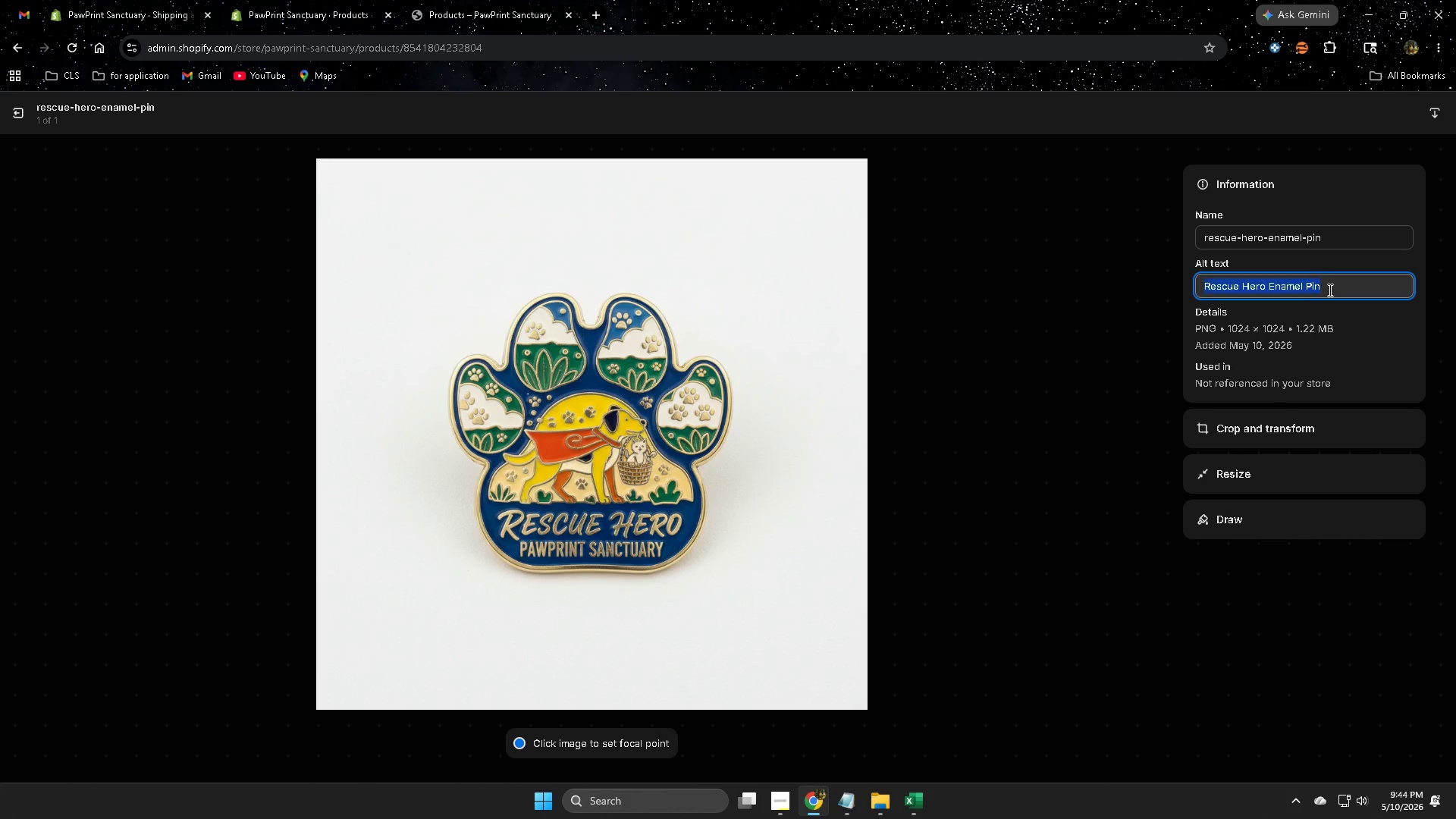 
key(Control+ControlLeft)
 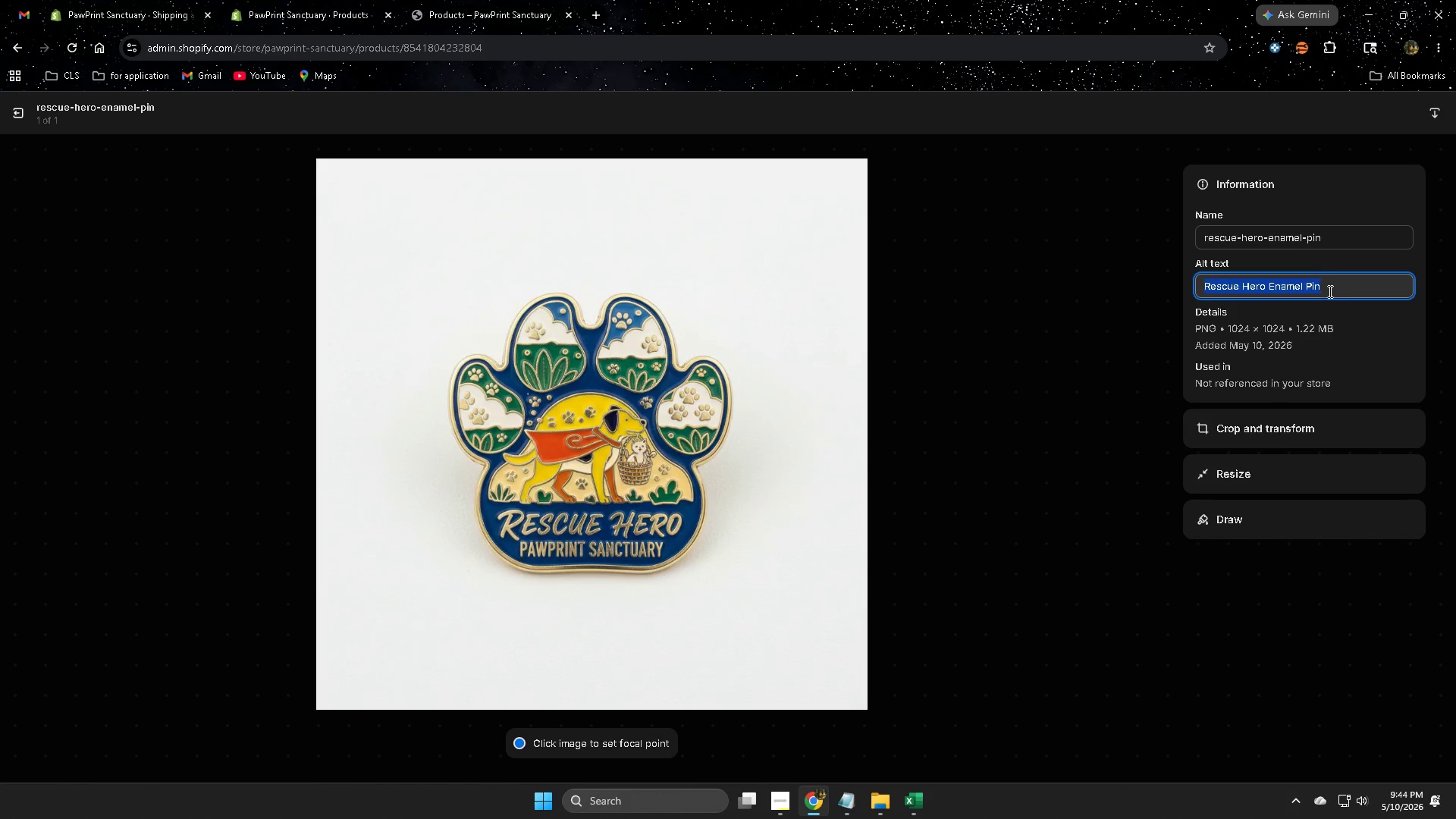 
key(Control+V)
 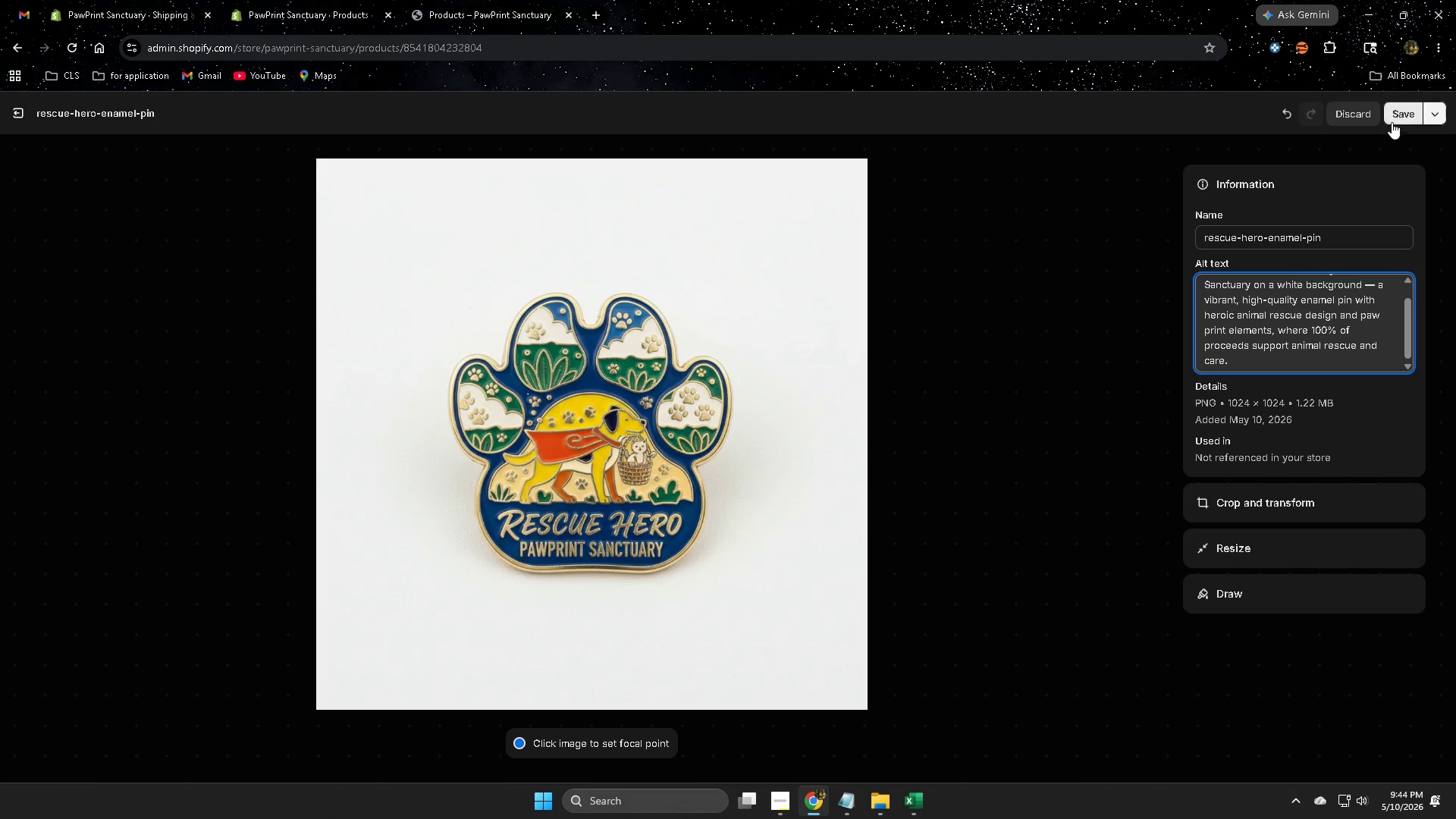 
left_click([1392, 118])
 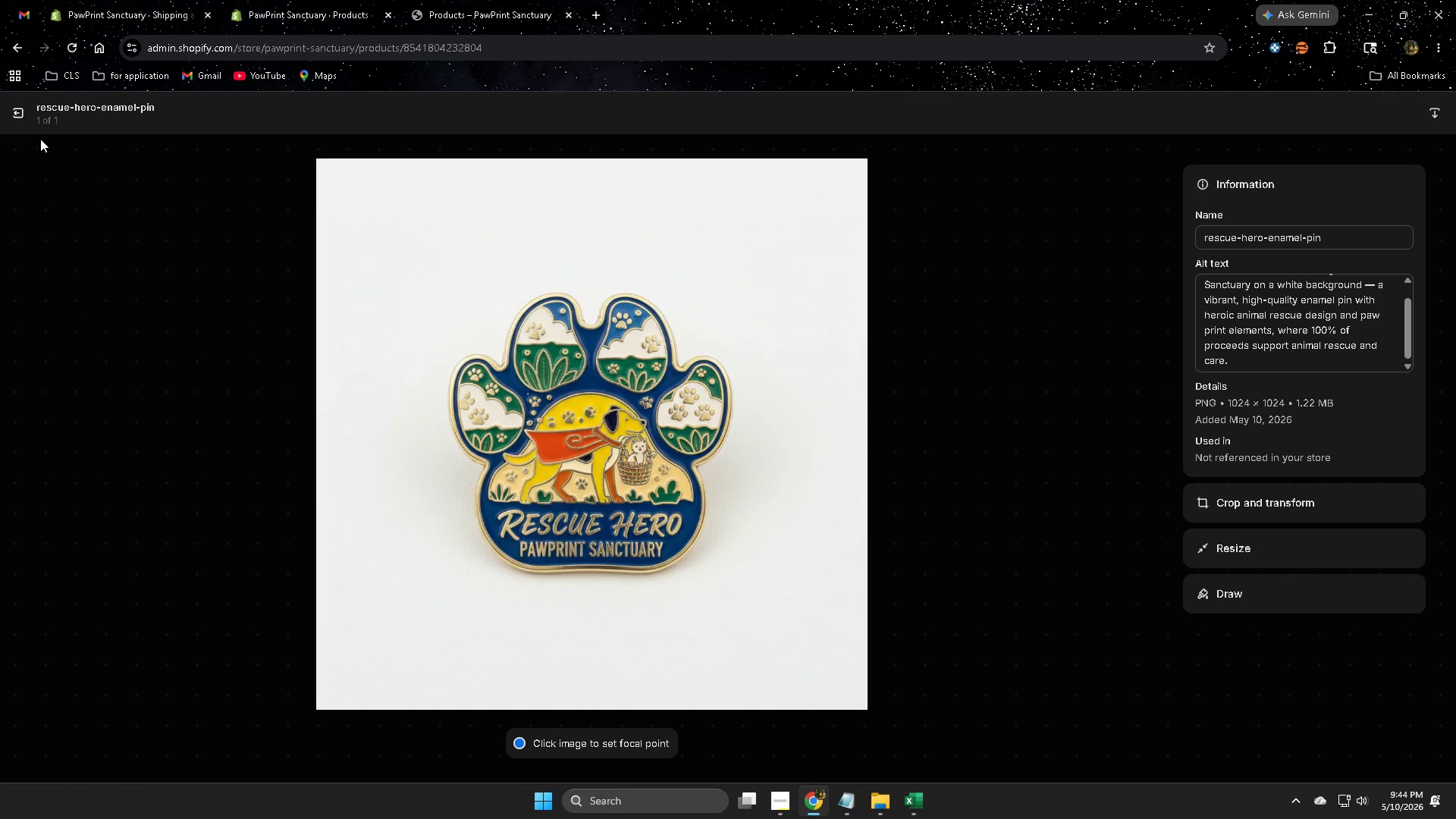 
left_click([21, 122])
 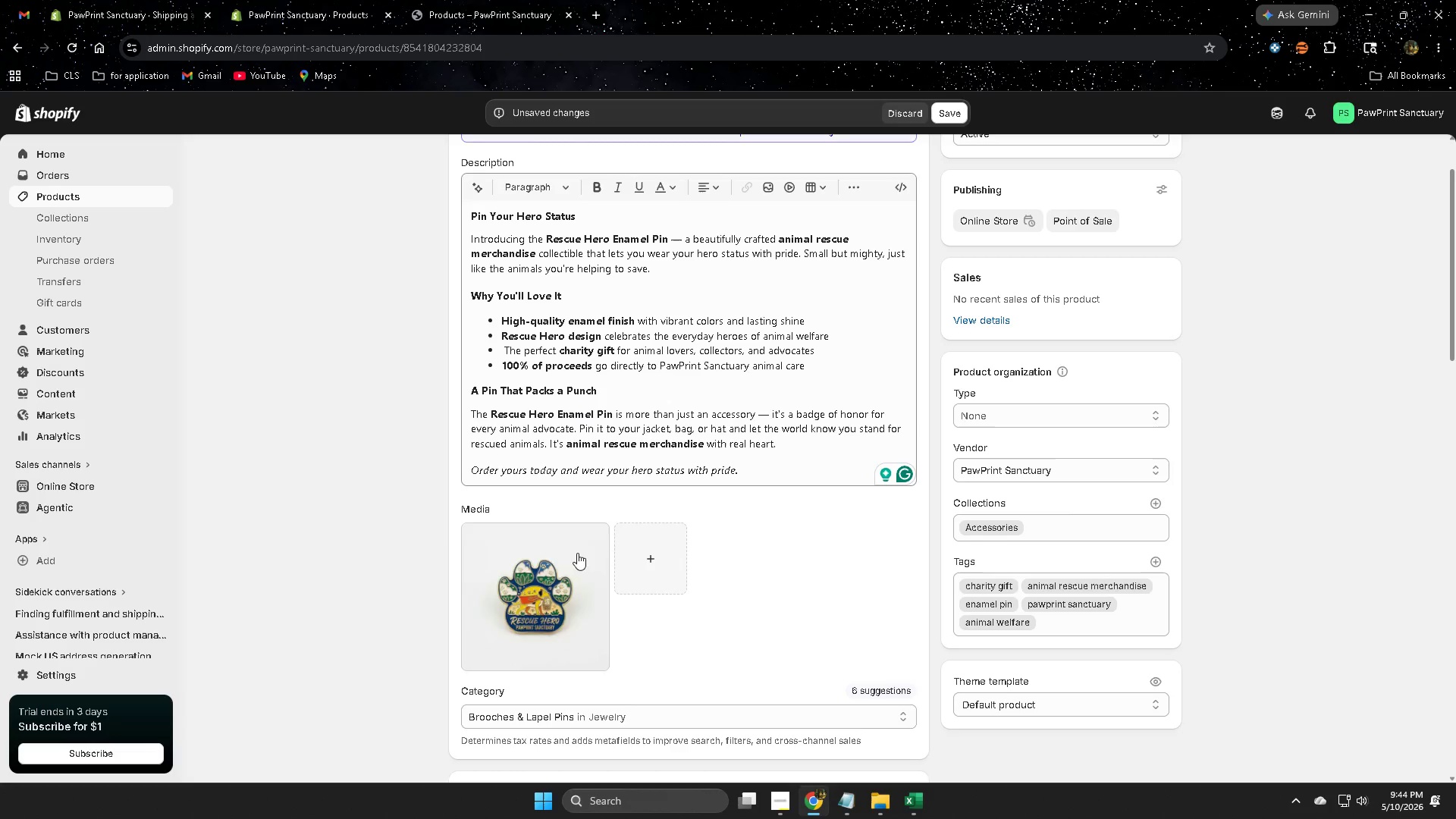 
scroll: coordinate [391, 512], scroll_direction: down, amount: 13.0
 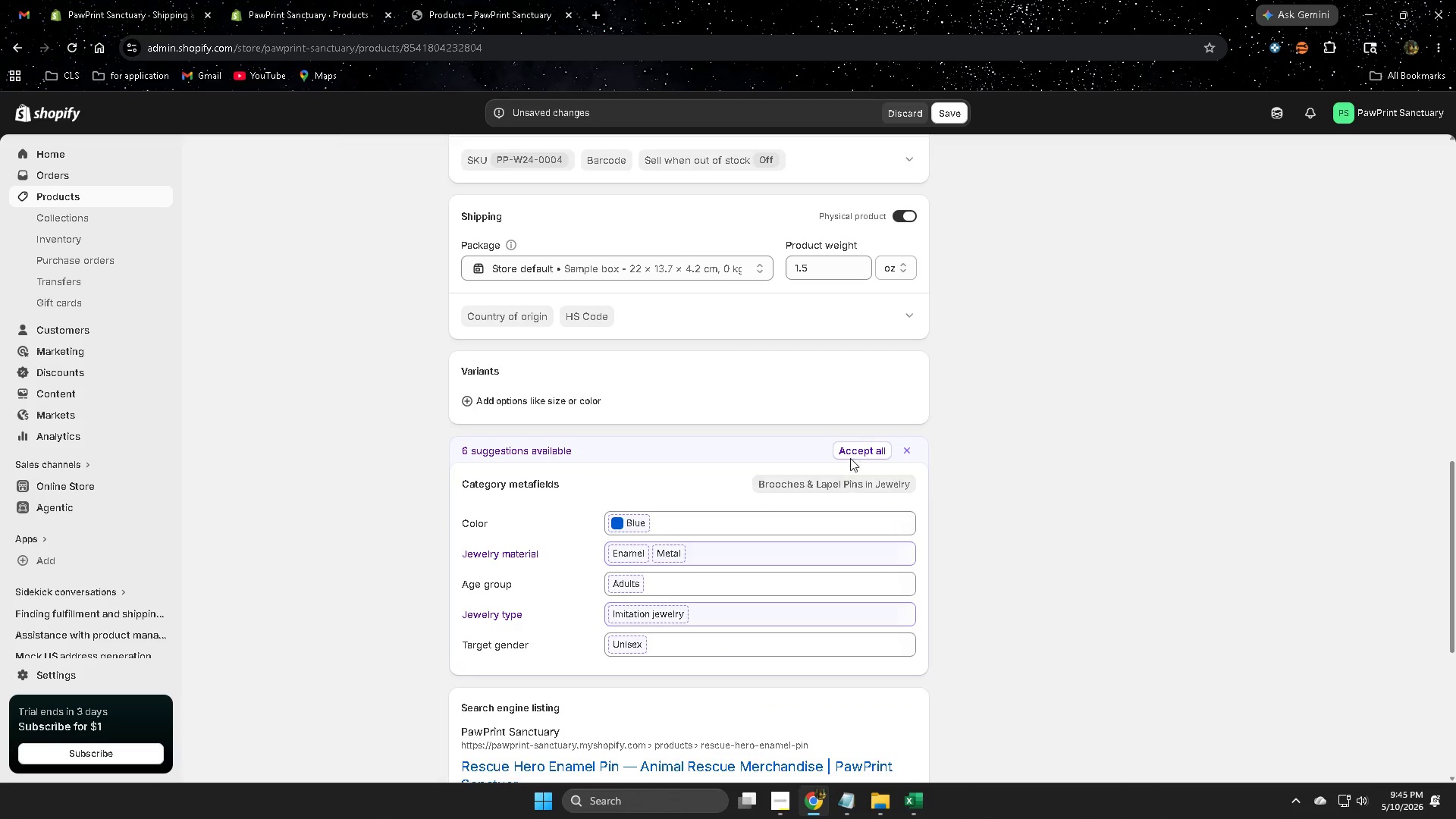 
left_click([853, 450])
 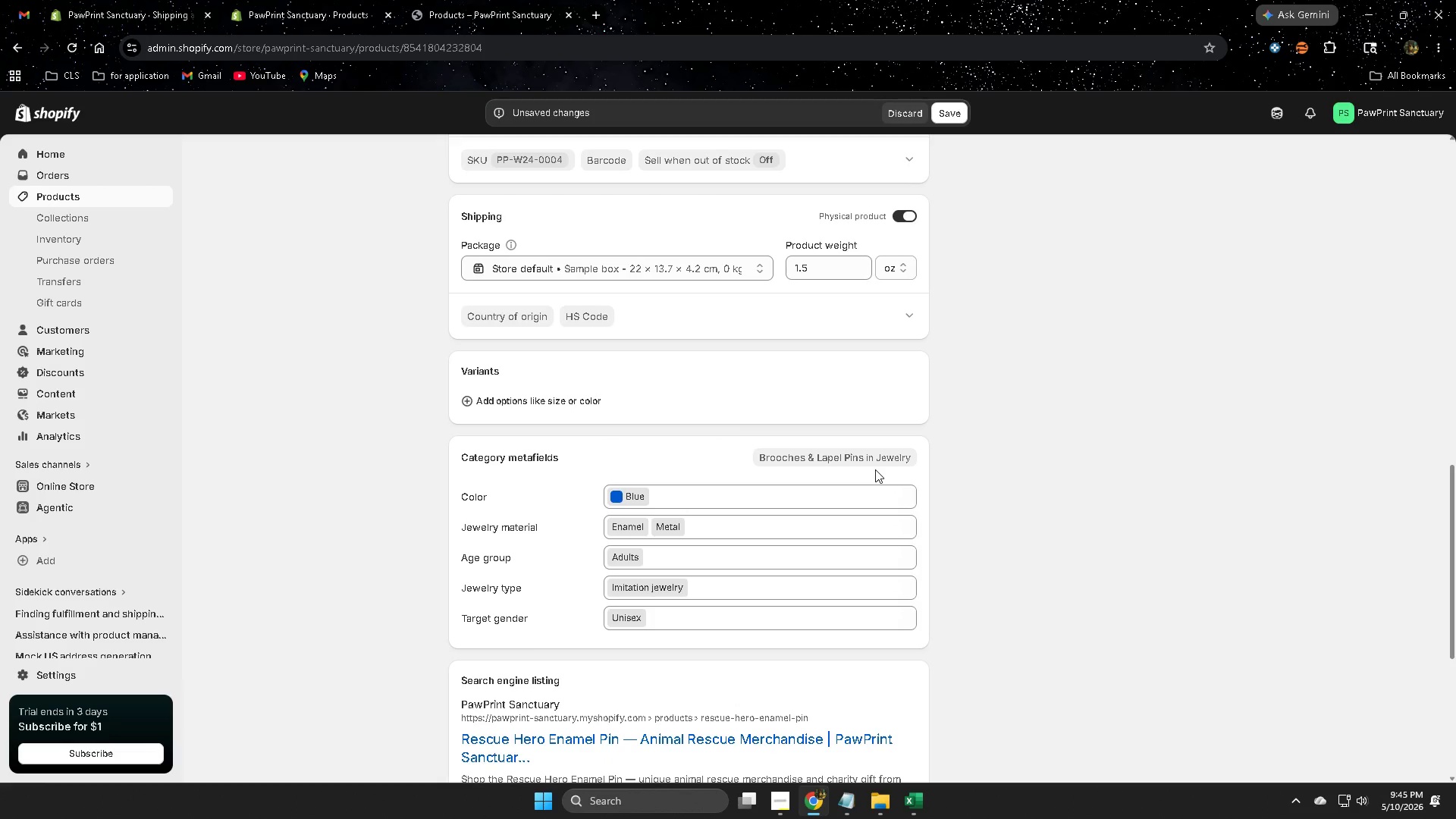 
scroll: coordinate [340, 508], scroll_direction: down, amount: 6.0
 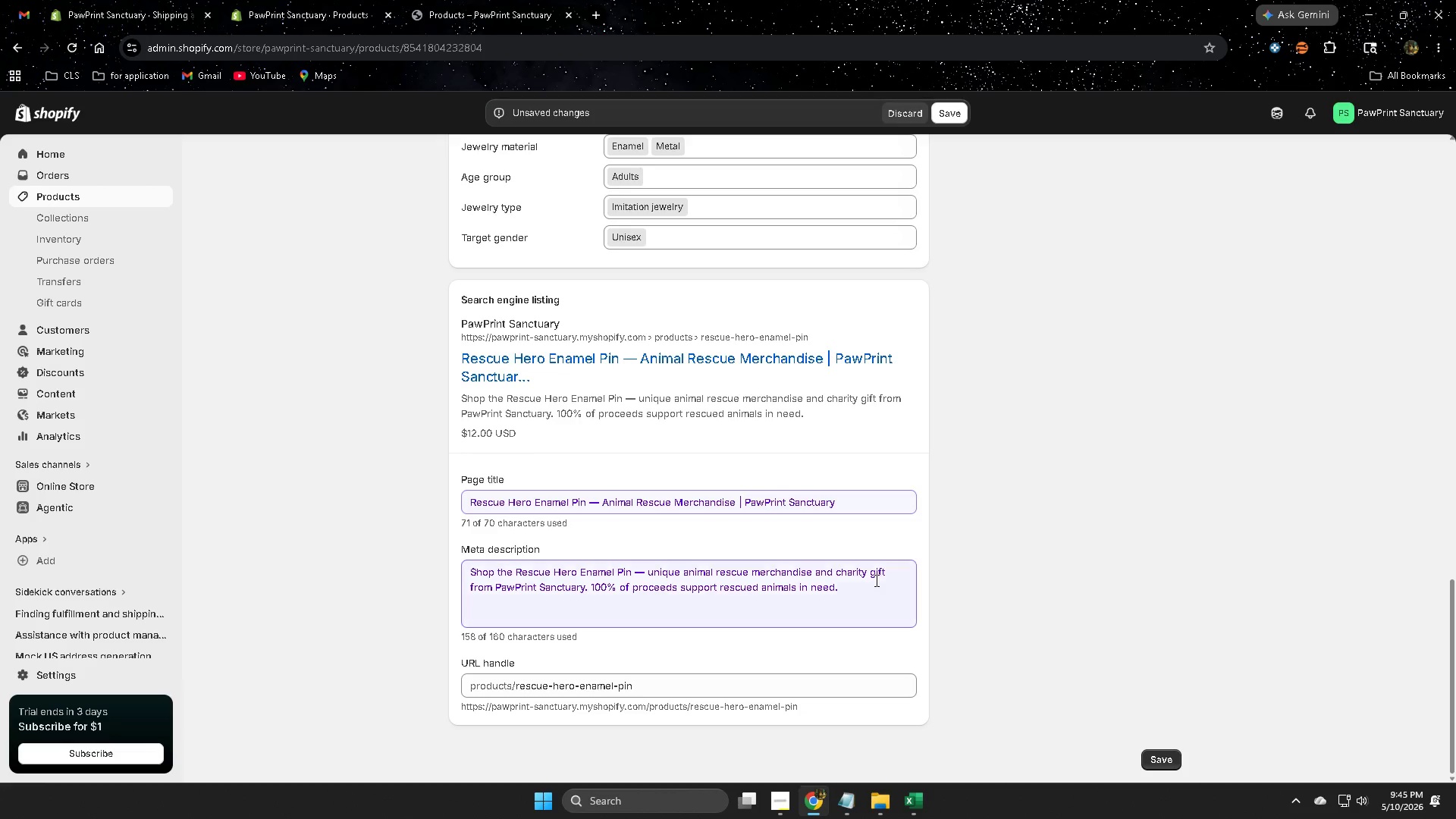 
scroll: coordinate [1000, 547], scroll_direction: up, amount: 21.0
 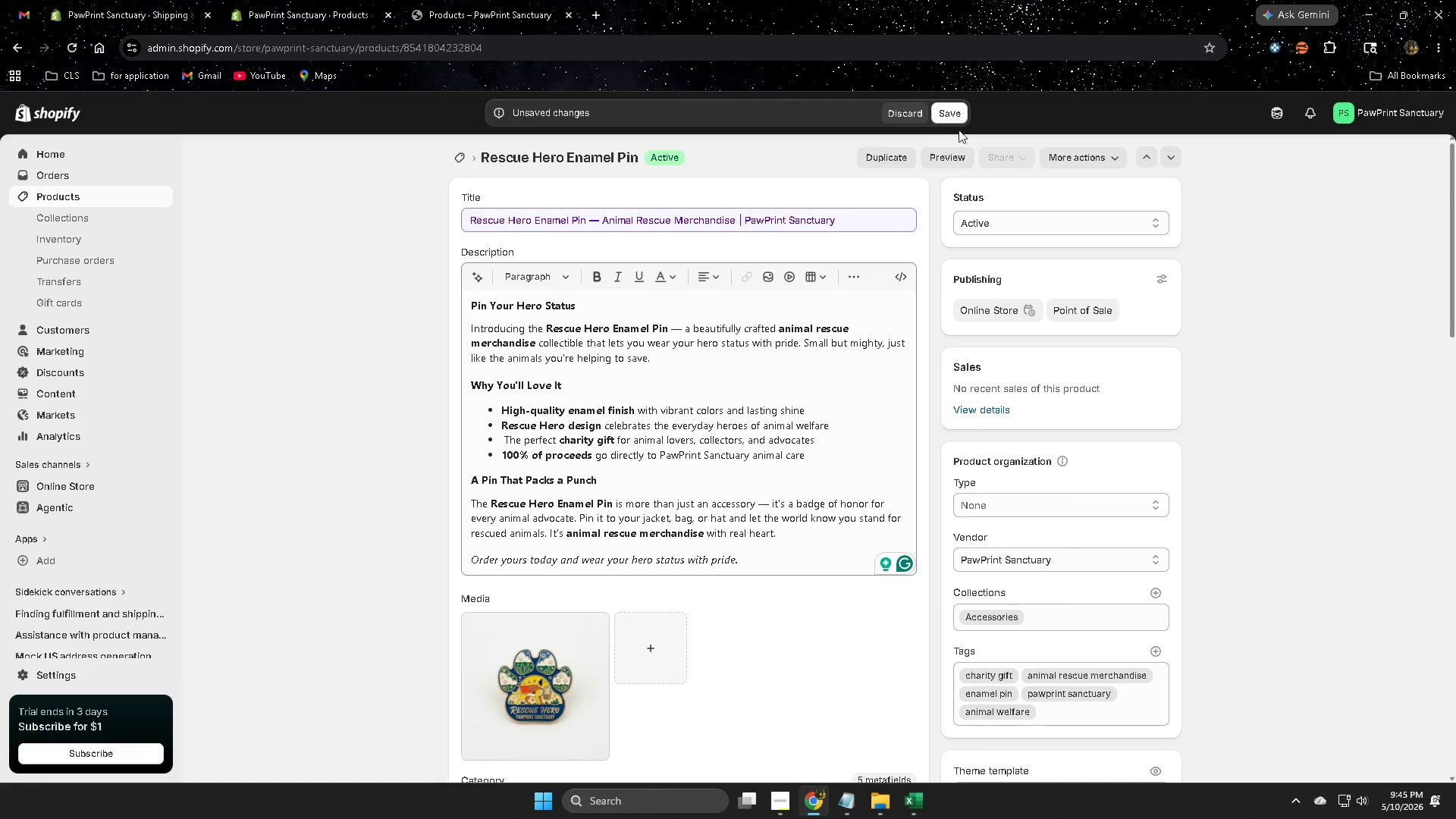 
left_click([962, 119])
 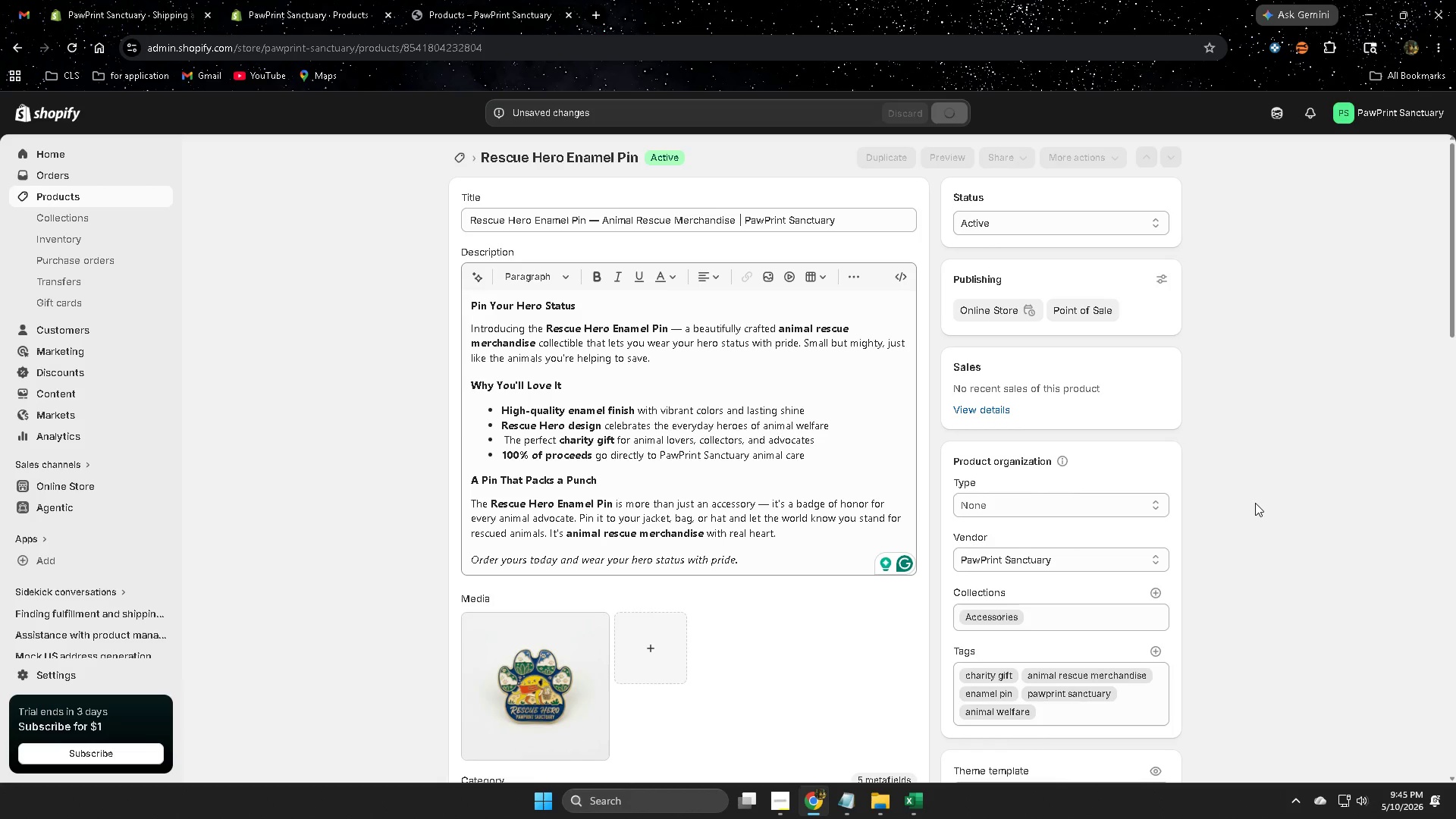 
wait(10.25)
 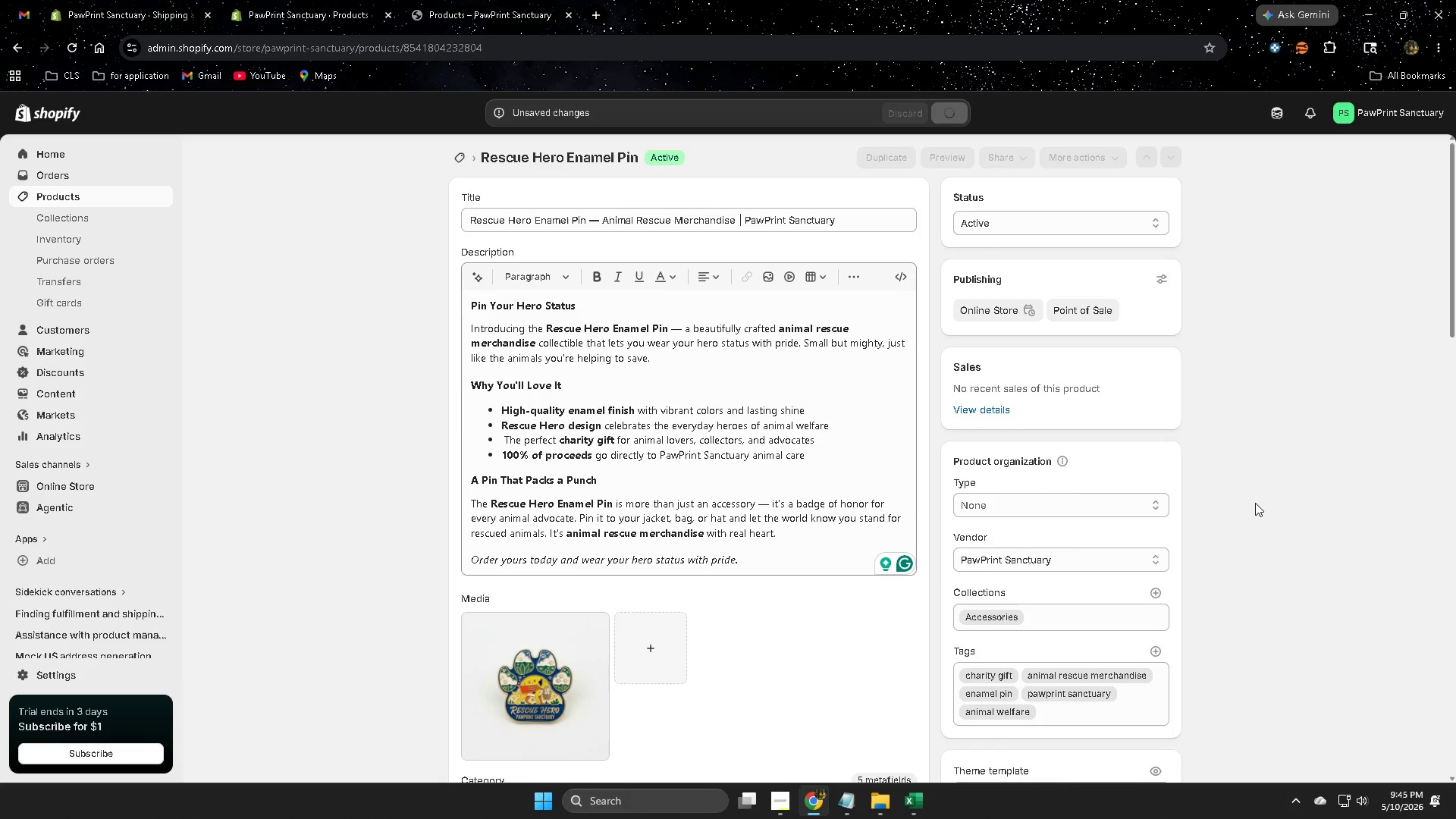 
scroll: coordinate [419, 466], scroll_direction: down, amount: 8.0
 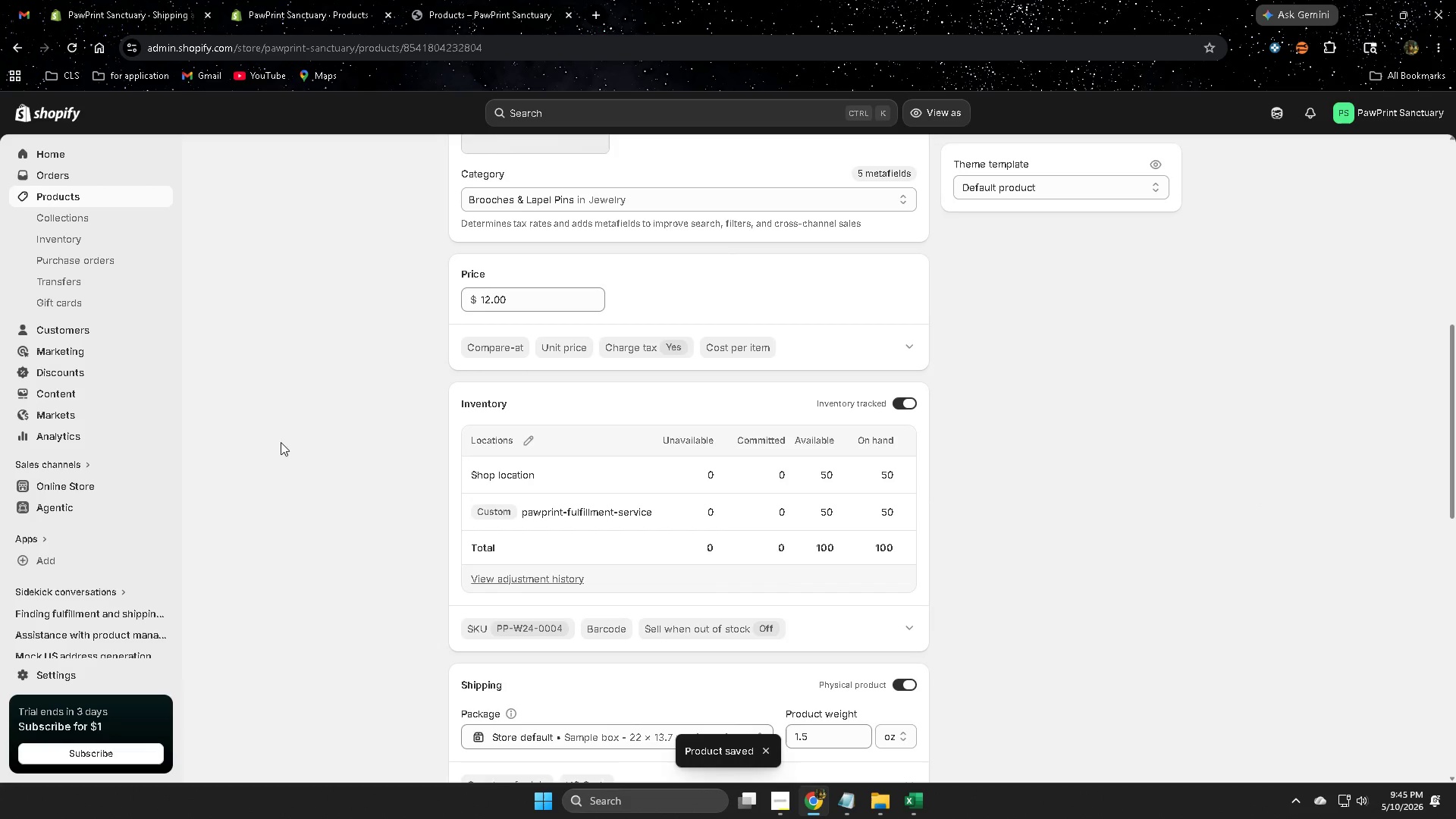 
scroll: coordinate [312, 445], scroll_direction: none, amount: 0.0
 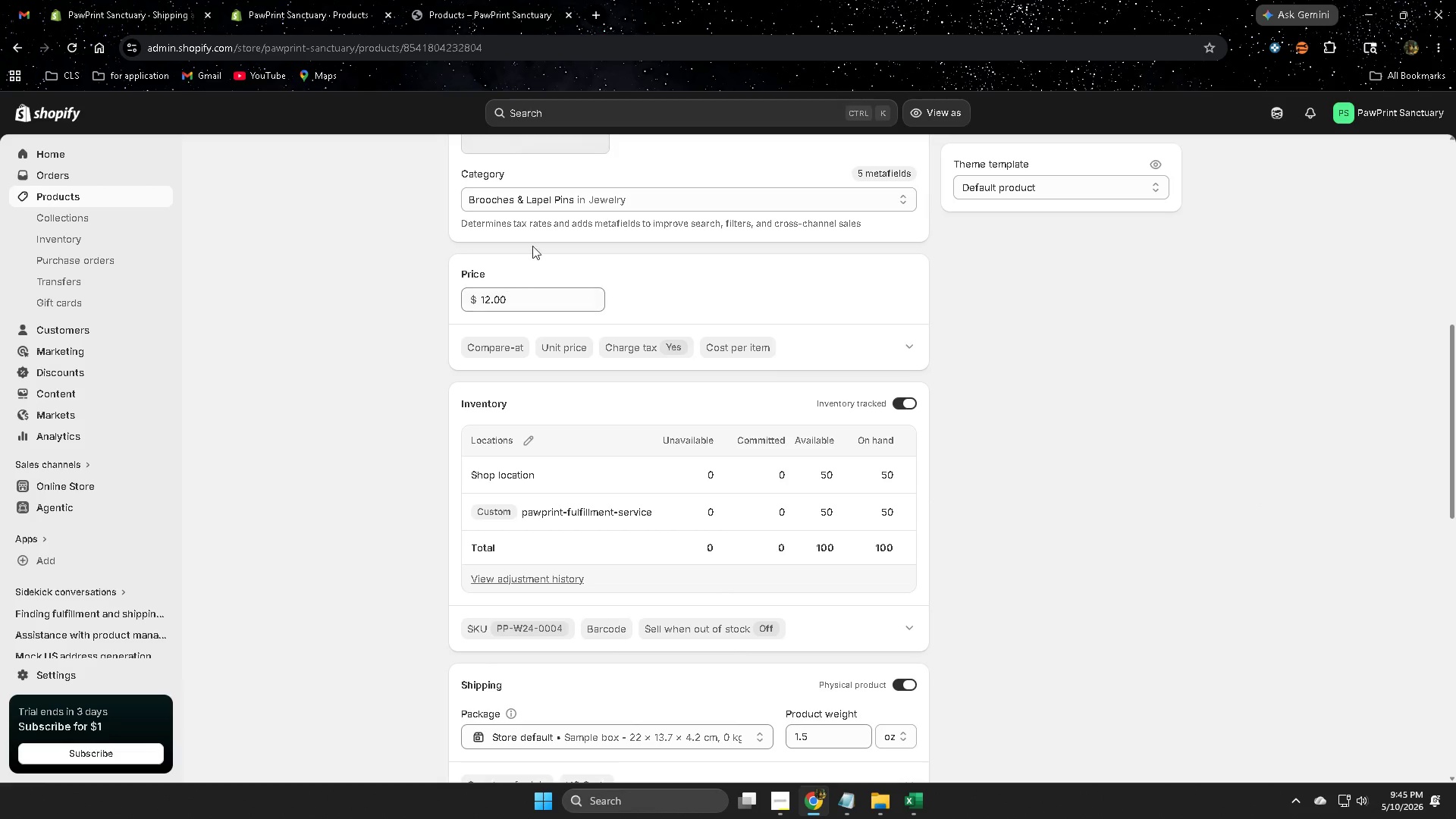 
scroll: coordinate [325, 436], scroll_direction: down, amount: 10.0
 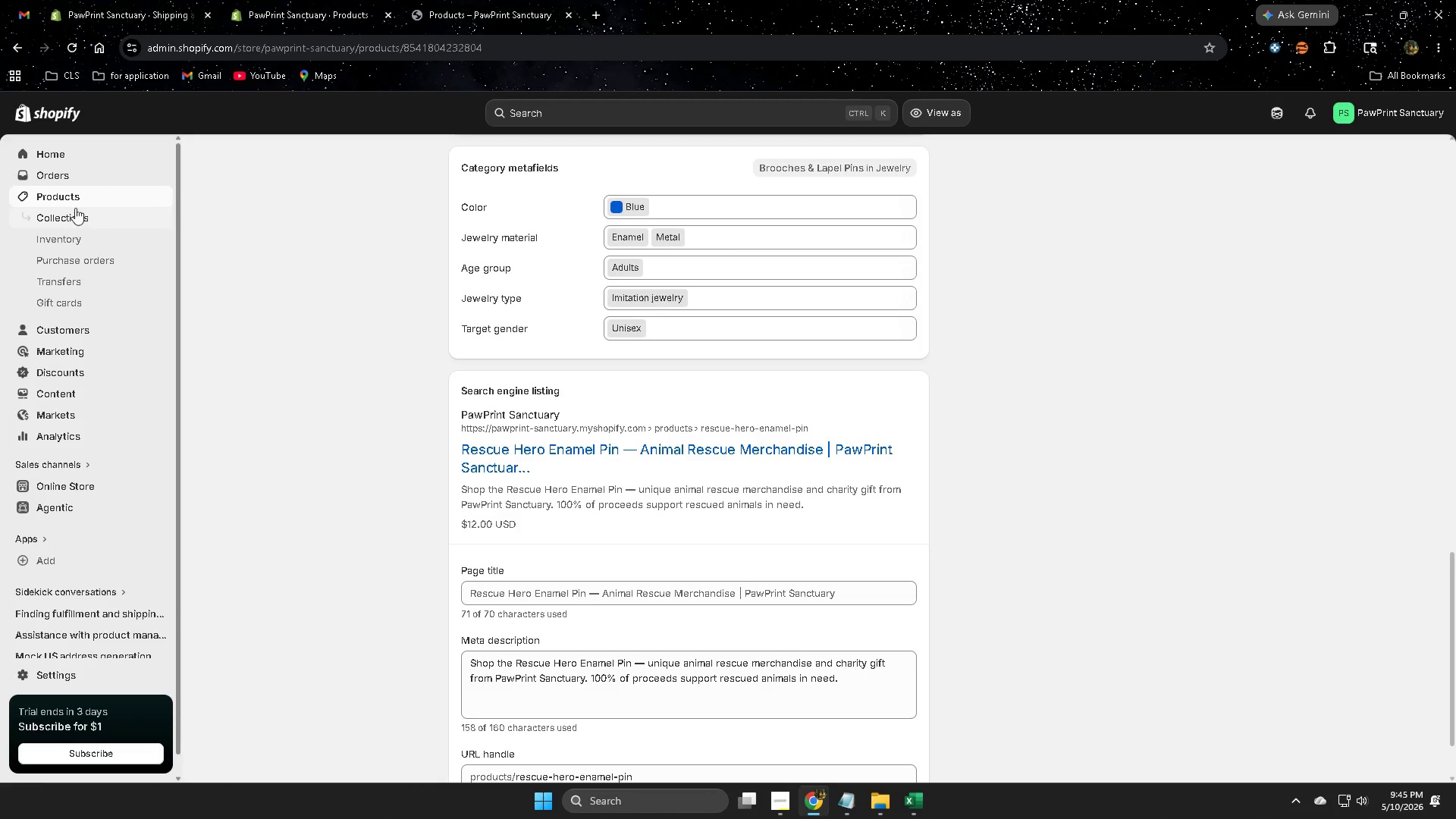 
left_click([76, 193])
 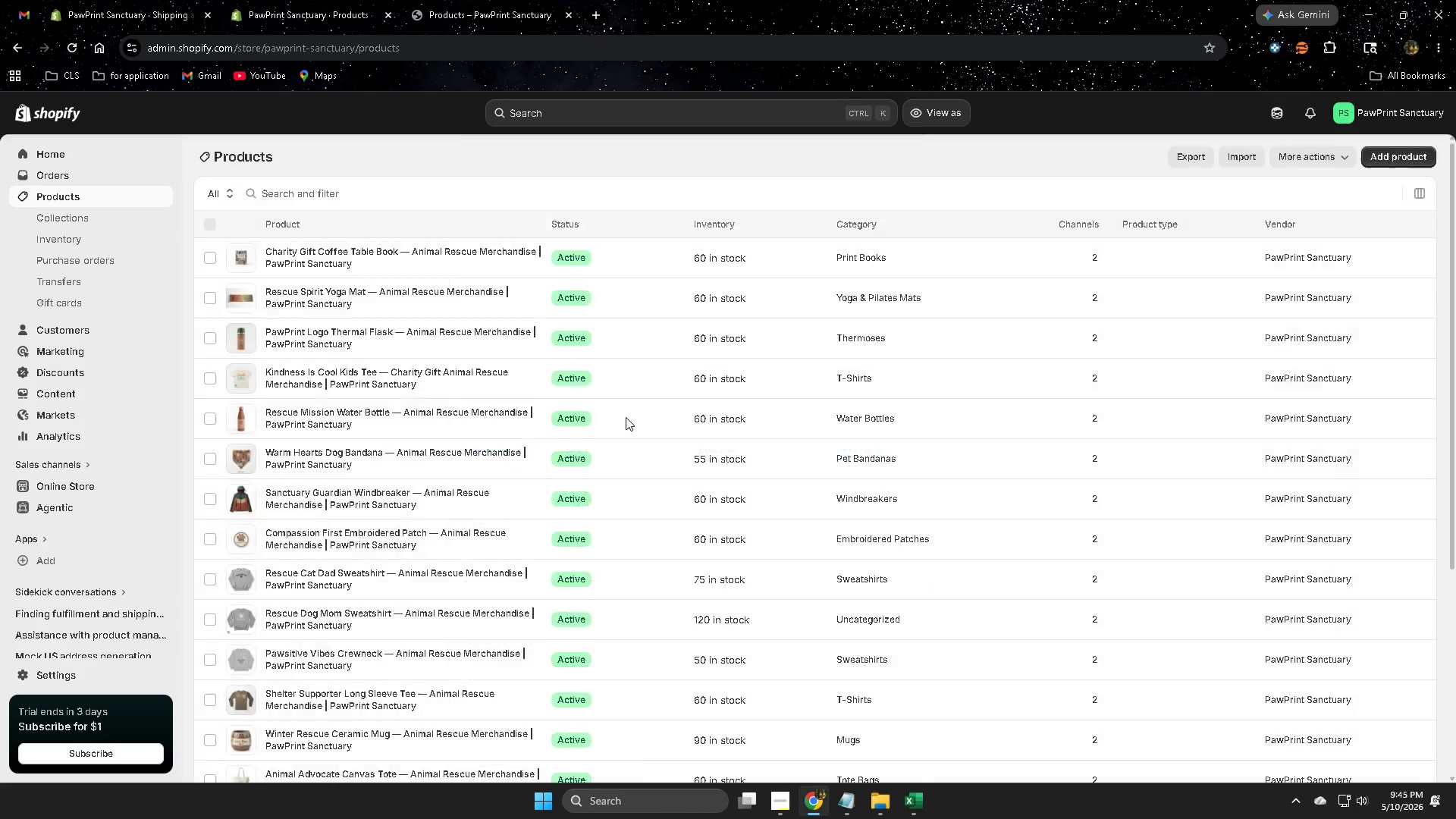 
scroll: coordinate [645, 414], scroll_direction: down, amount: 7.0
 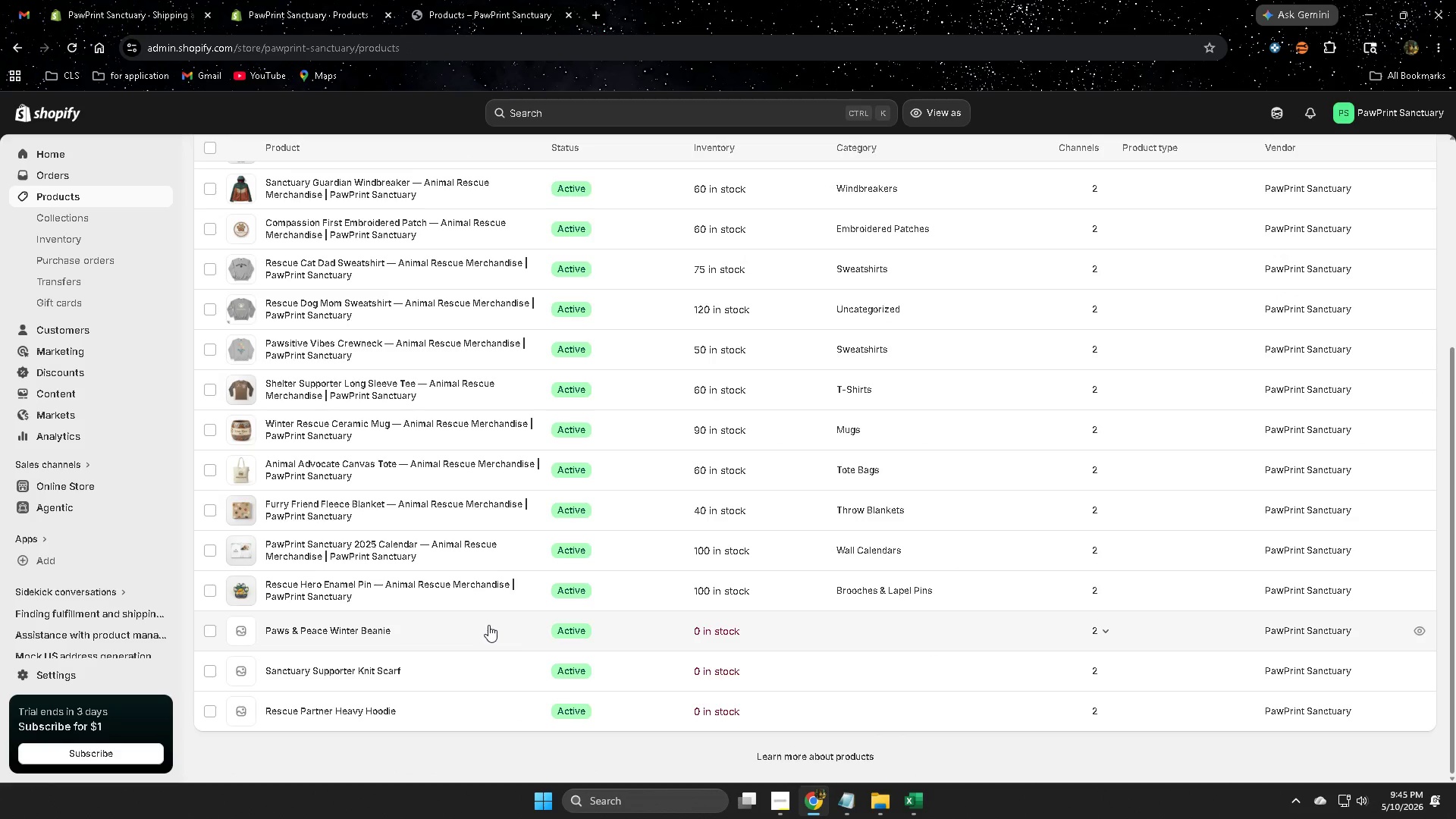 
left_click([488, 625])
 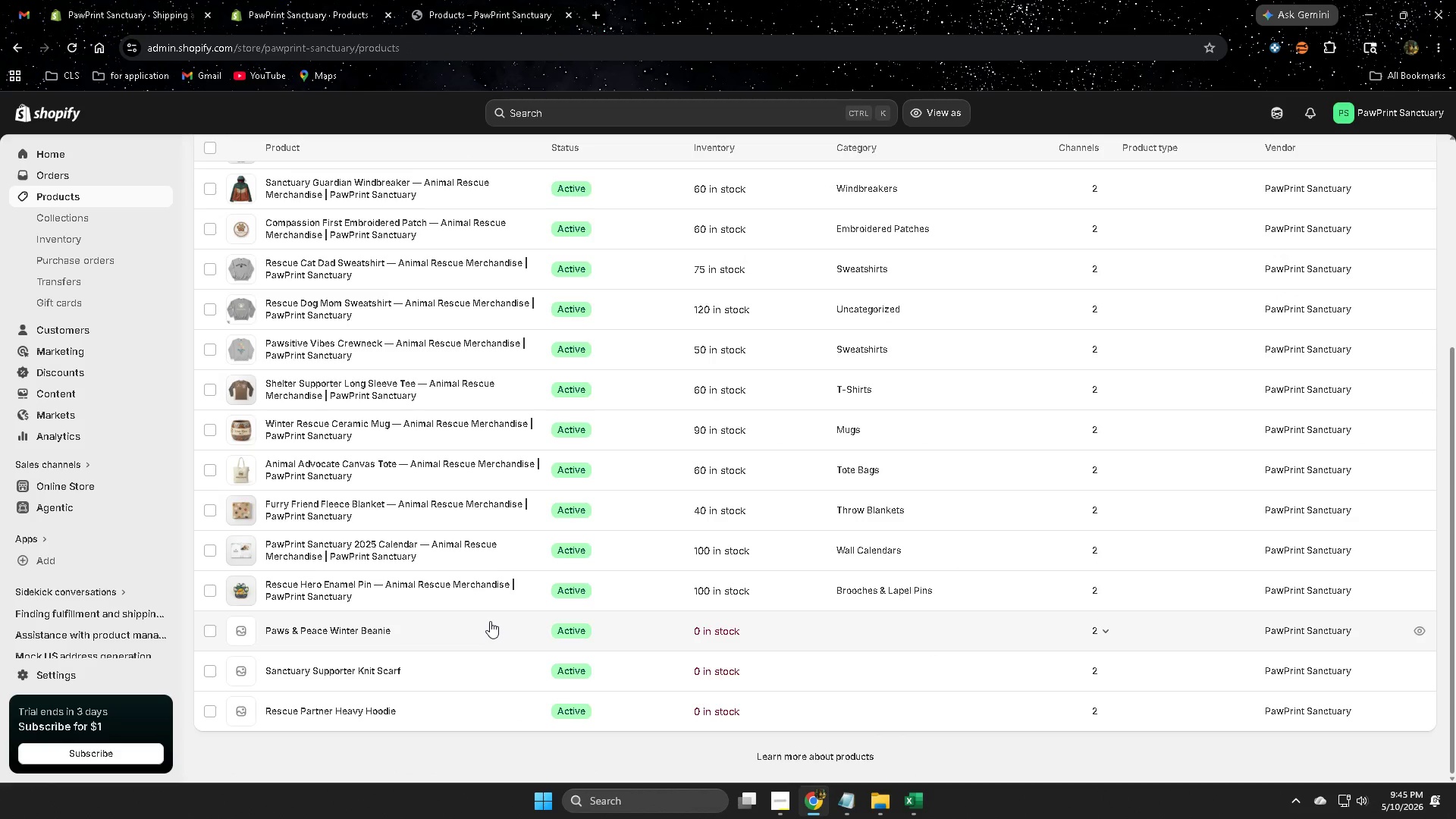 
mouse_move([518, 620])
 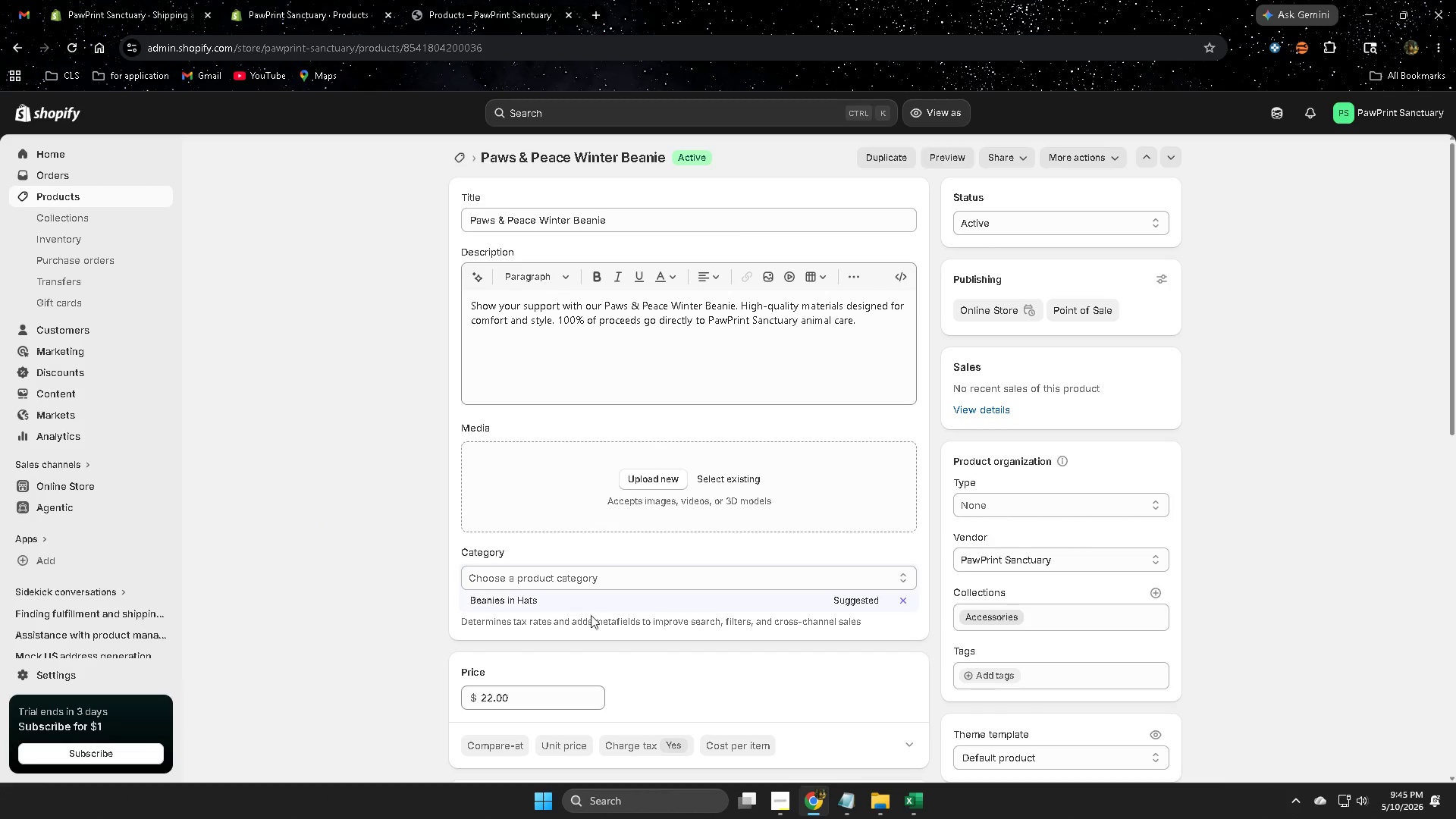 
left_click([512, 600])
 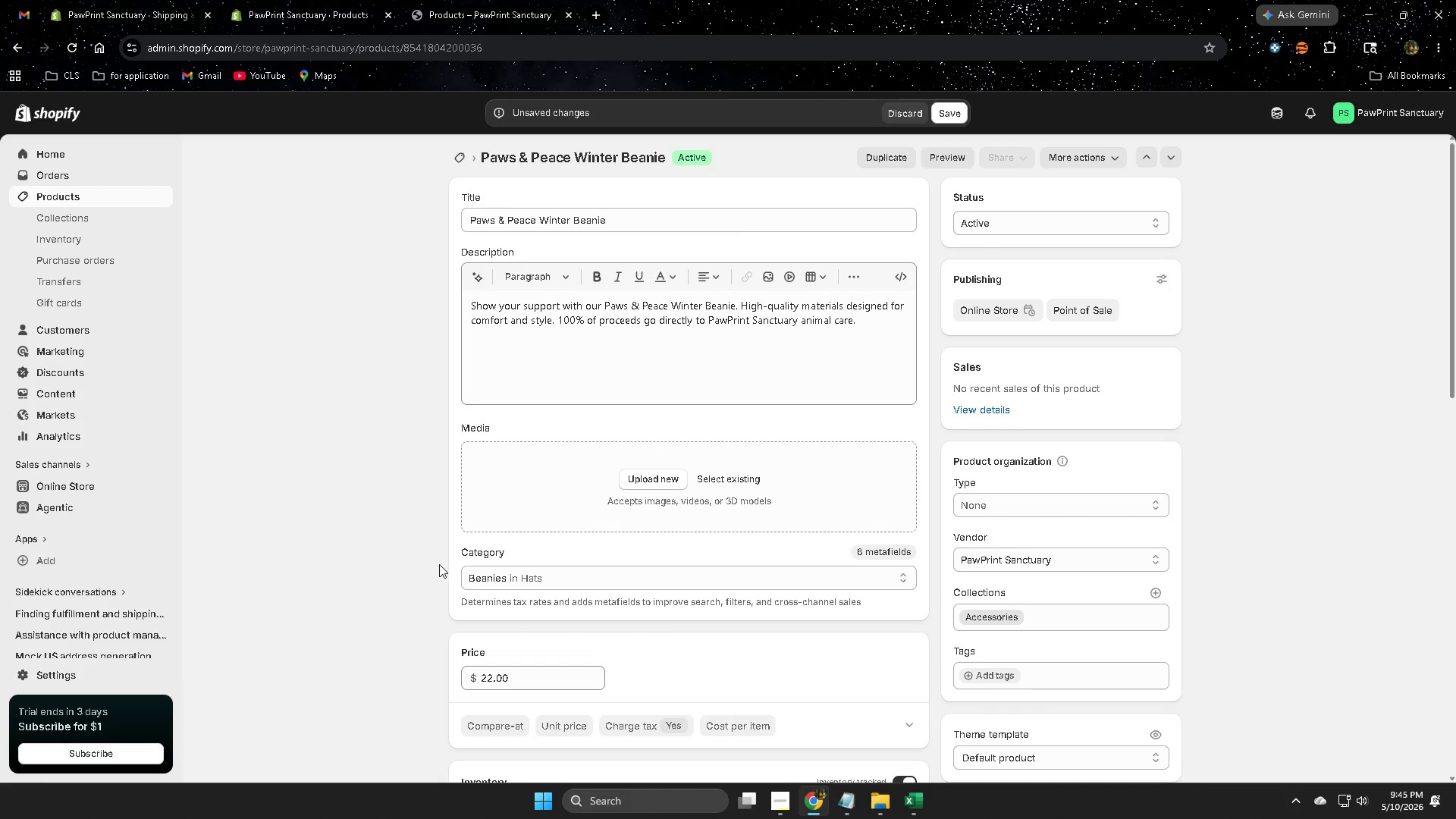 
wait(12.78)
 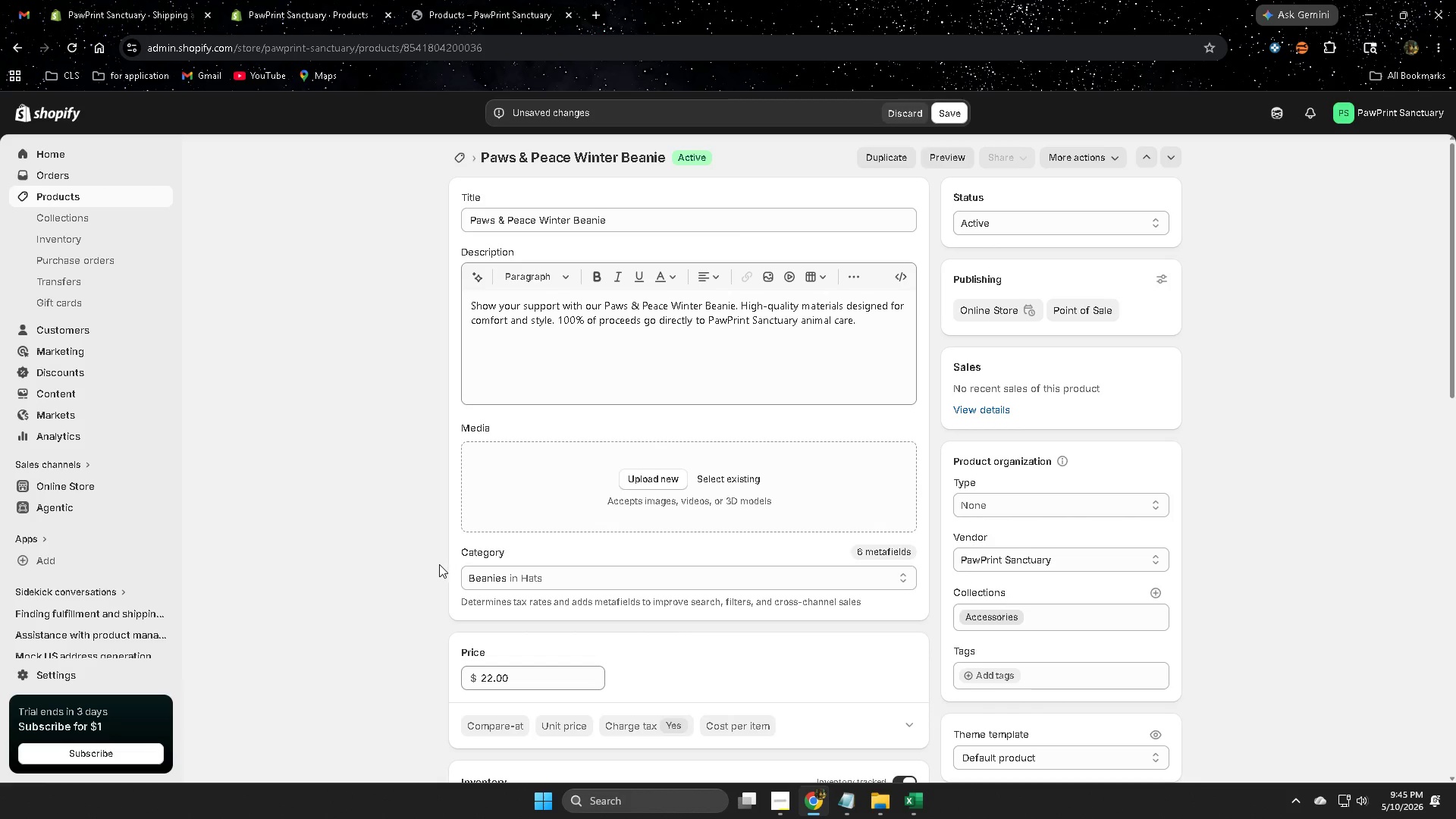 
type(next)
 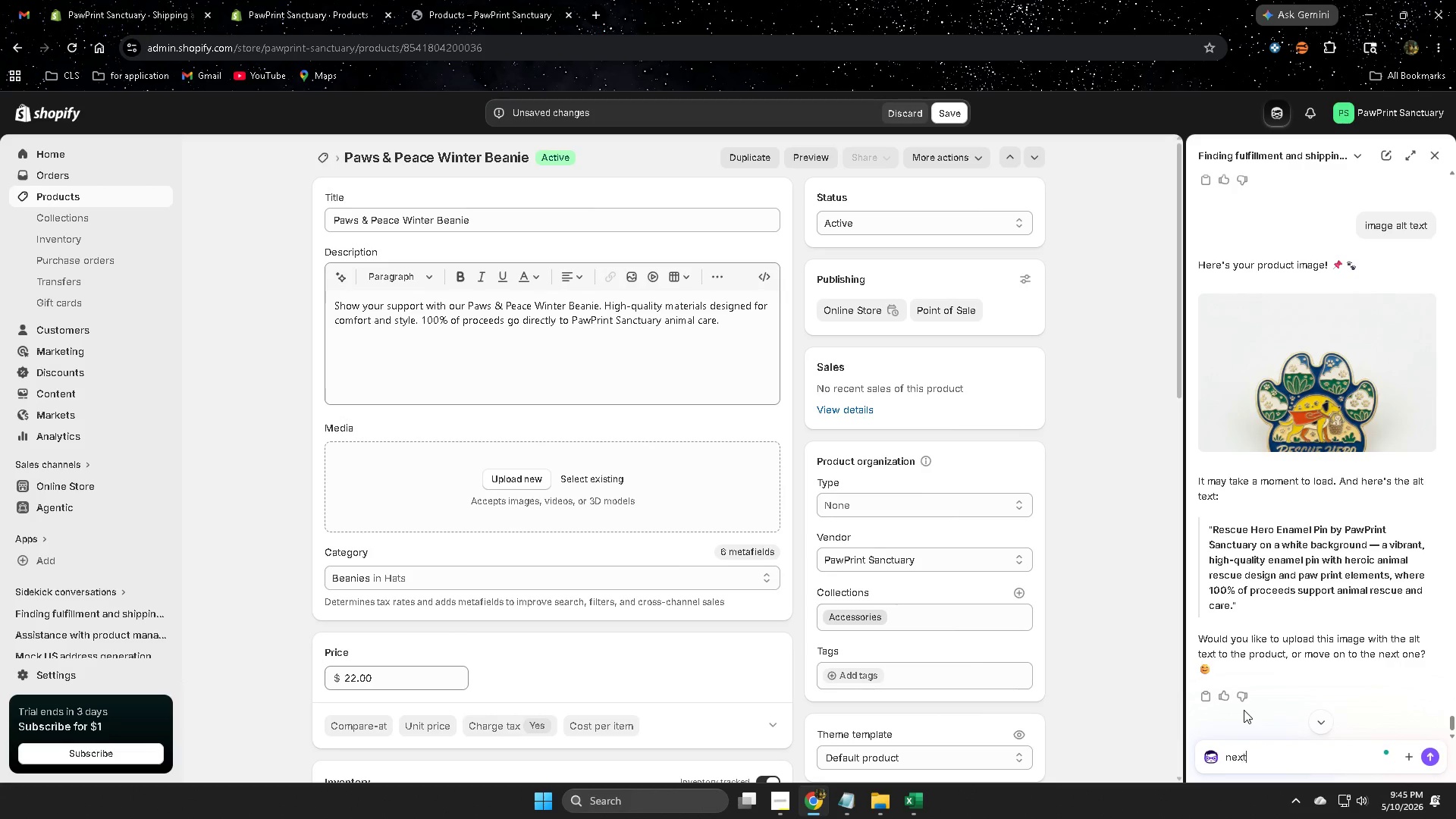 
key(Enter)
 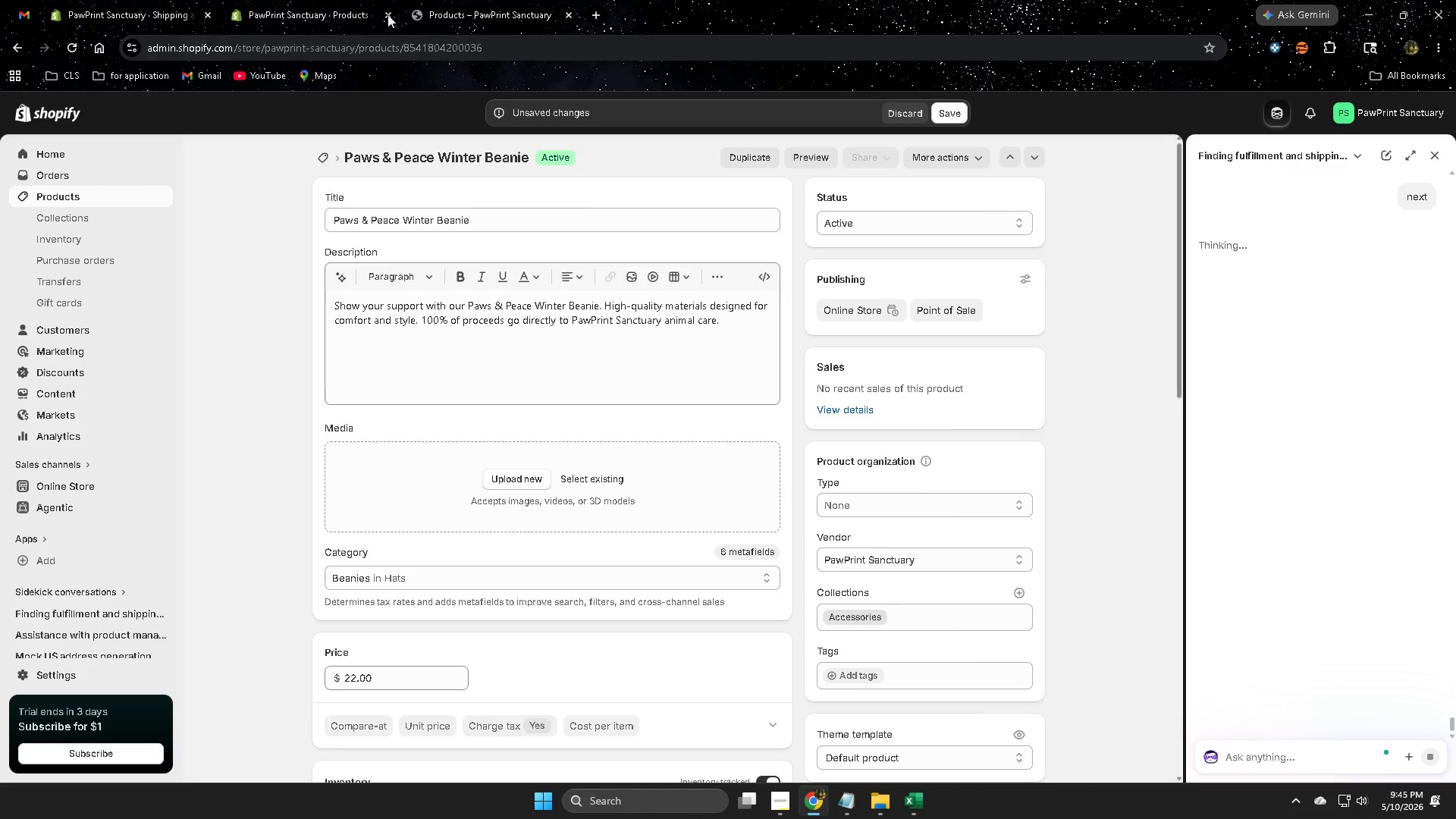 
left_click_drag(start_coordinate=[461, 0], to_coordinate=[457, 3])
 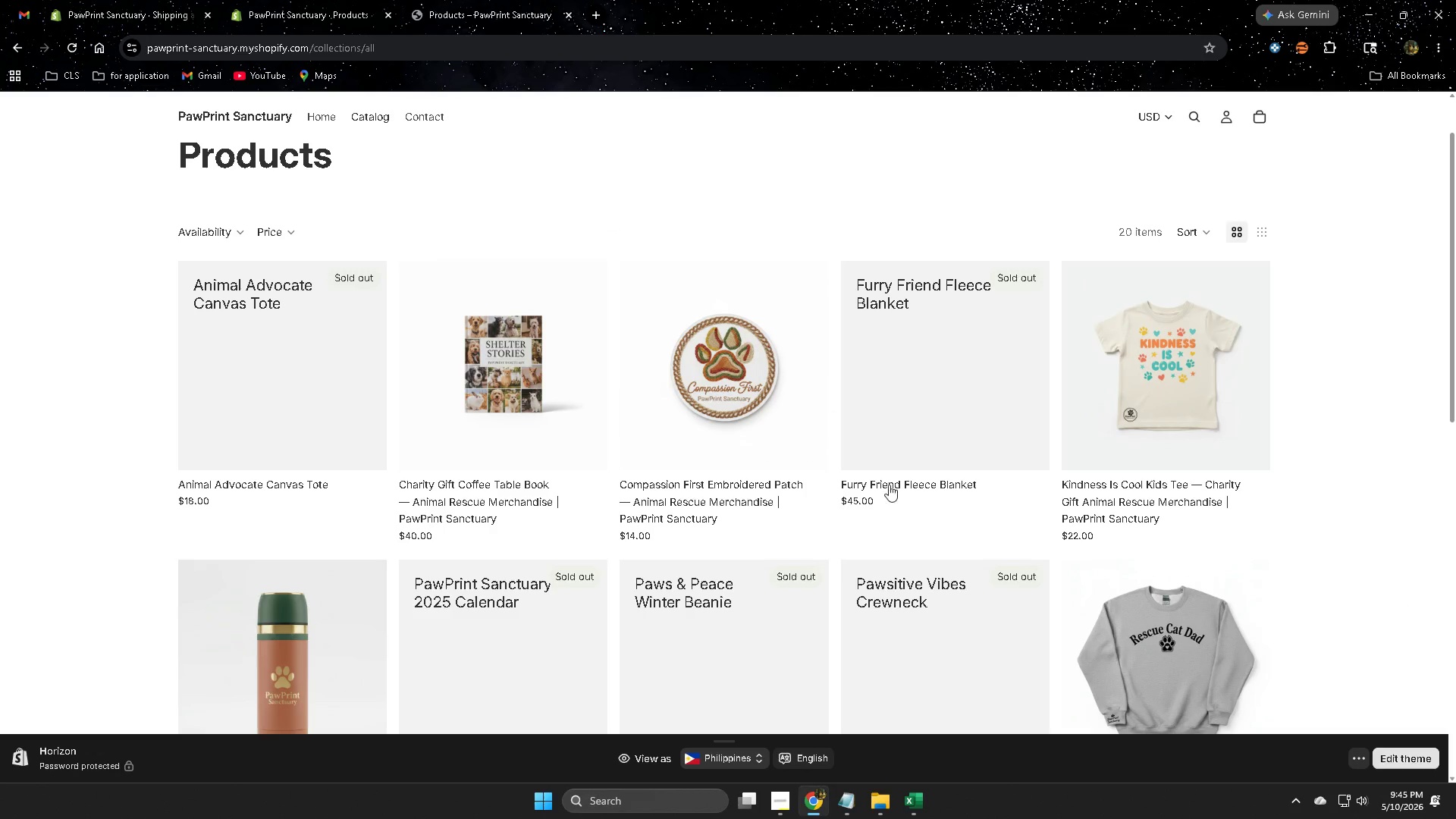 
scroll: coordinate [612, 445], scroll_direction: none, amount: 0.0
 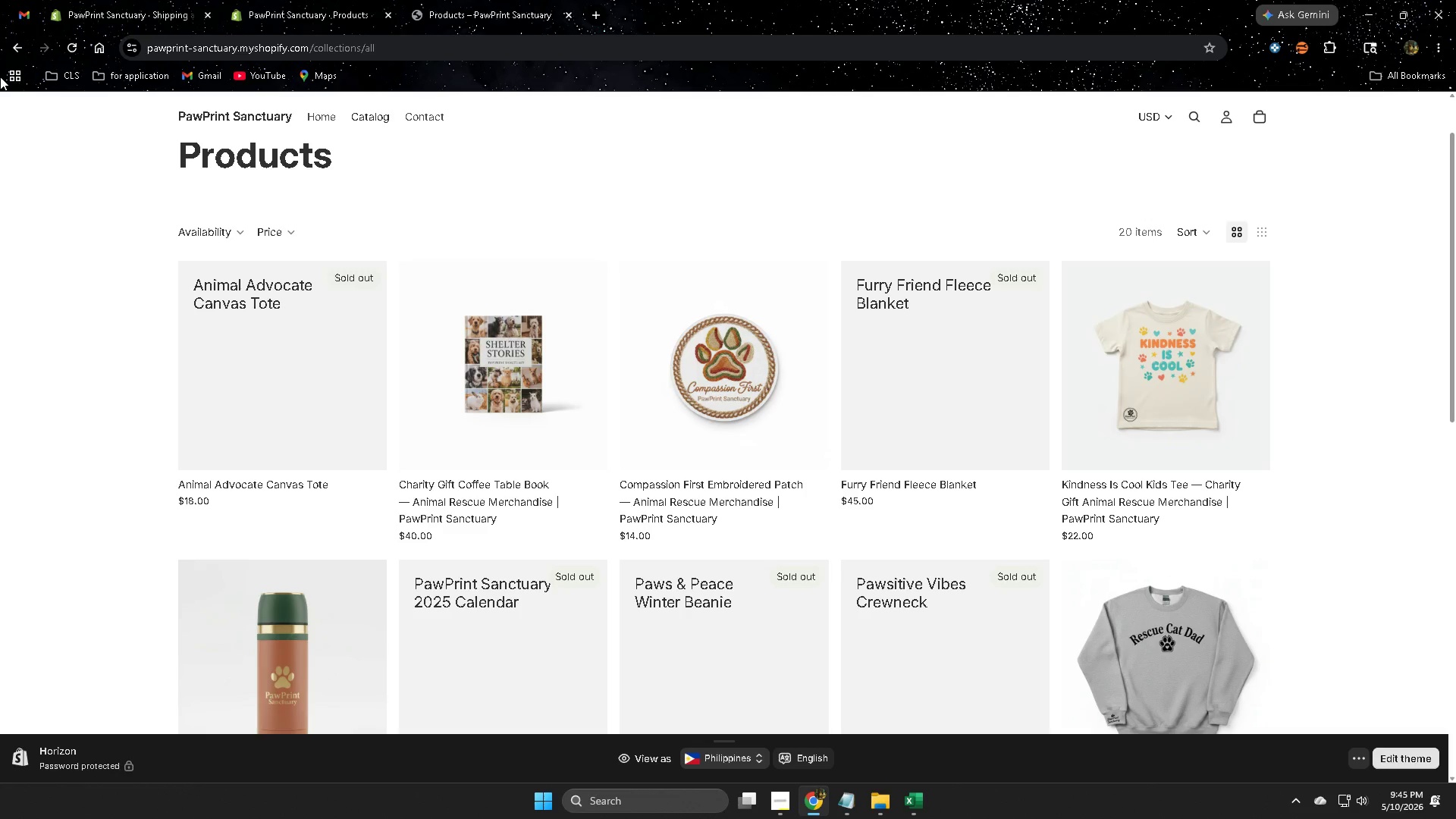 
wait(9.33)
 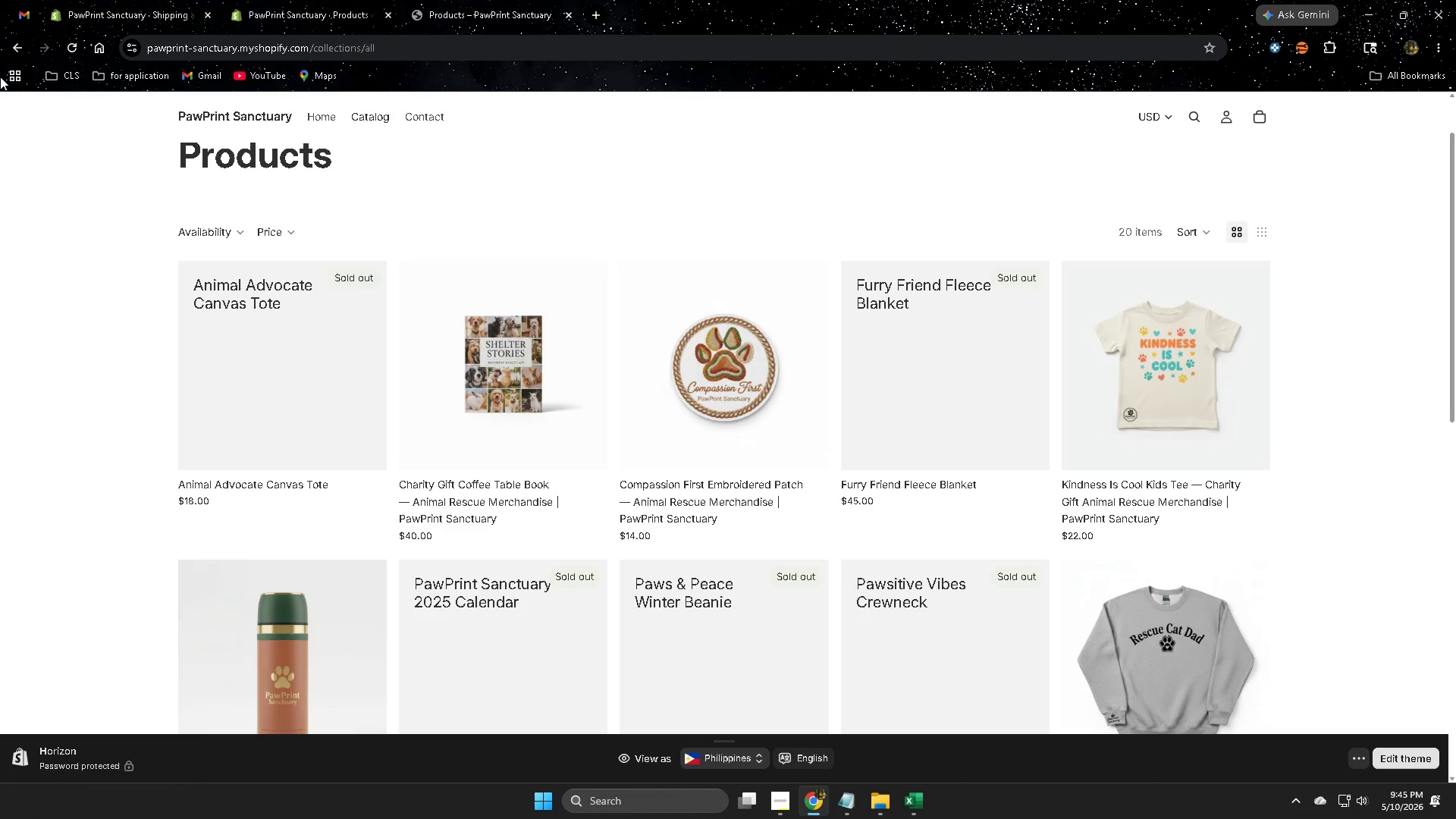 
left_click([368, 118])
 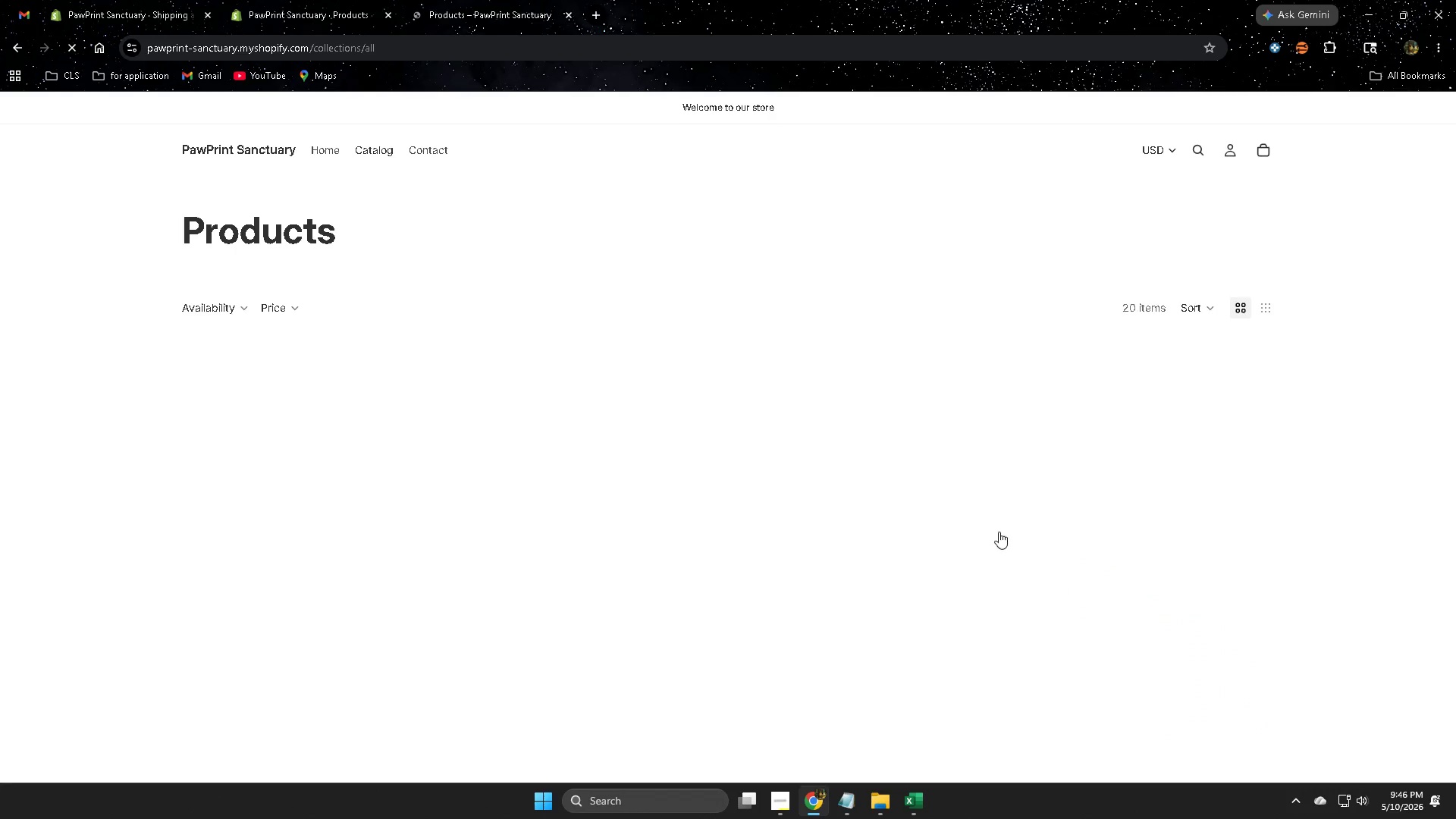 
scroll: coordinate [983, 532], scroll_direction: down, amount: 13.0
 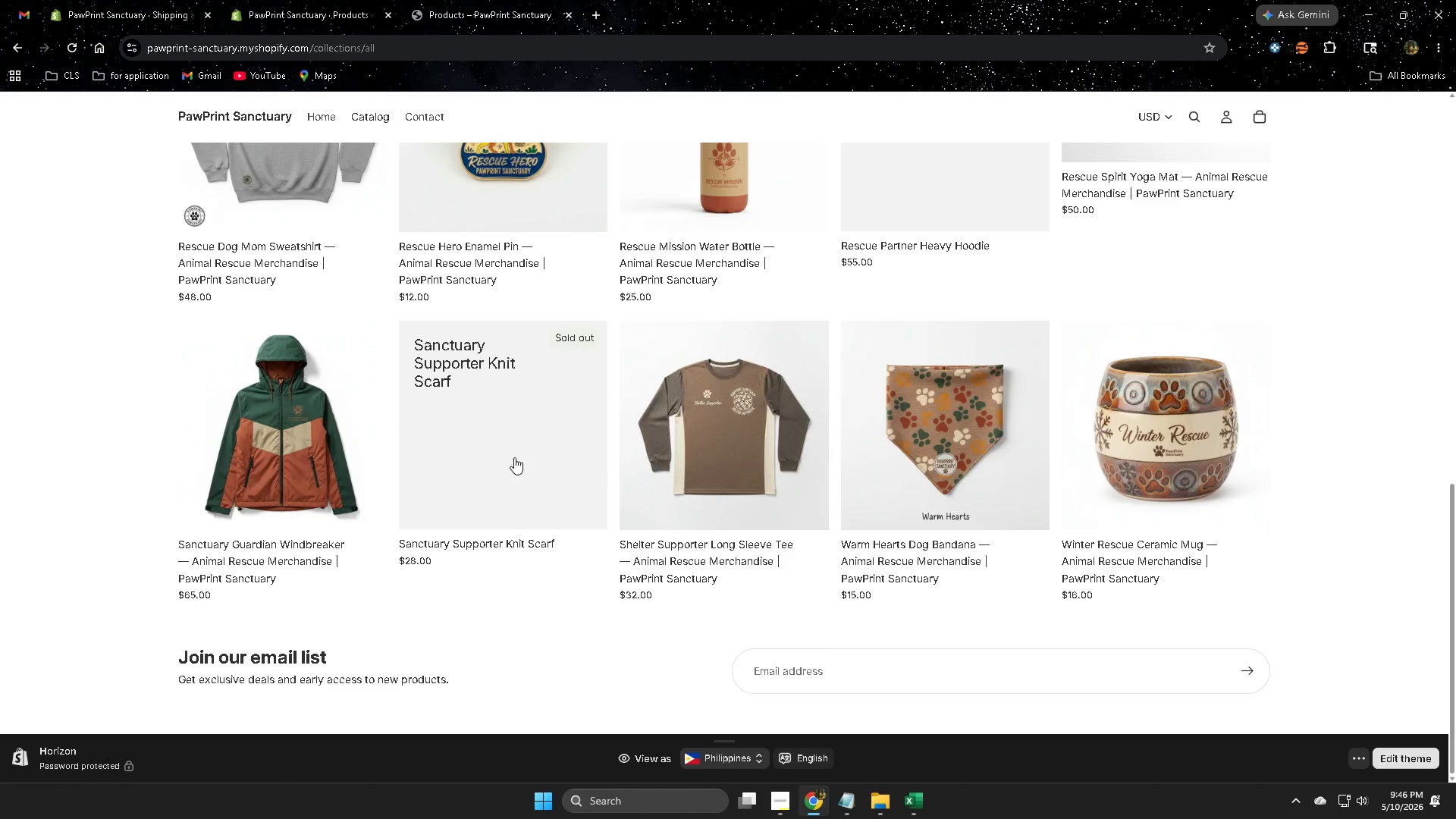 
scroll: coordinate [1371, 500], scroll_direction: up, amount: 10.0
 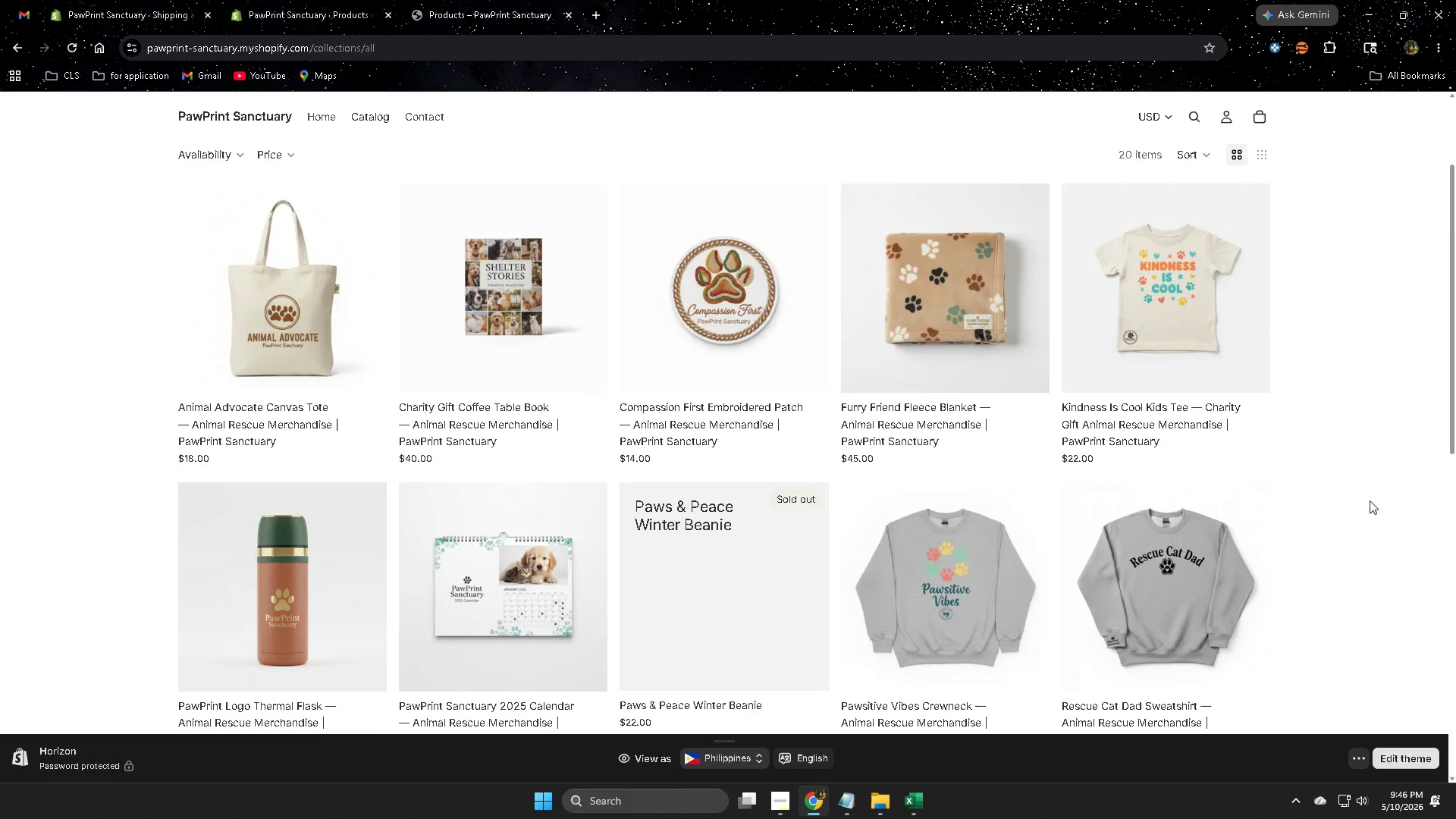 
scroll: coordinate [1361, 521], scroll_direction: down, amount: 5.0
 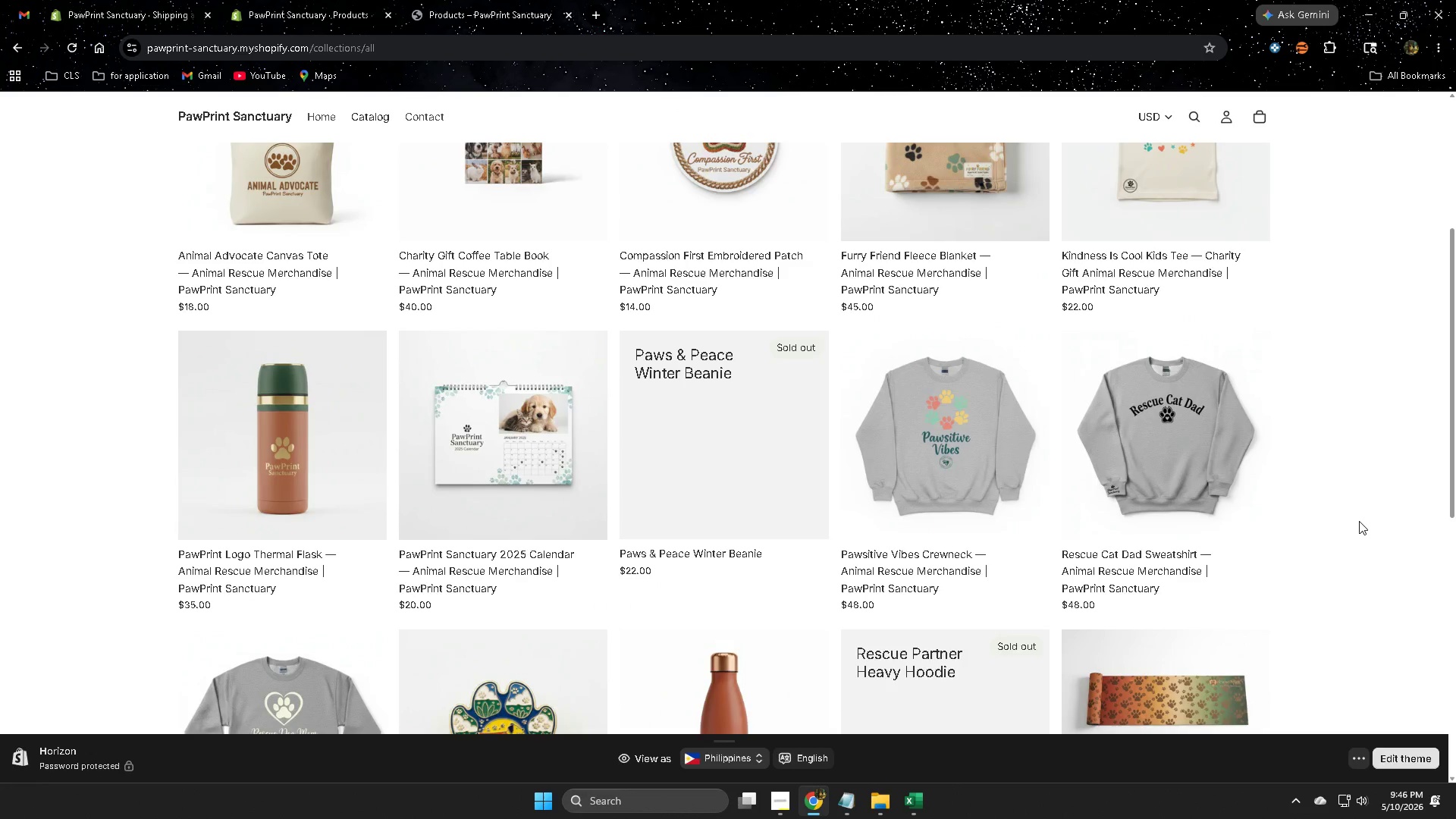 
scroll: coordinate [1359, 521], scroll_direction: up, amount: 1.0
 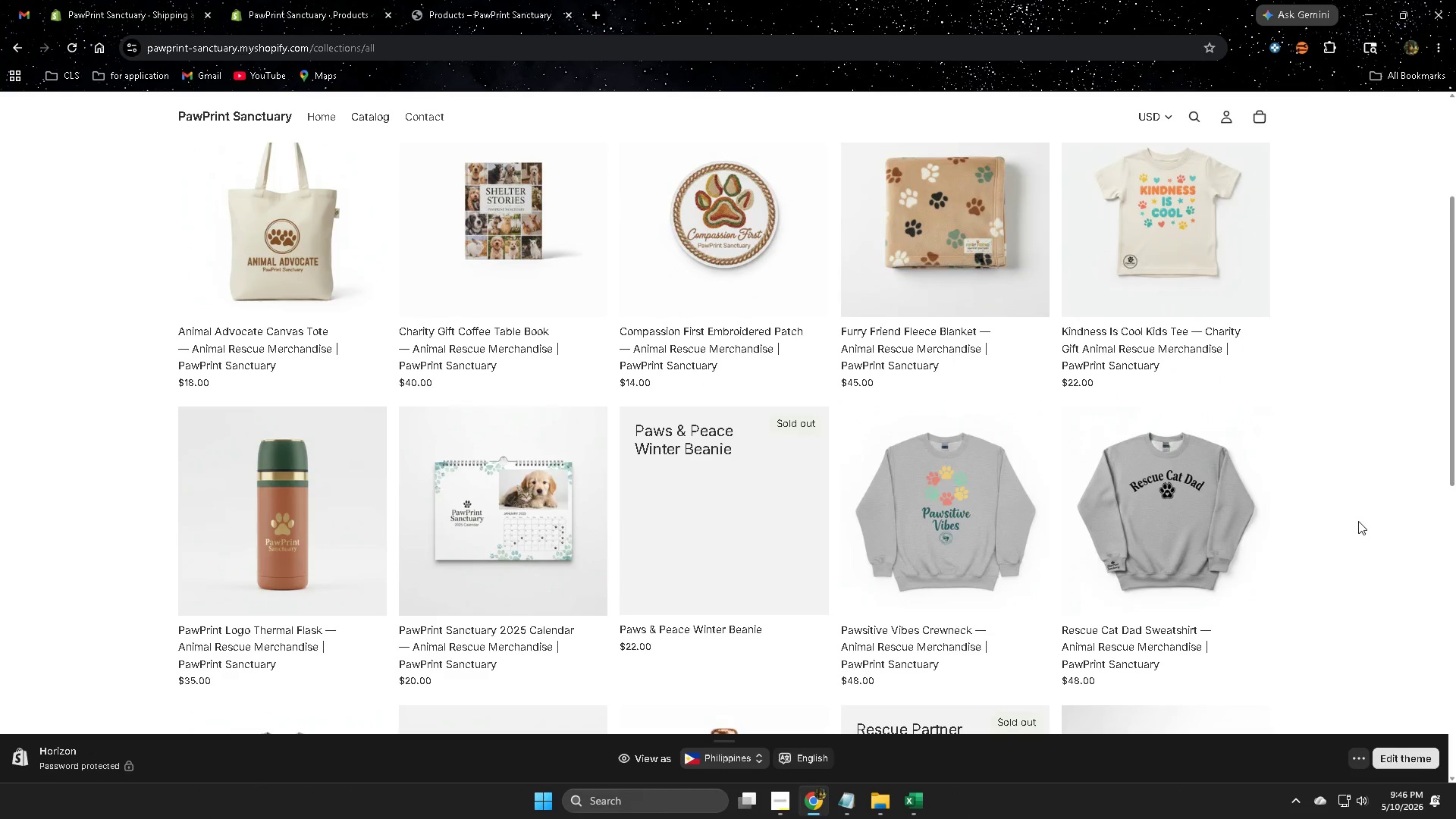 
scroll: coordinate [1357, 521], scroll_direction: down, amount: 3.0
 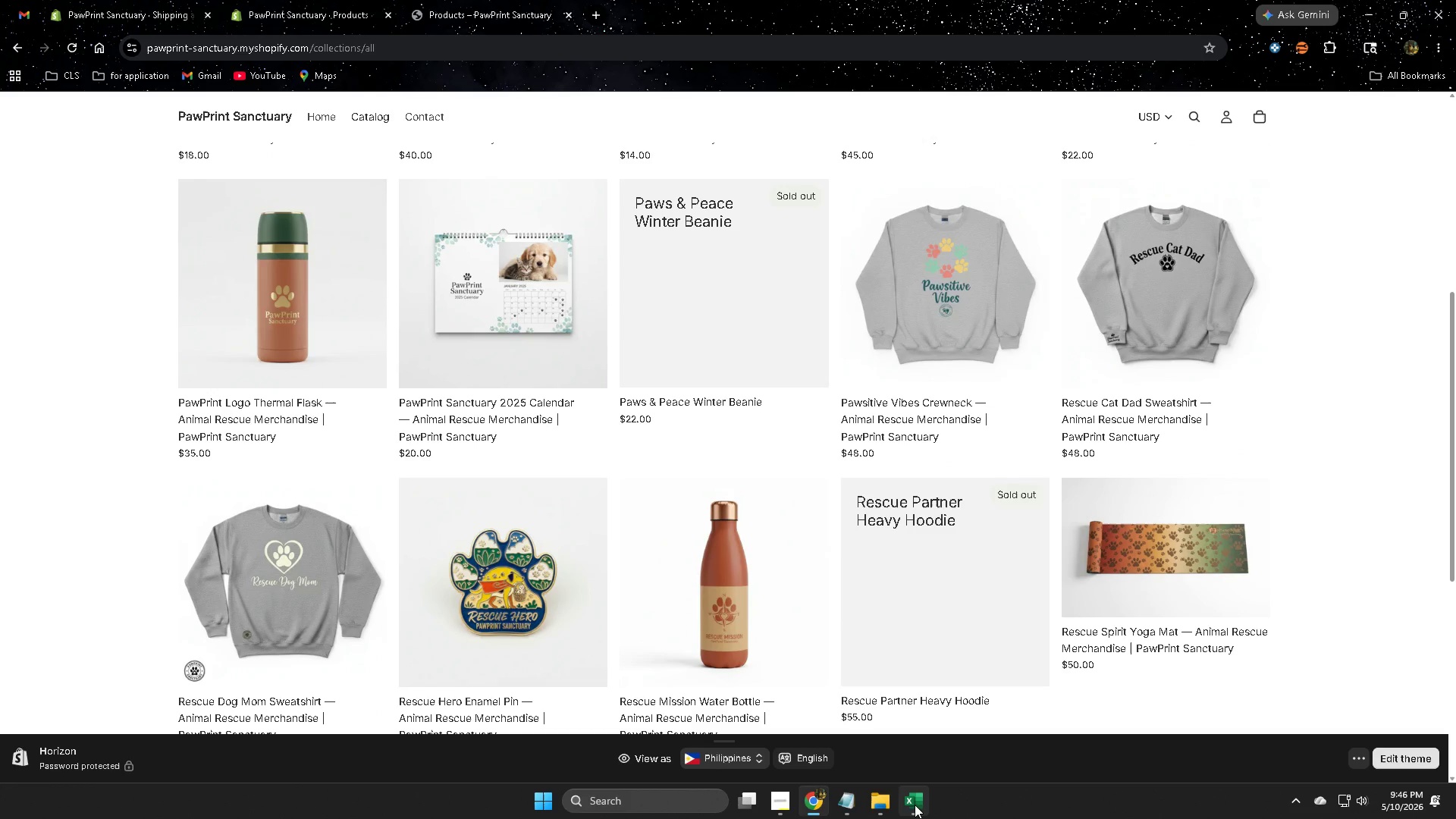 
left_click([279, 0])
 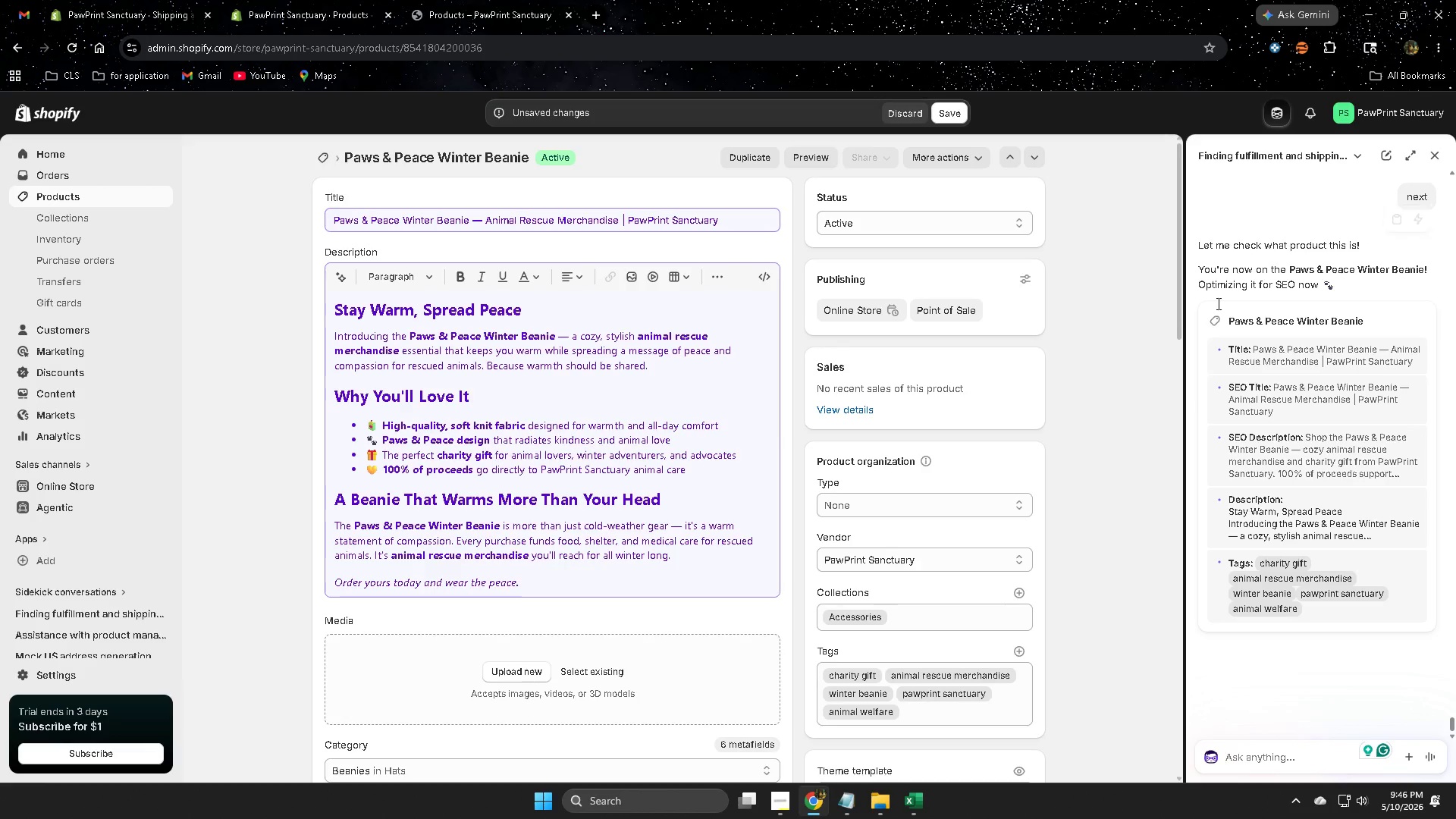 
scroll: coordinate [664, 580], scroll_direction: down, amount: 4.0
 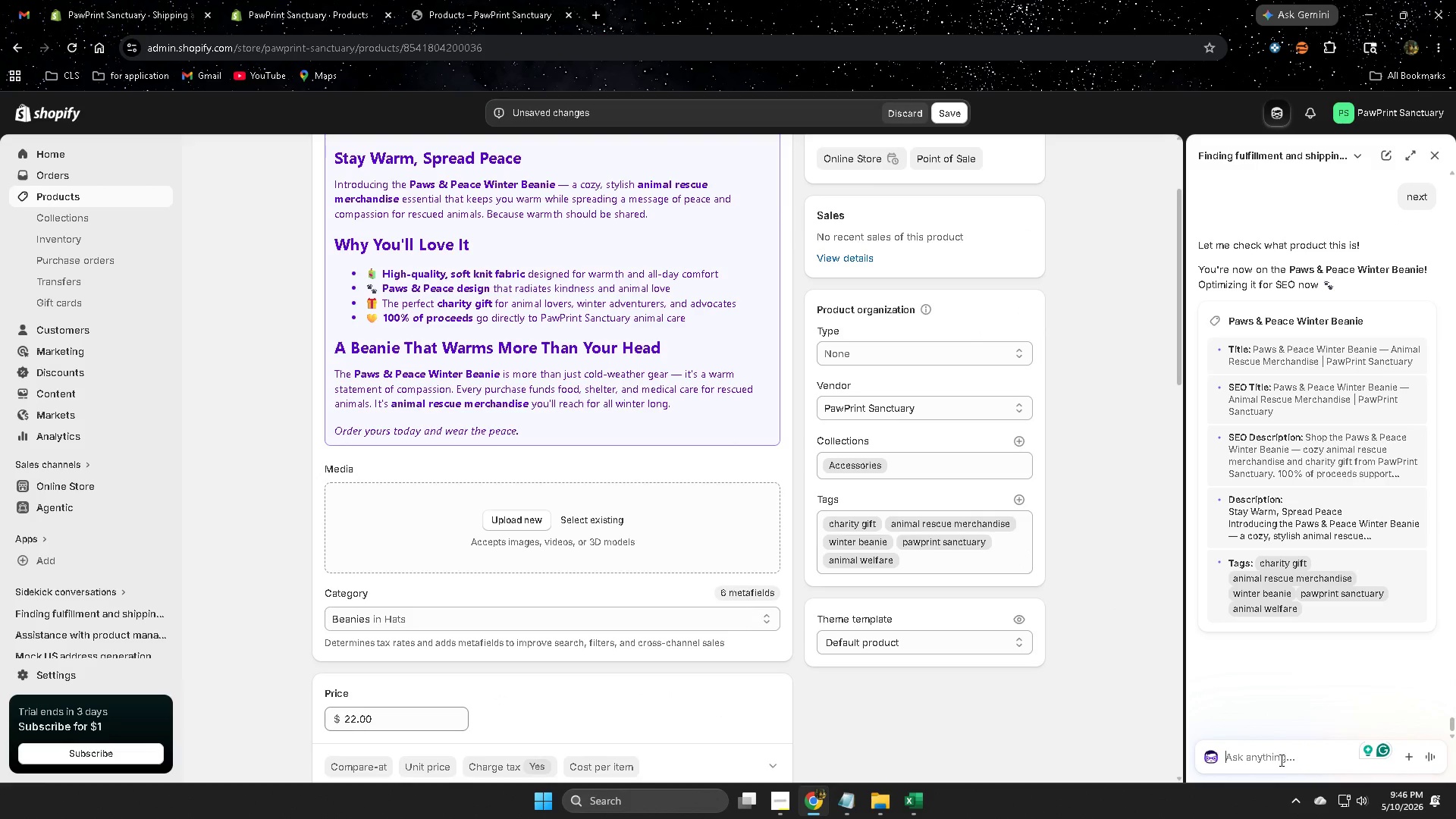 
type(image alt text)
 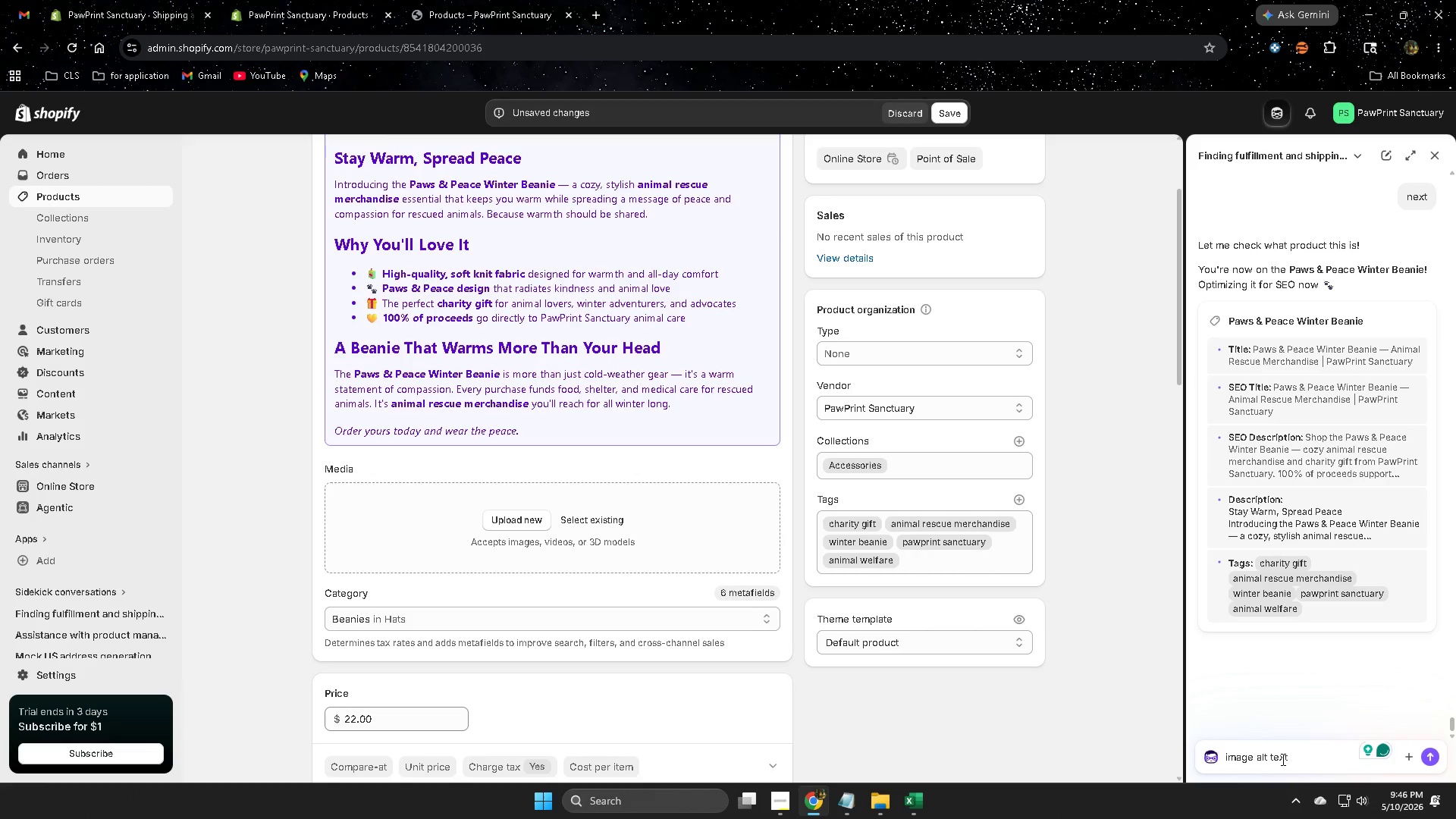 
key(Enter)
 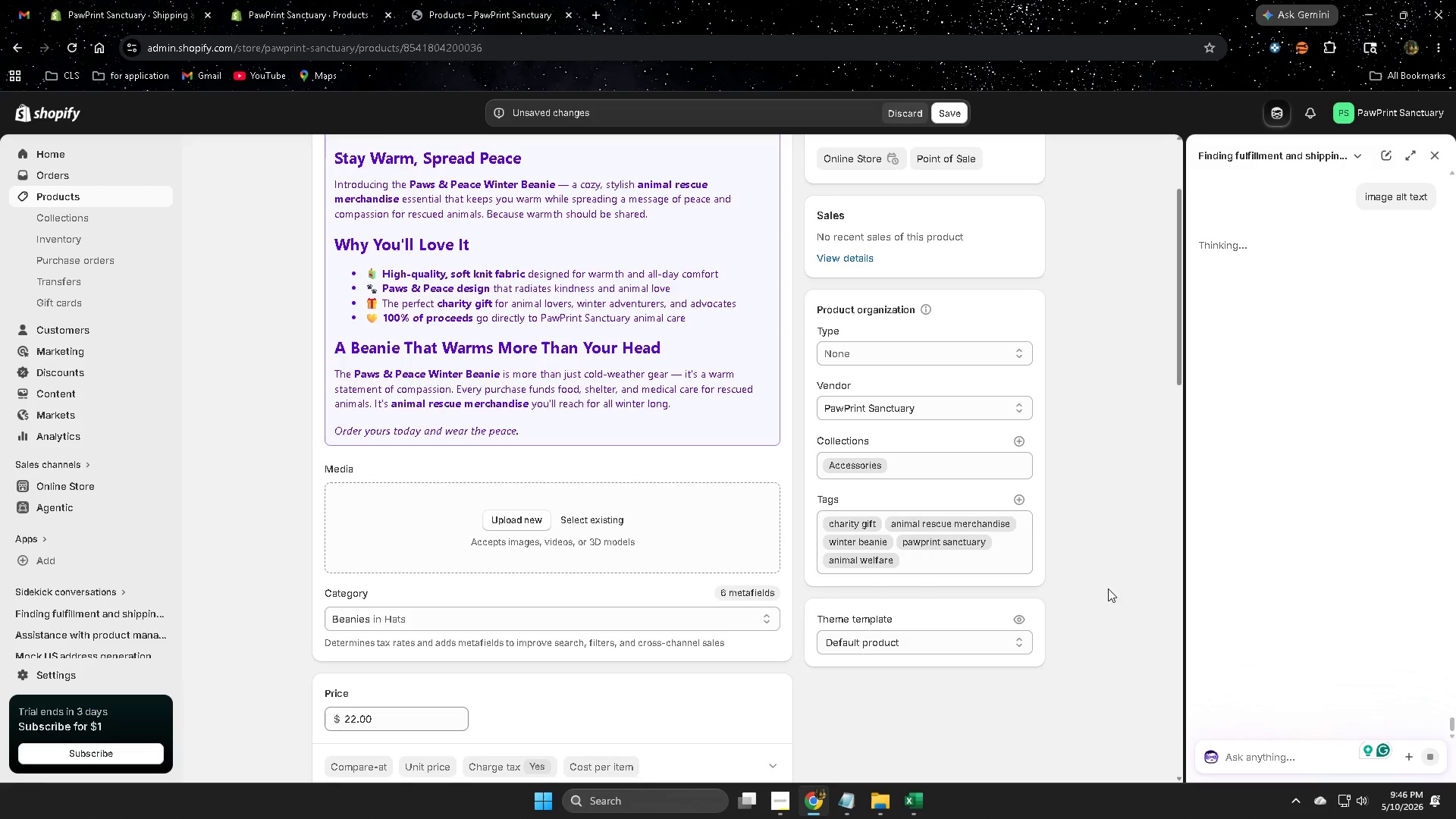 
scroll: coordinate [541, 496], scroll_direction: up, amount: 2.0
 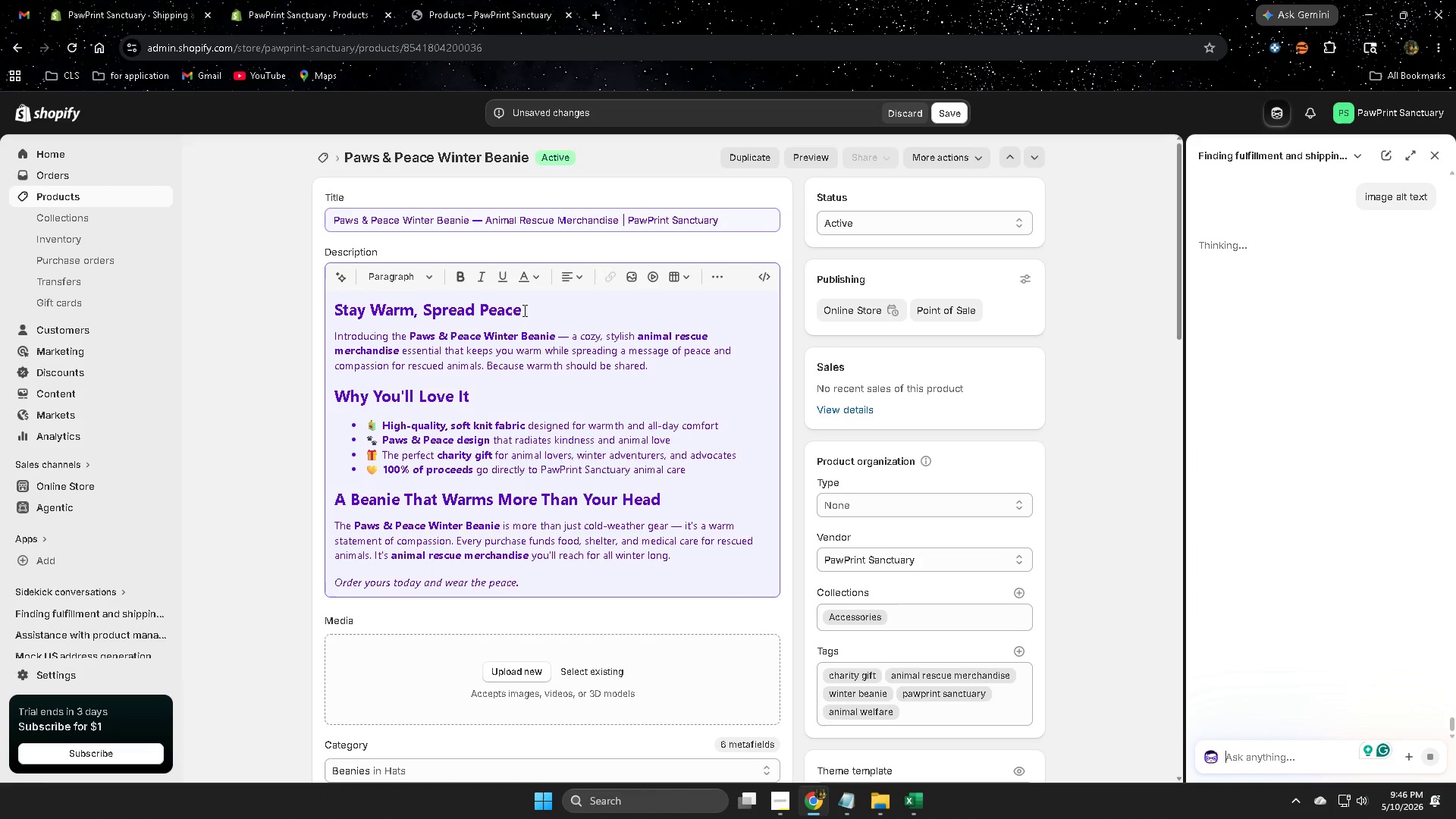 
left_click([524, 309])
 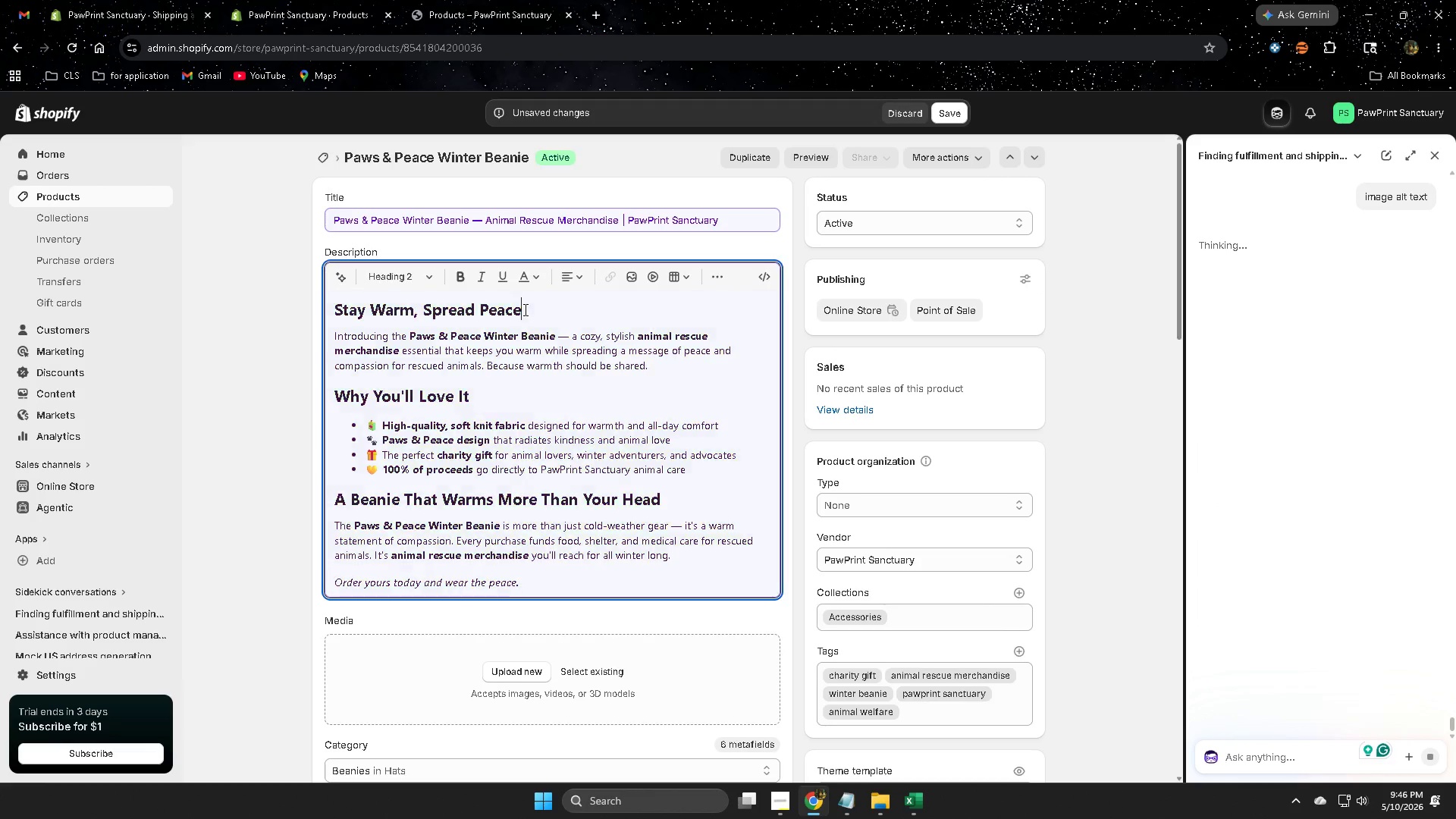 
left_click_drag(start_coordinate=[524, 309], to_coordinate=[339, 293])
 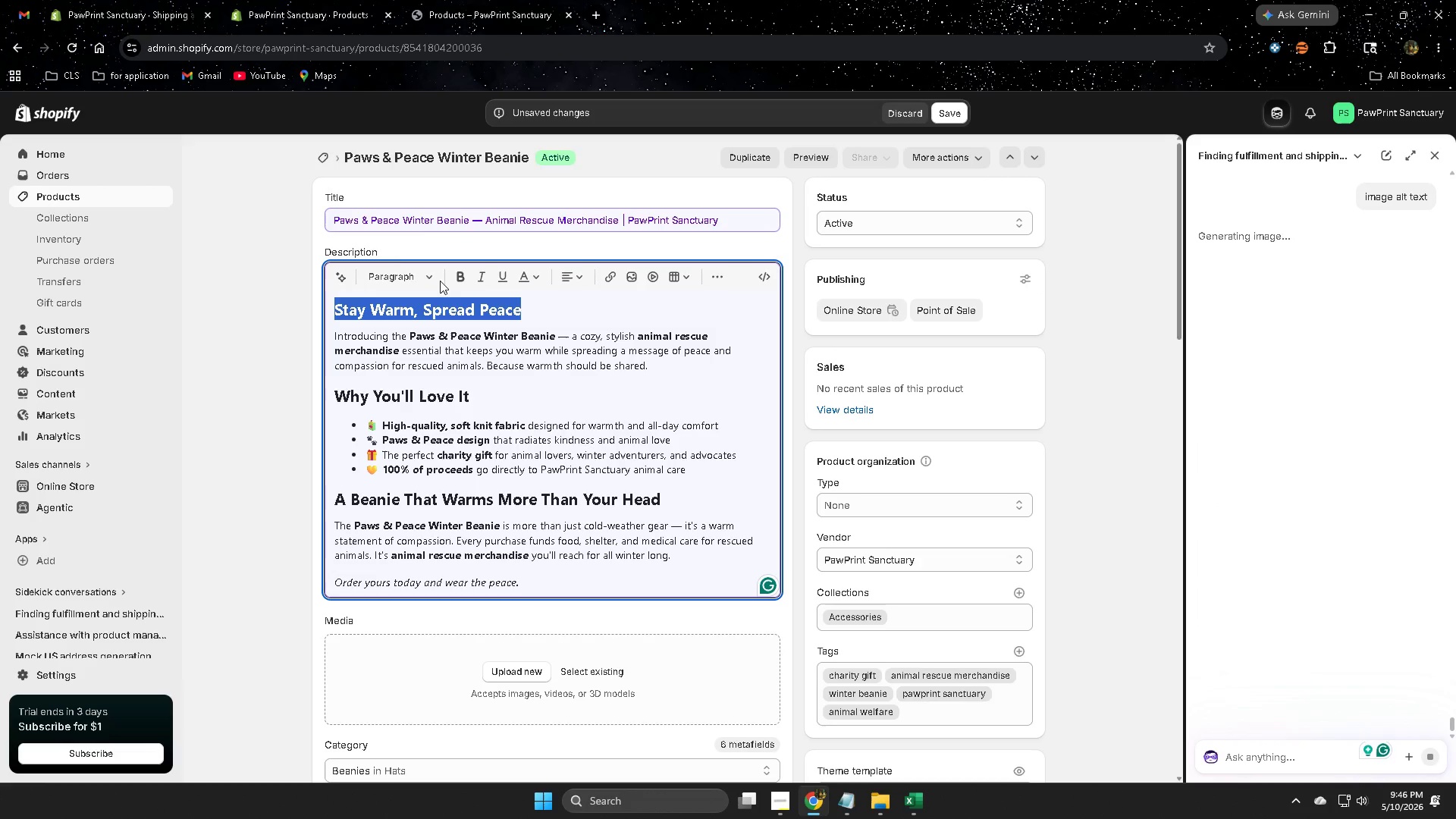 
left_click([428, 275])
 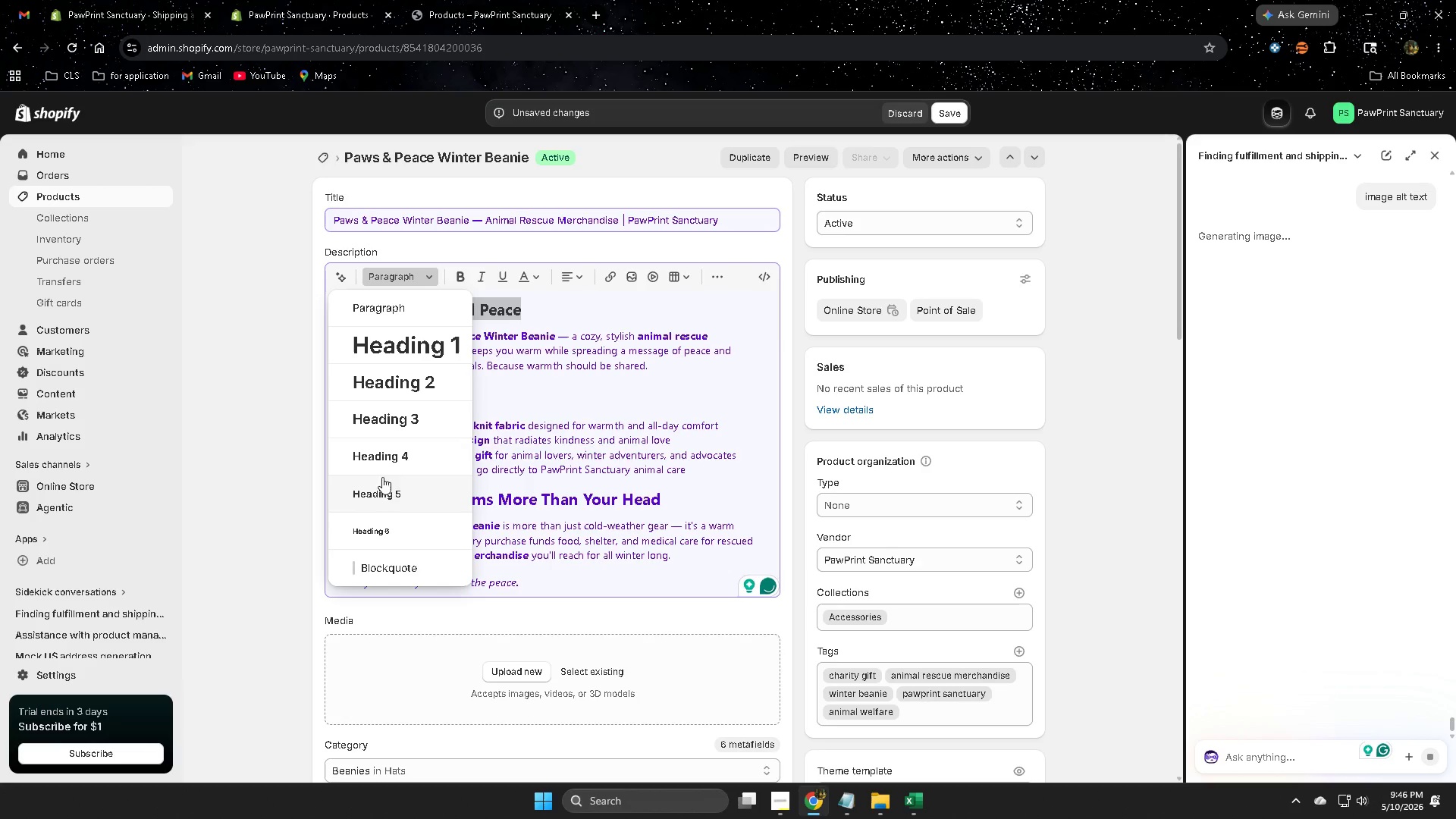 
left_click([396, 454])
 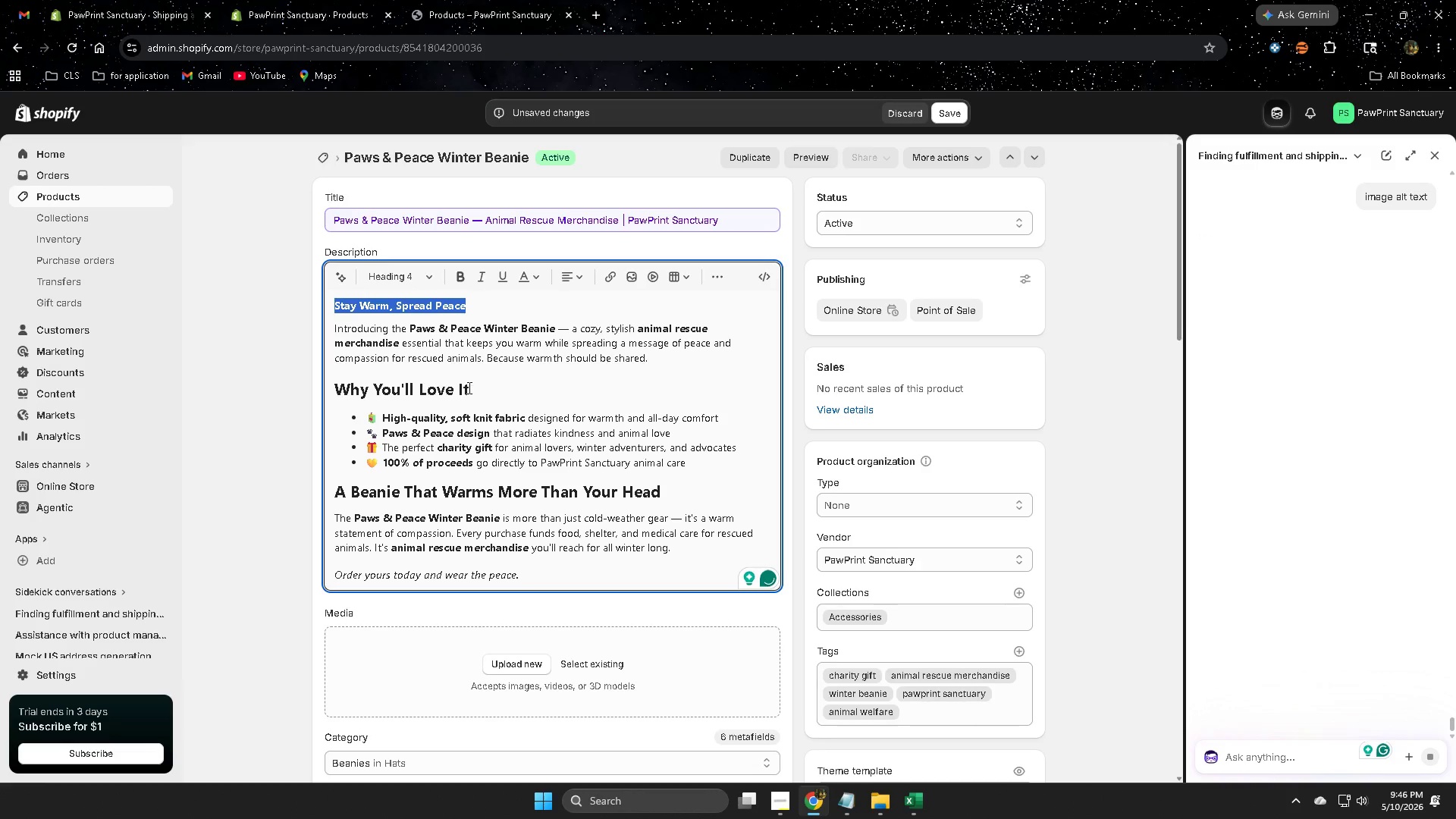 
left_click([472, 388])
 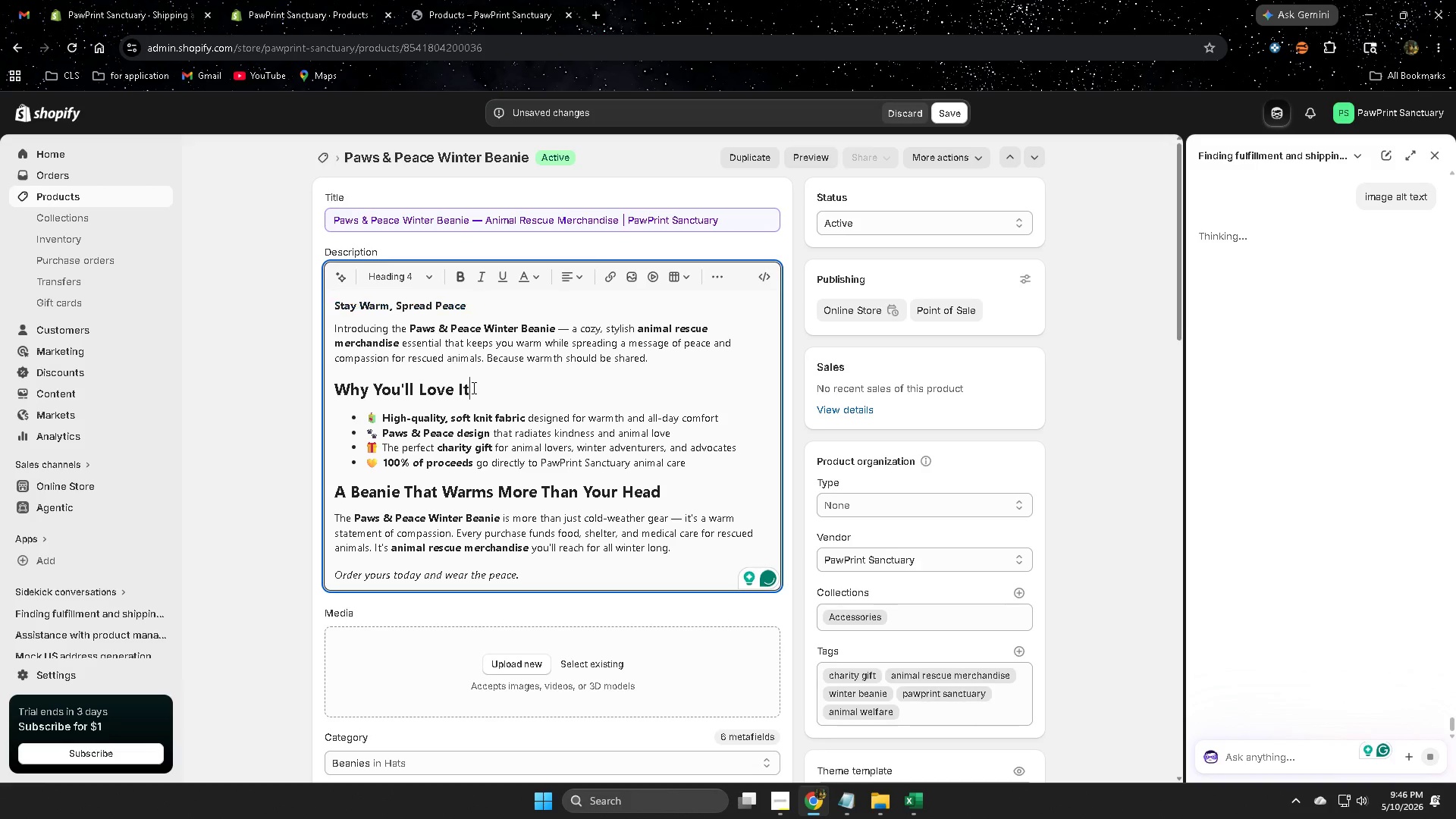 
left_click_drag(start_coordinate=[472, 388], to_coordinate=[337, 377])
 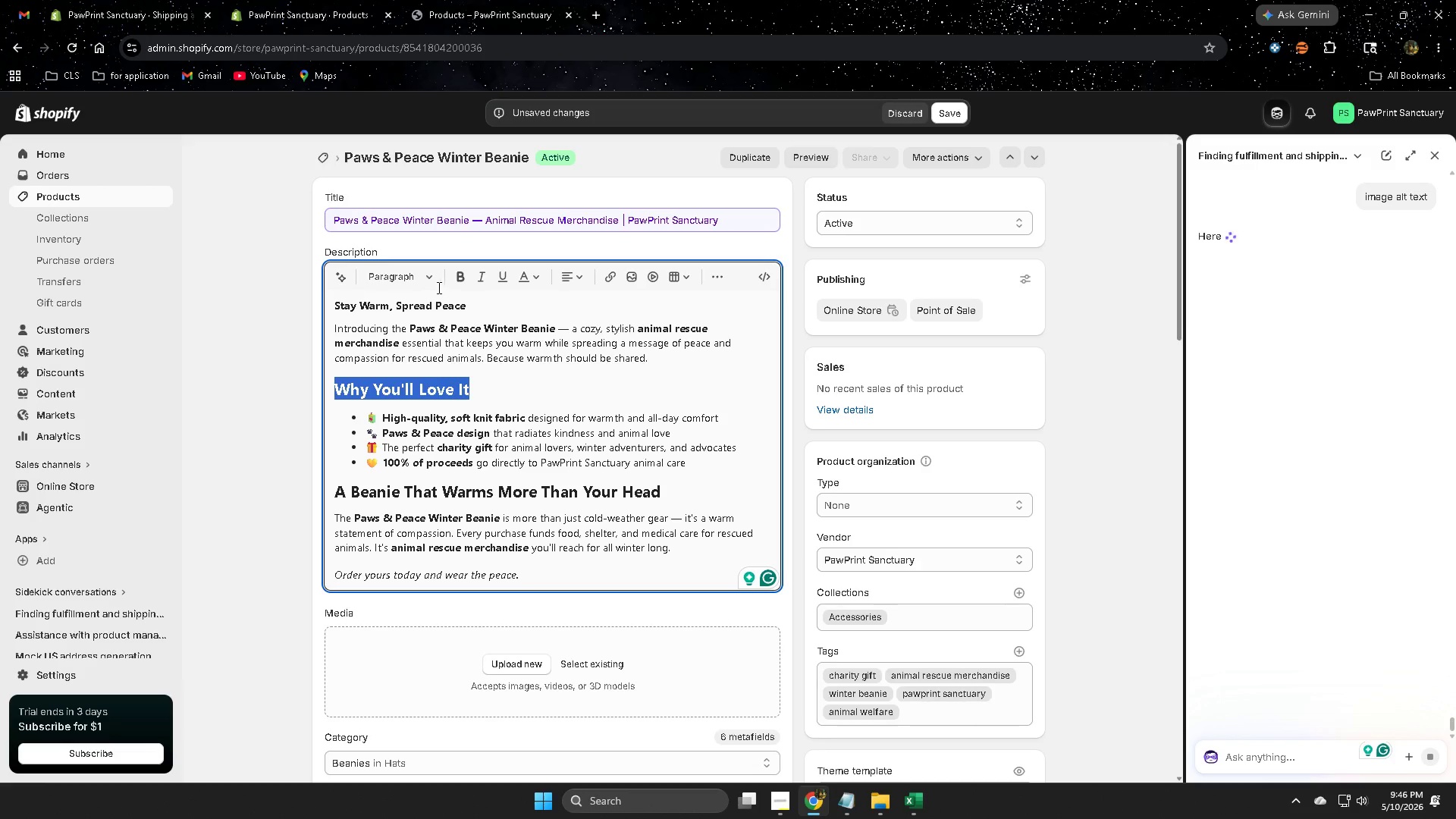 
left_click([431, 281])
 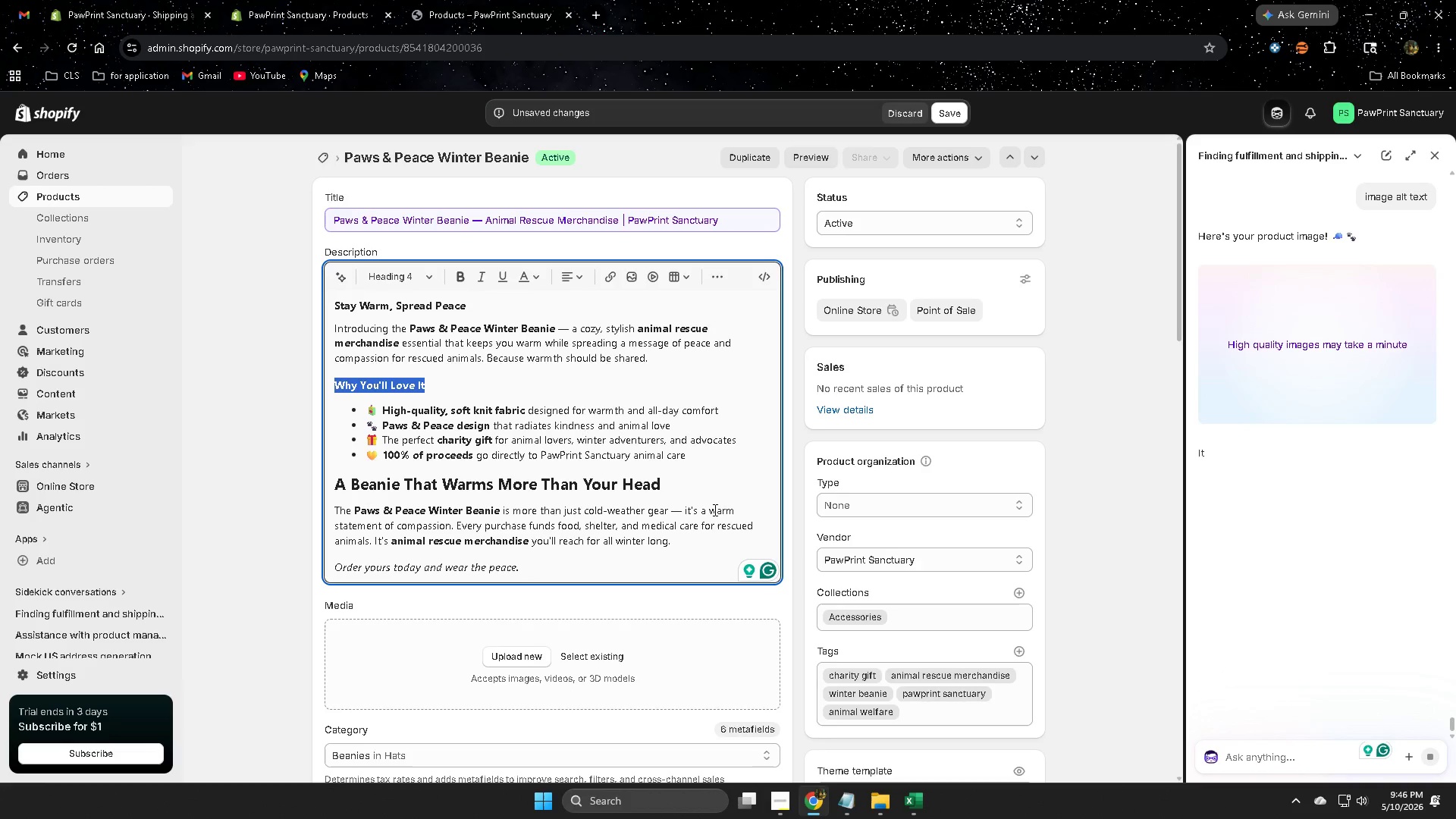 
left_click_drag(start_coordinate=[664, 484], to_coordinate=[334, 479])
 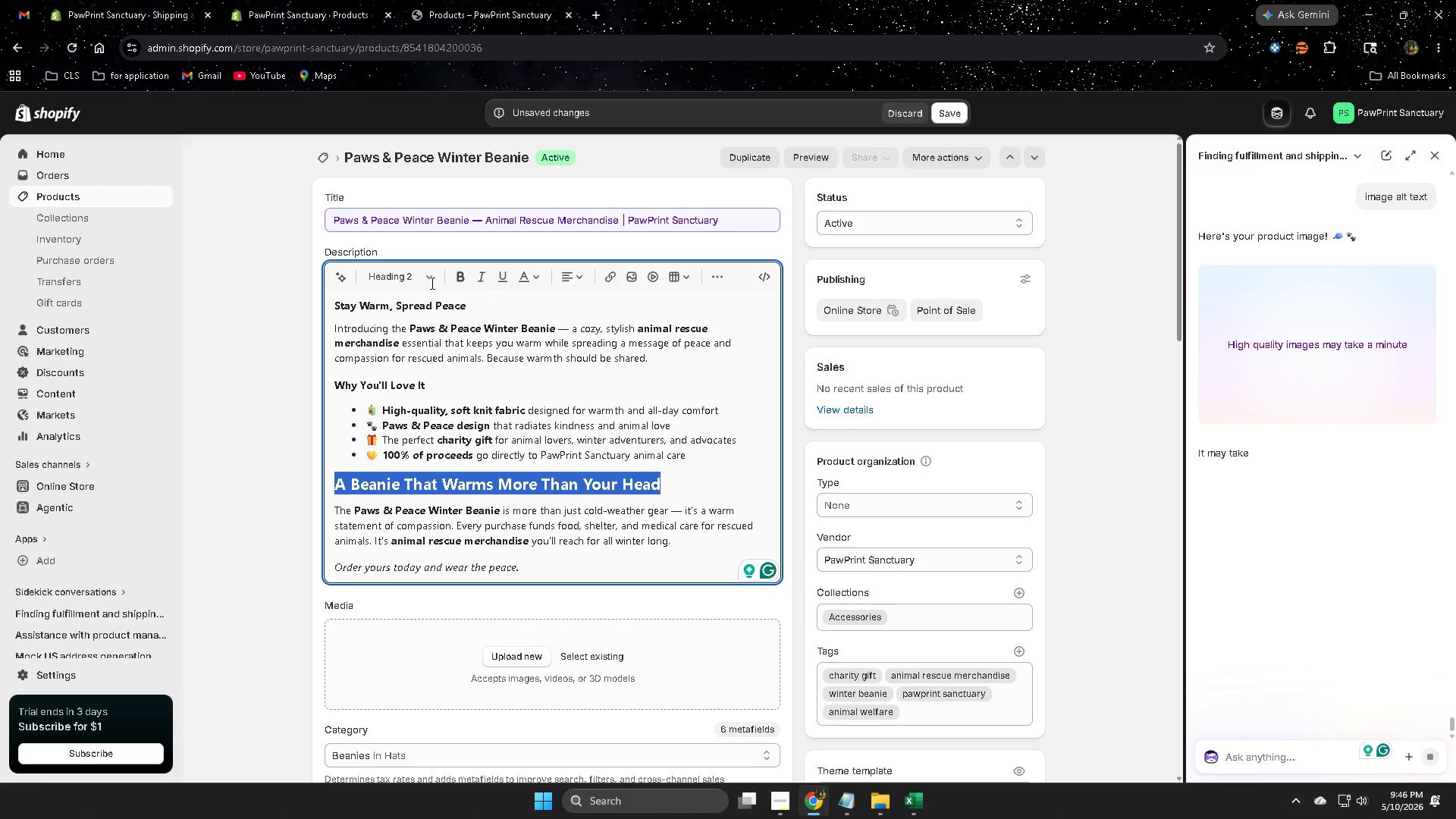 
left_click([428, 276])
 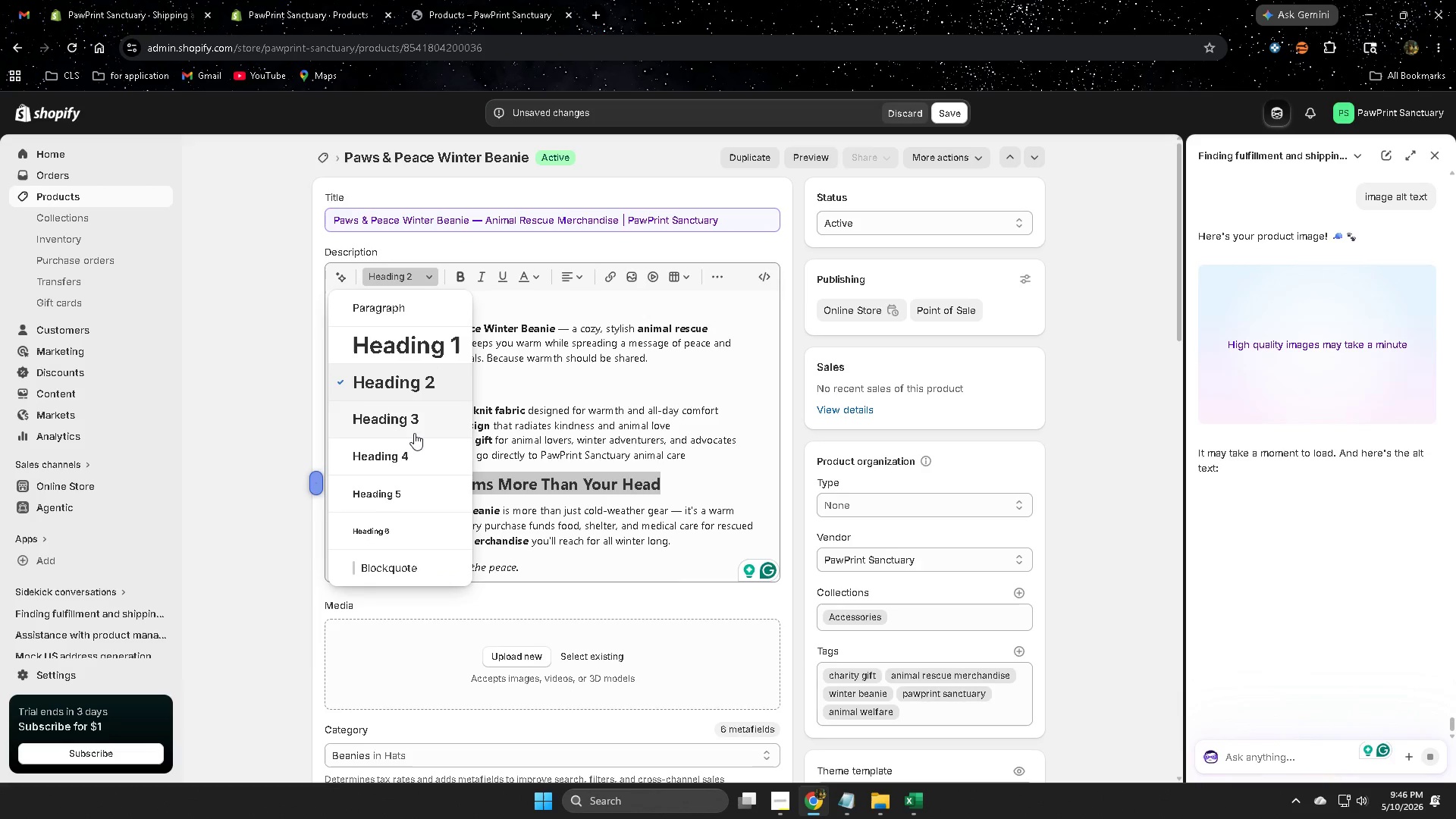 
left_click([410, 457])
 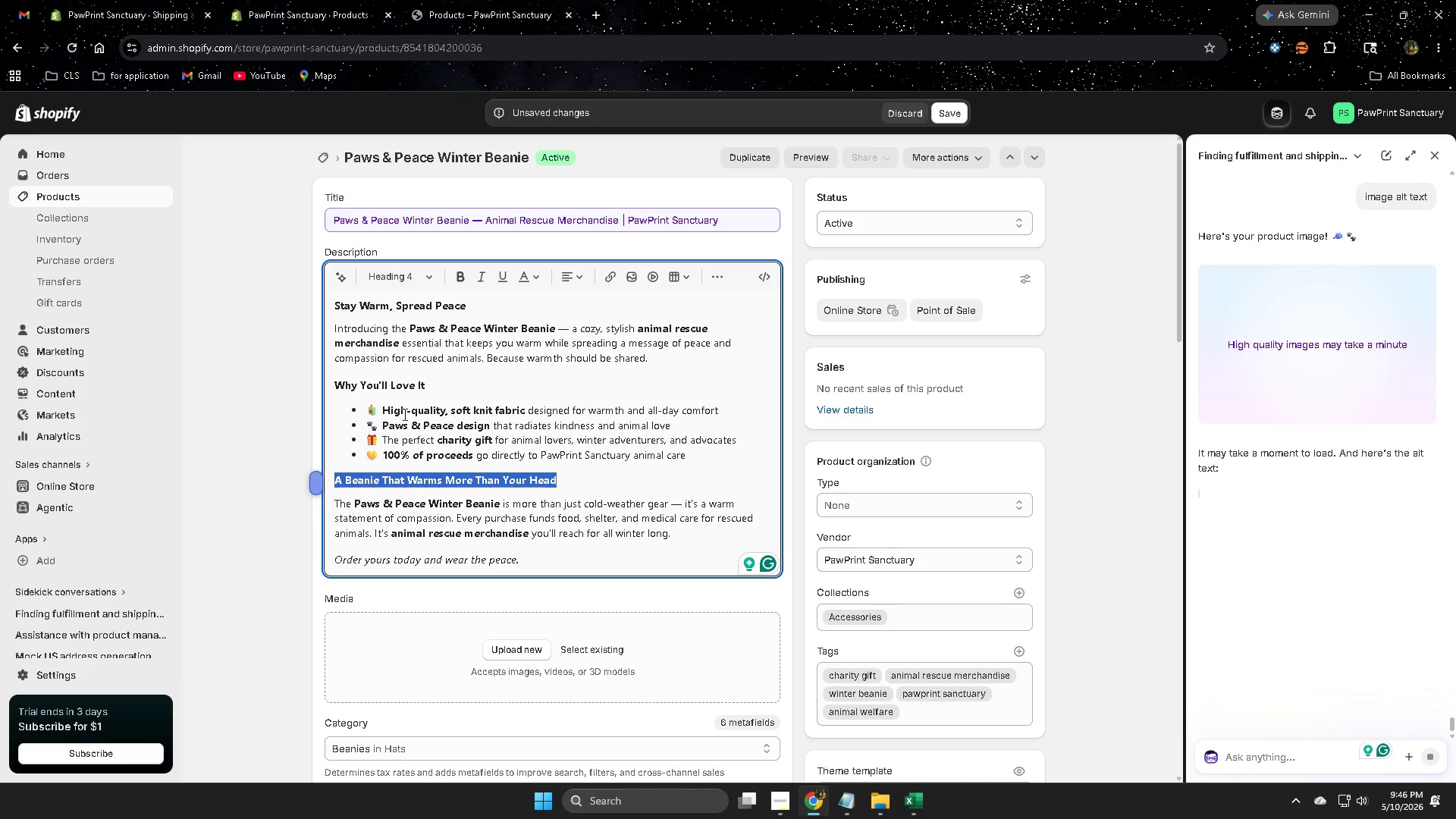 
left_click([377, 409])
 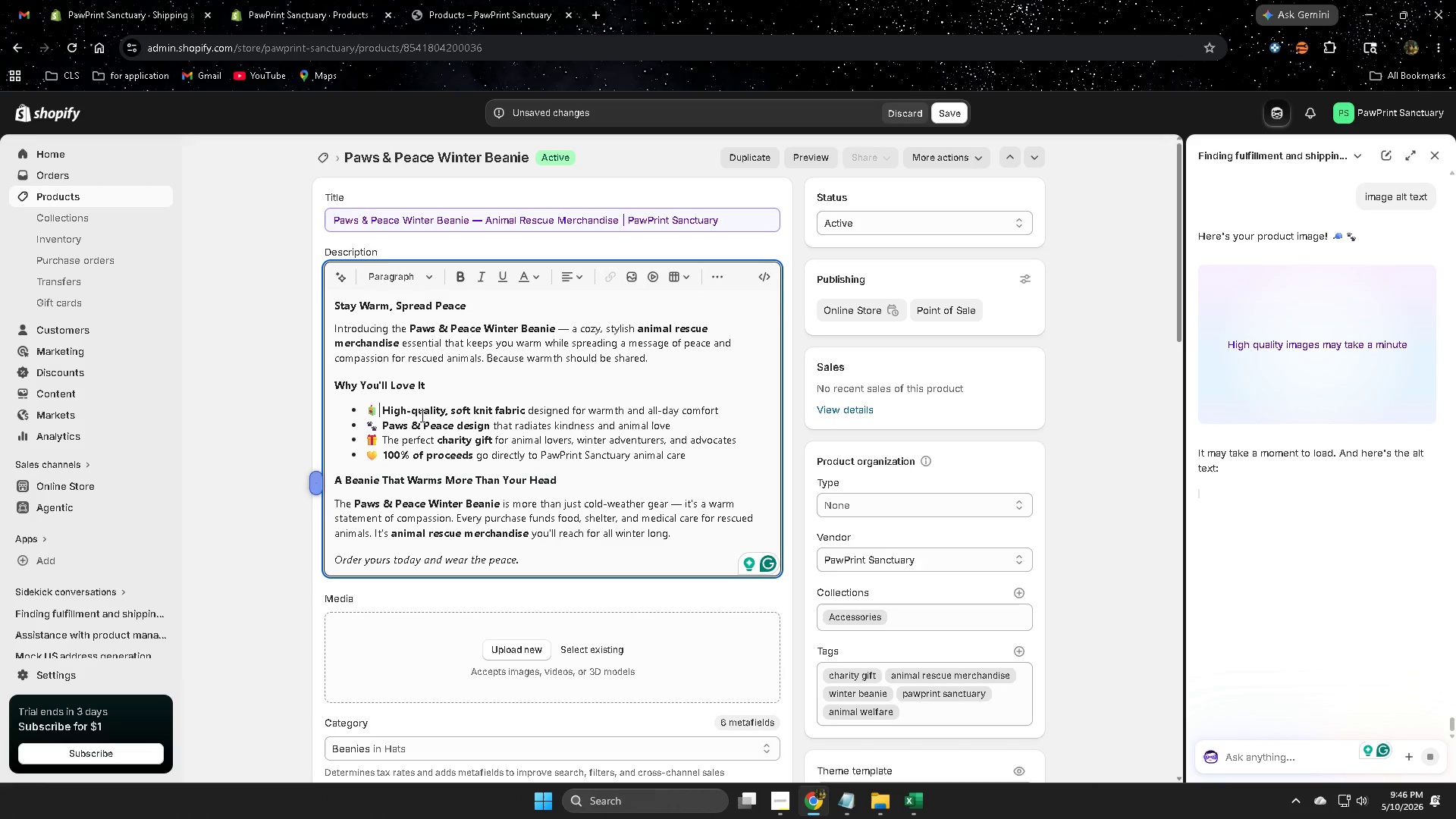 
key(Backspace)
 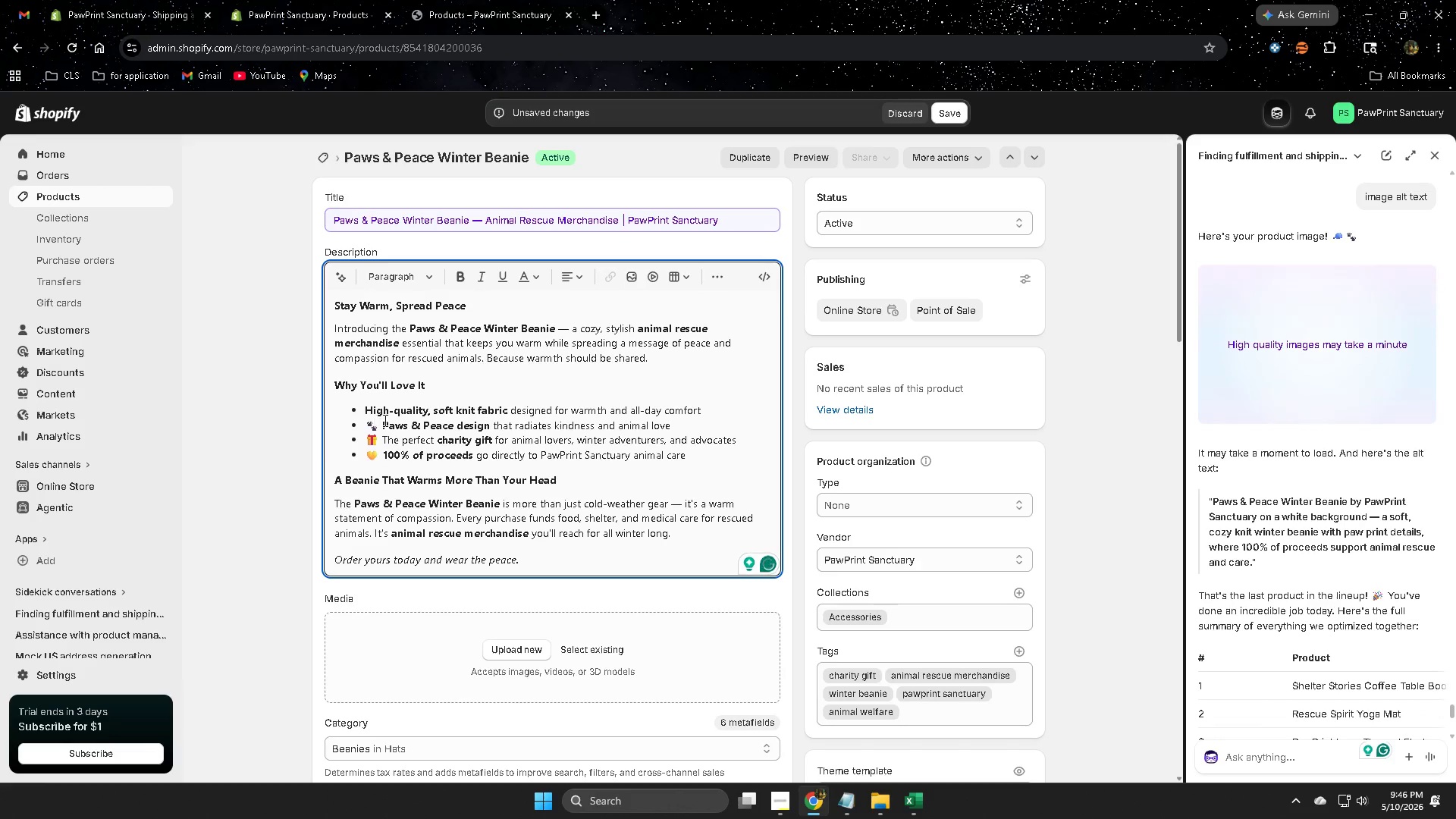 
left_click([379, 422])
 